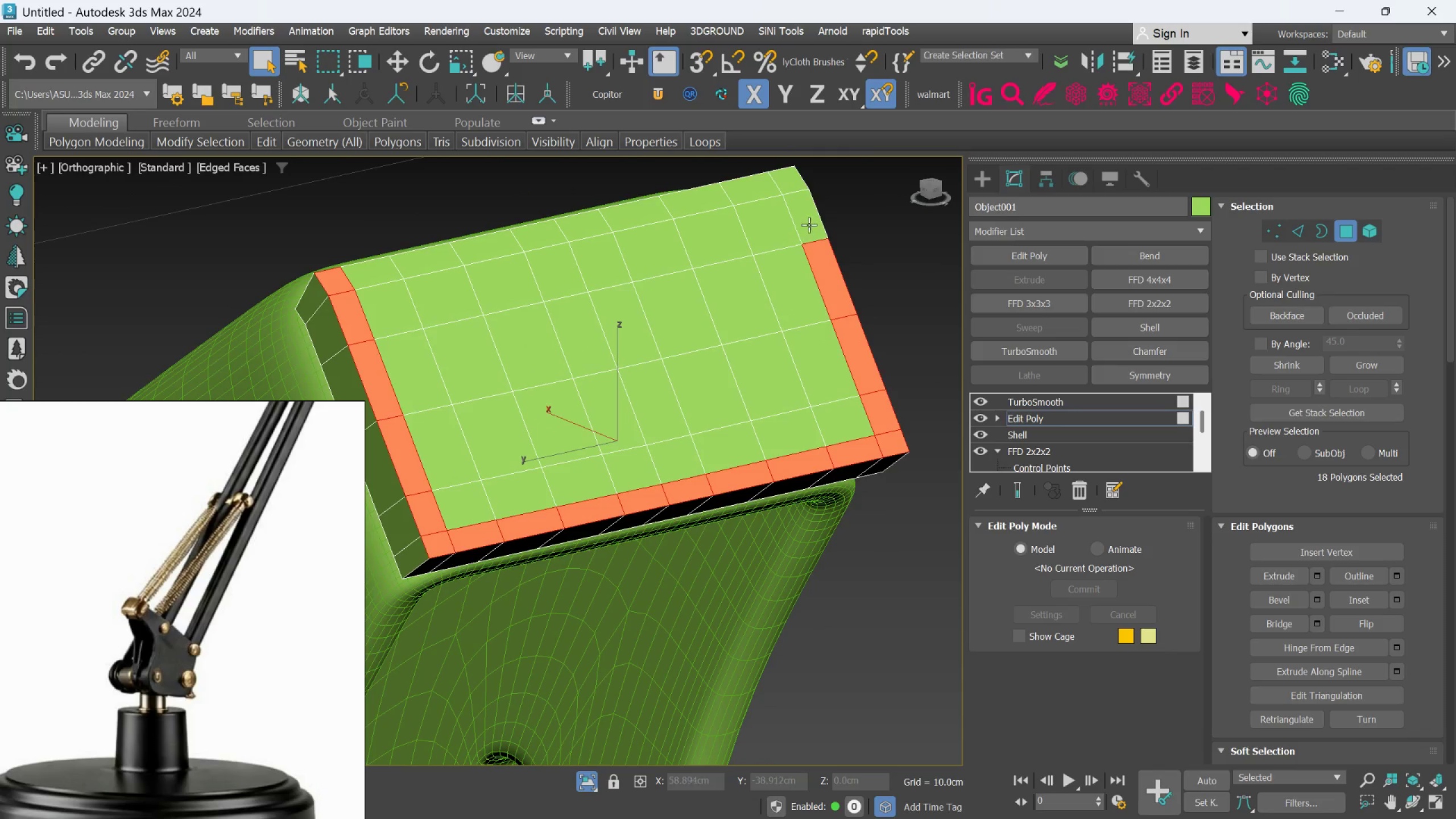 
hold_key(key=ControlLeft, duration=1.5)
left_click([809, 224])
 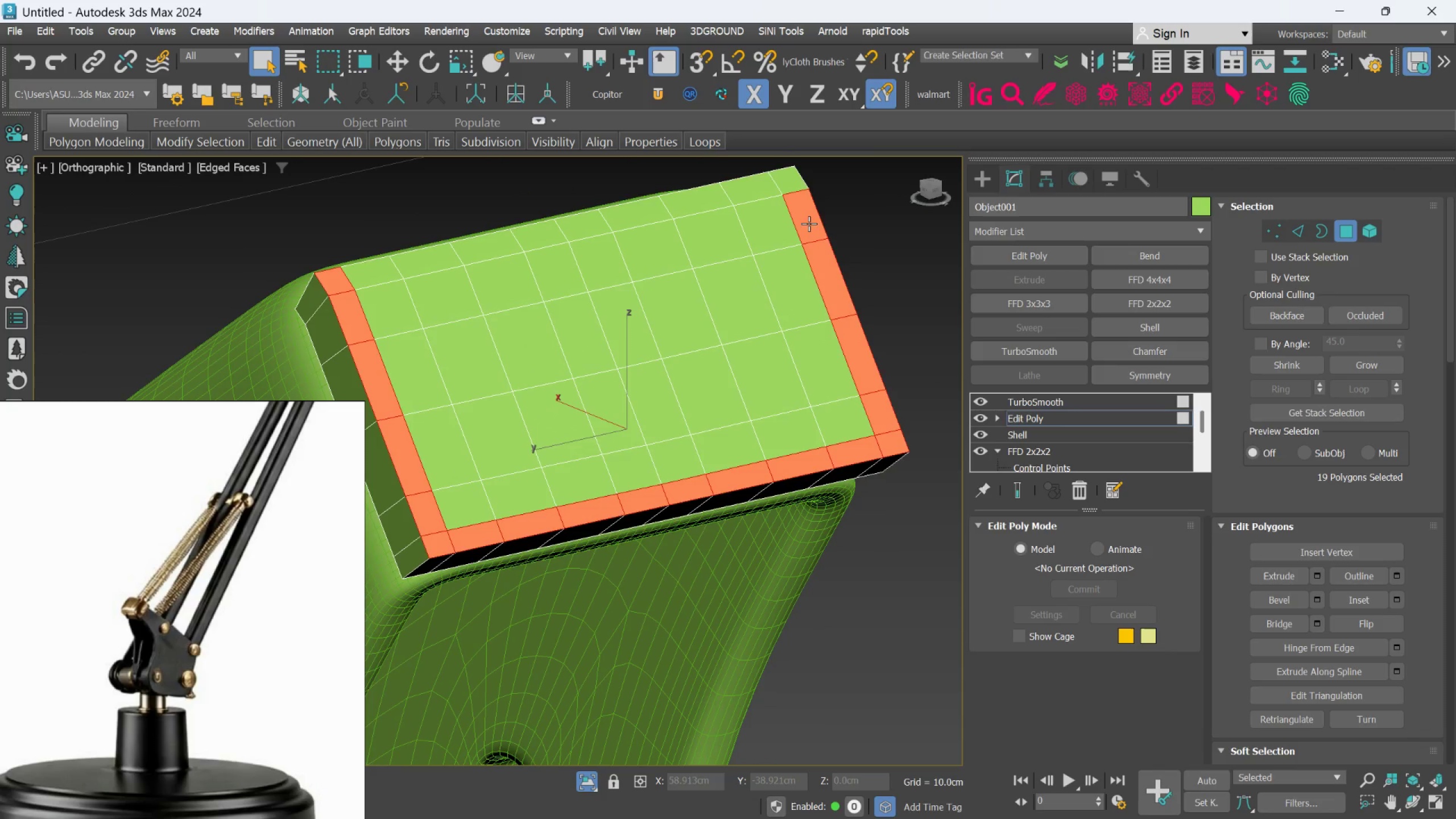 
left_click([792, 185])
 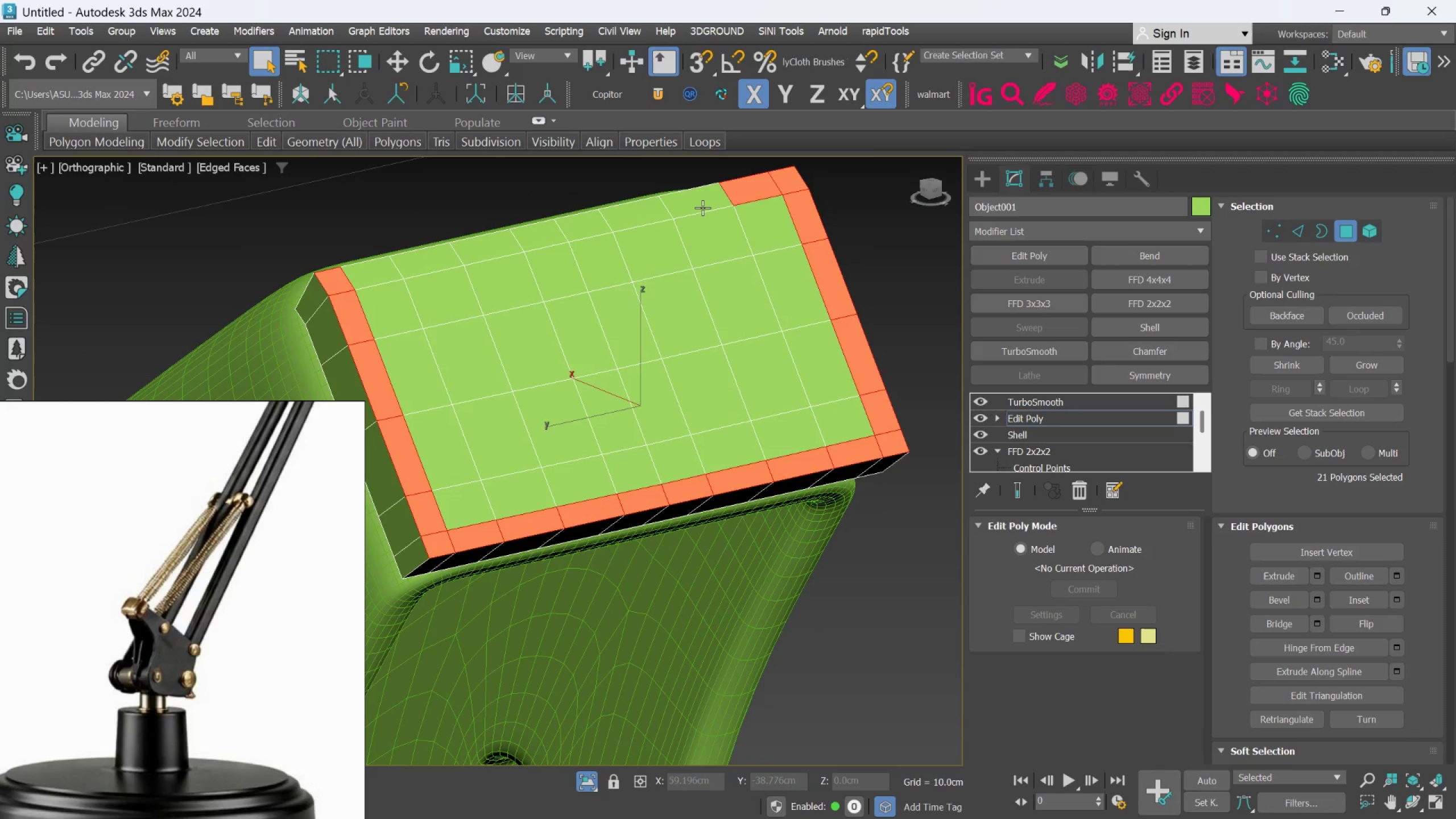 
triple_click([702, 208])
 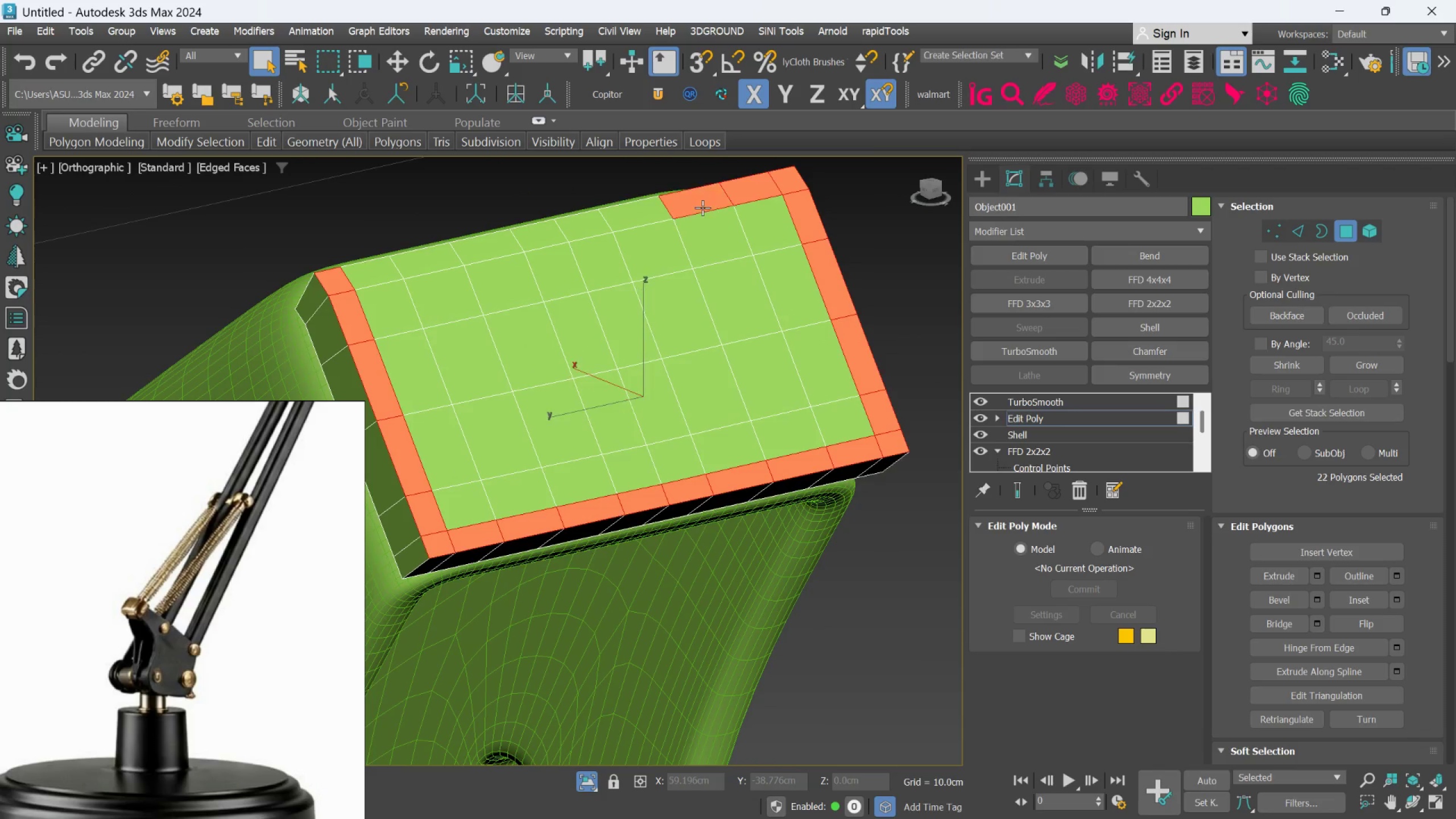 
hold_key(key=ControlLeft, duration=1.5)
left_click([641, 213])
 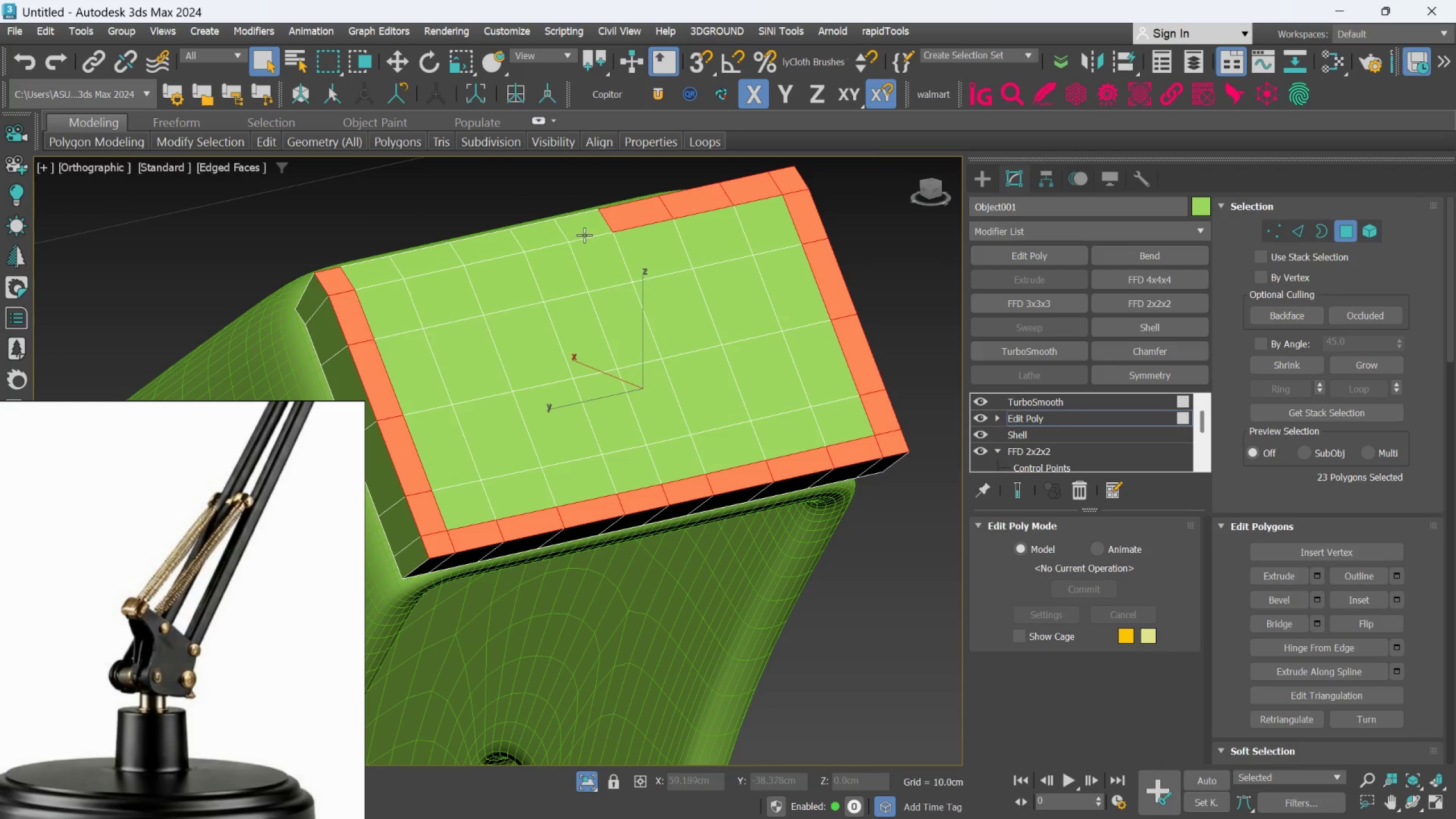 
left_click([584, 235])
 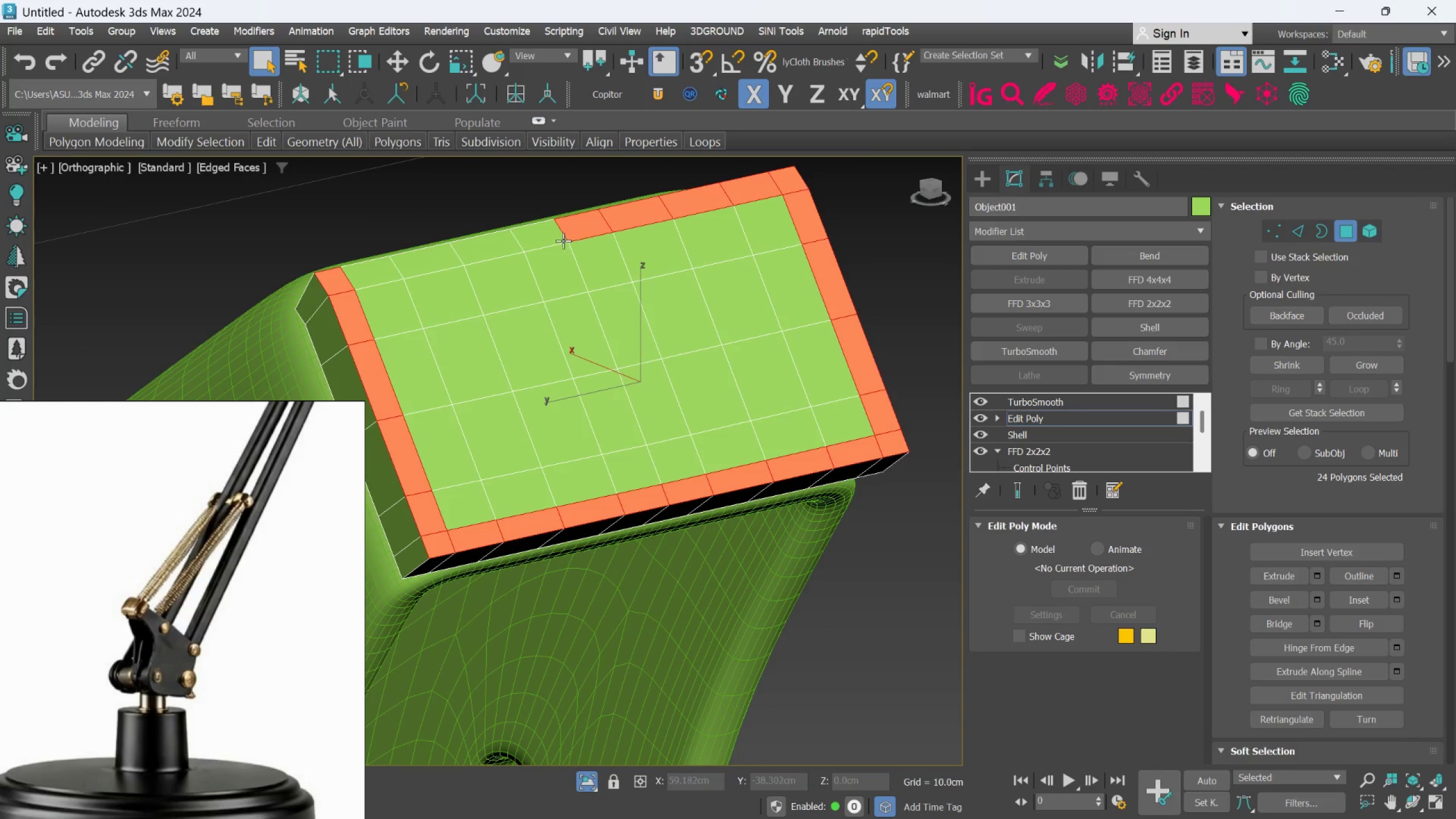 
hold_key(key=ControlLeft, duration=1.52)
left_click([540, 234])
 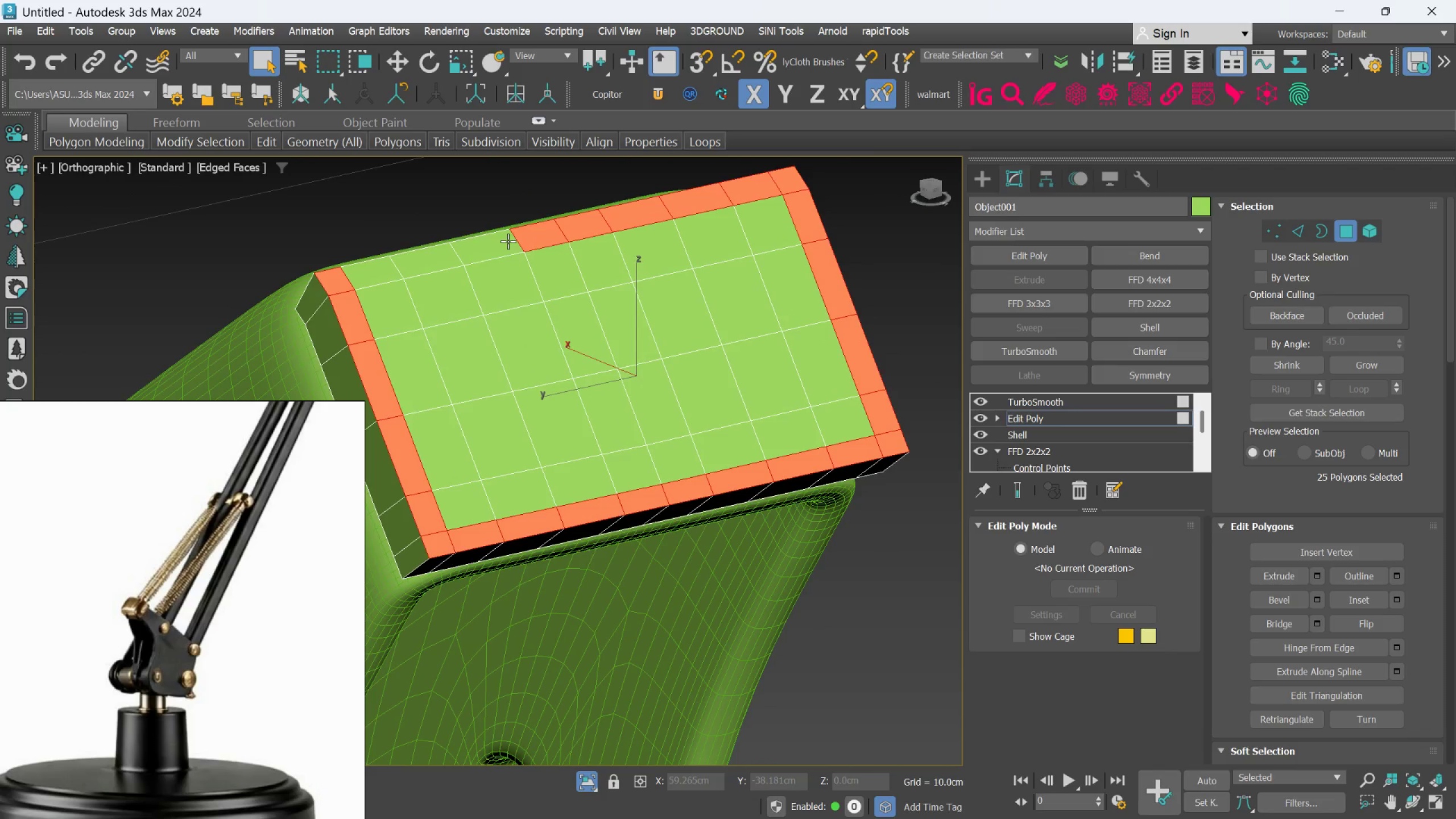 
double_click([508, 241])
 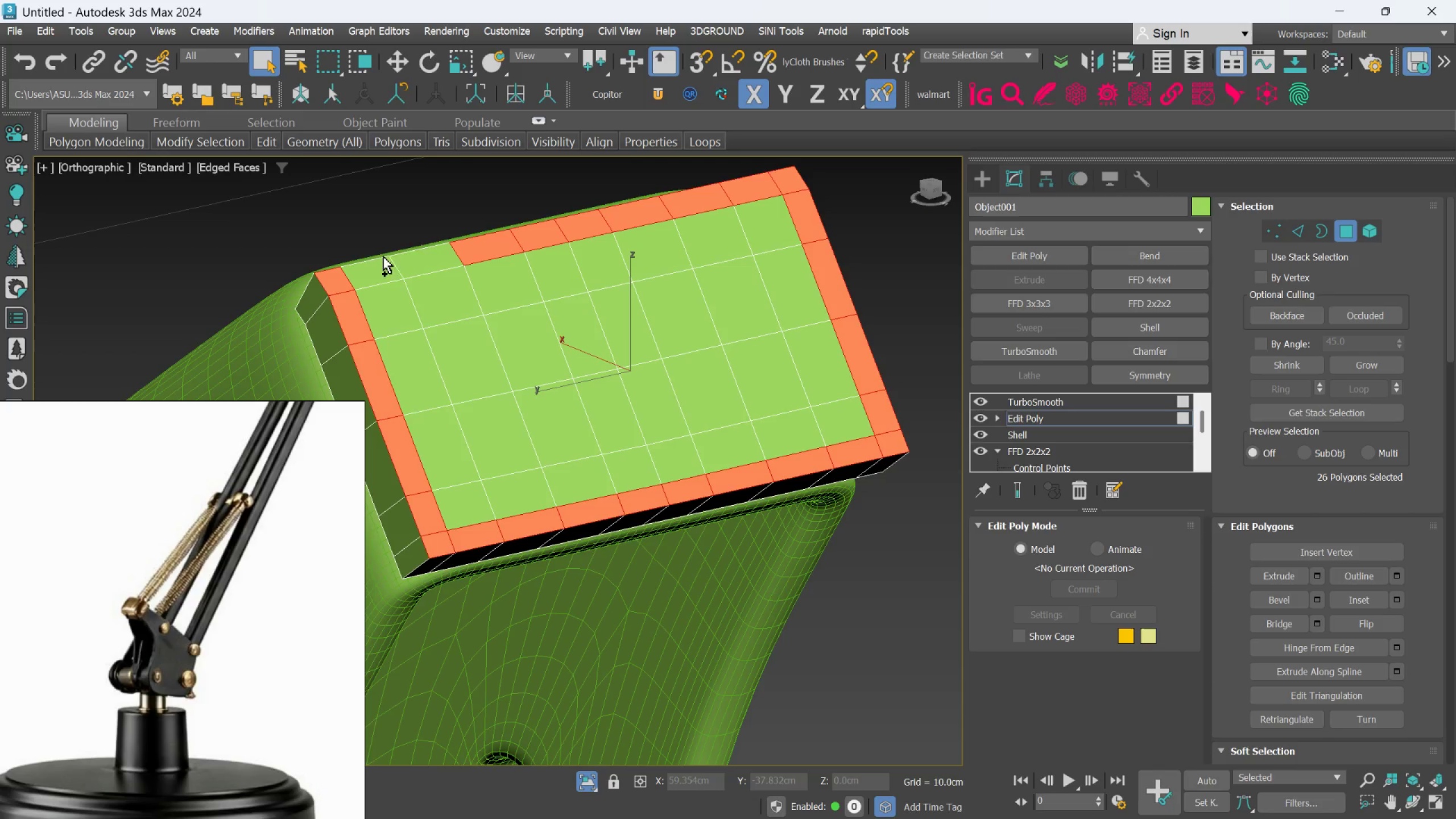 
hold_key(key=ControlLeft, duration=1.51)
left_click([411, 258])
 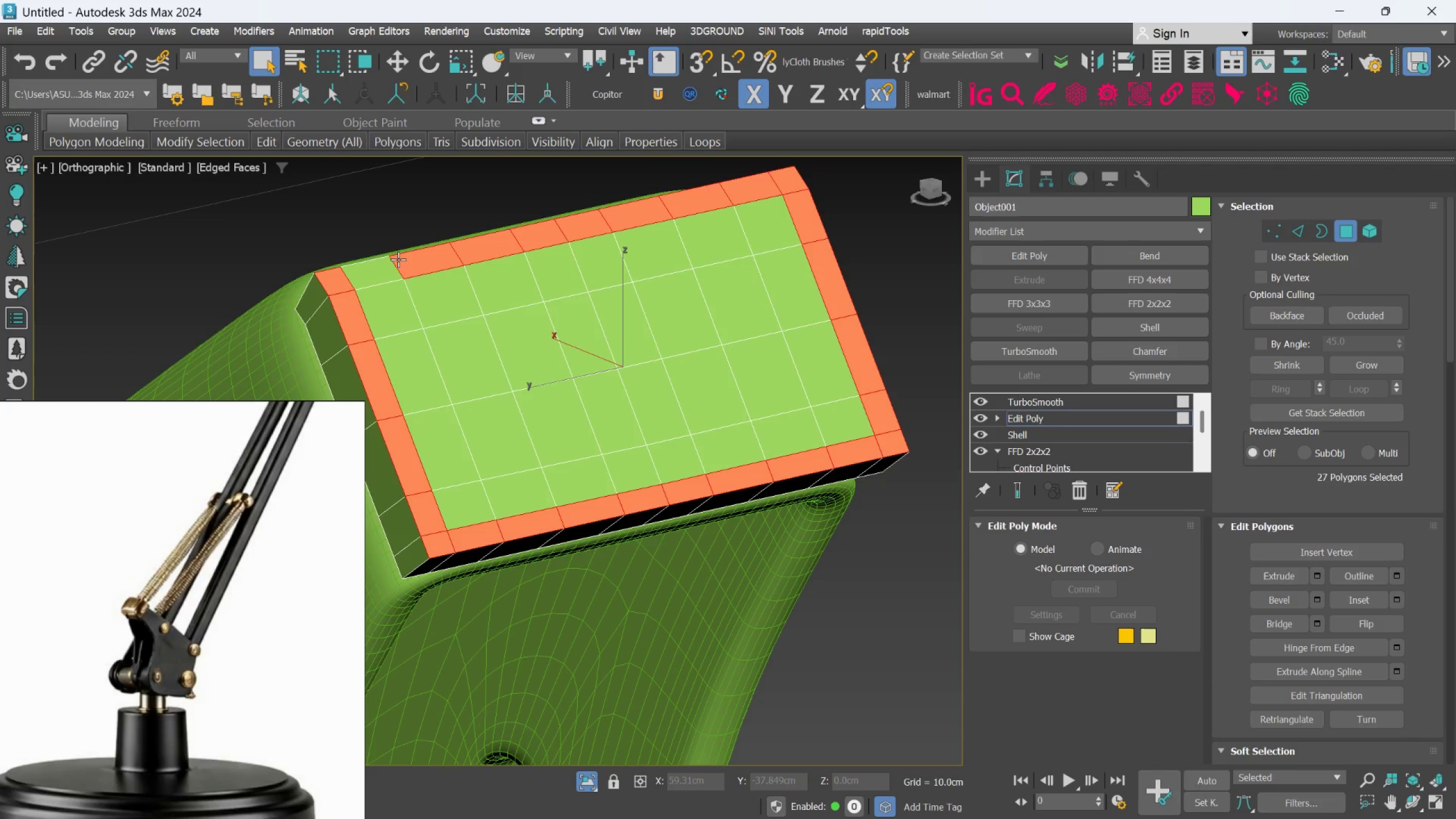 
left_click([398, 259])
 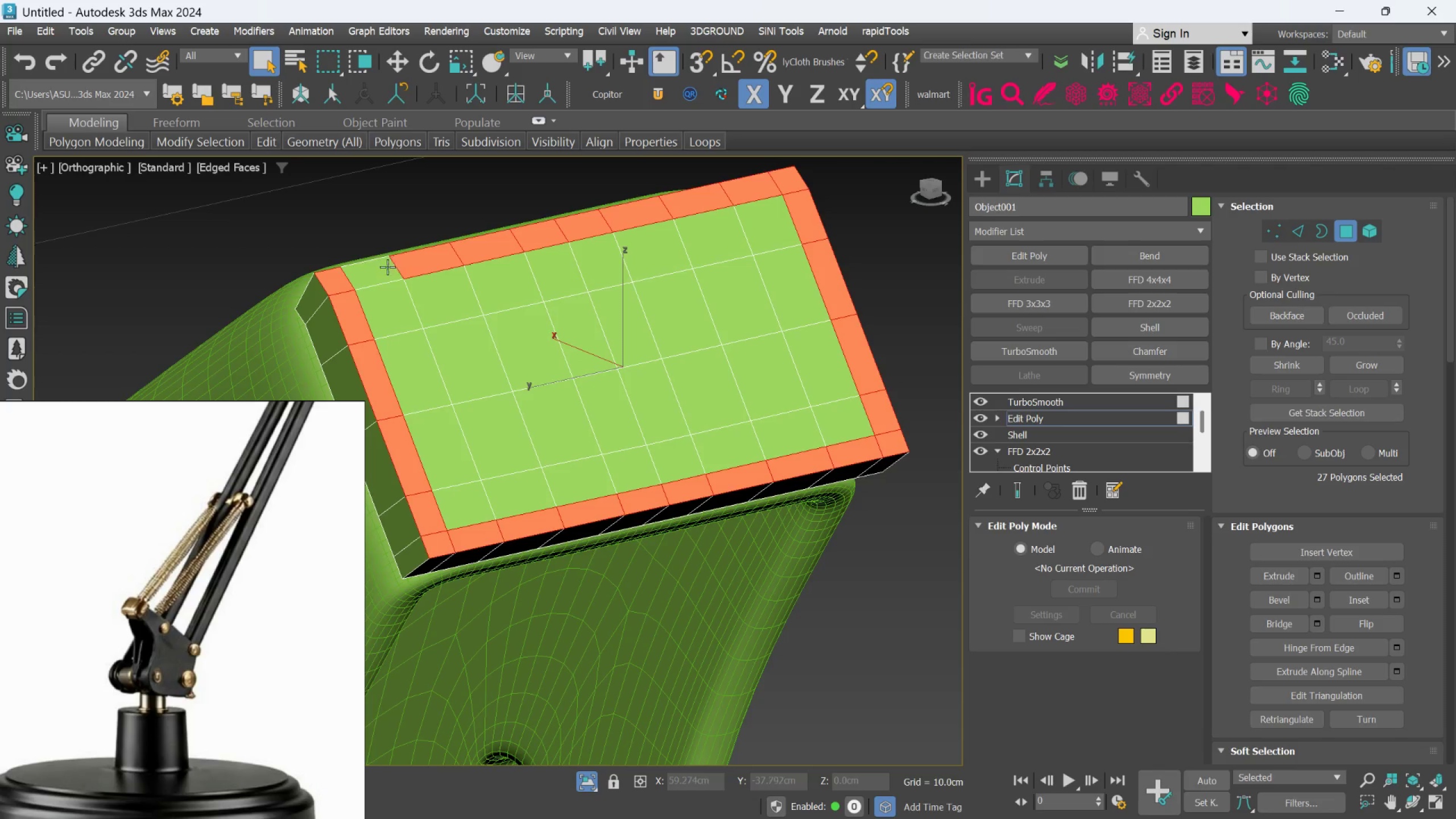 
double_click([387, 267])
 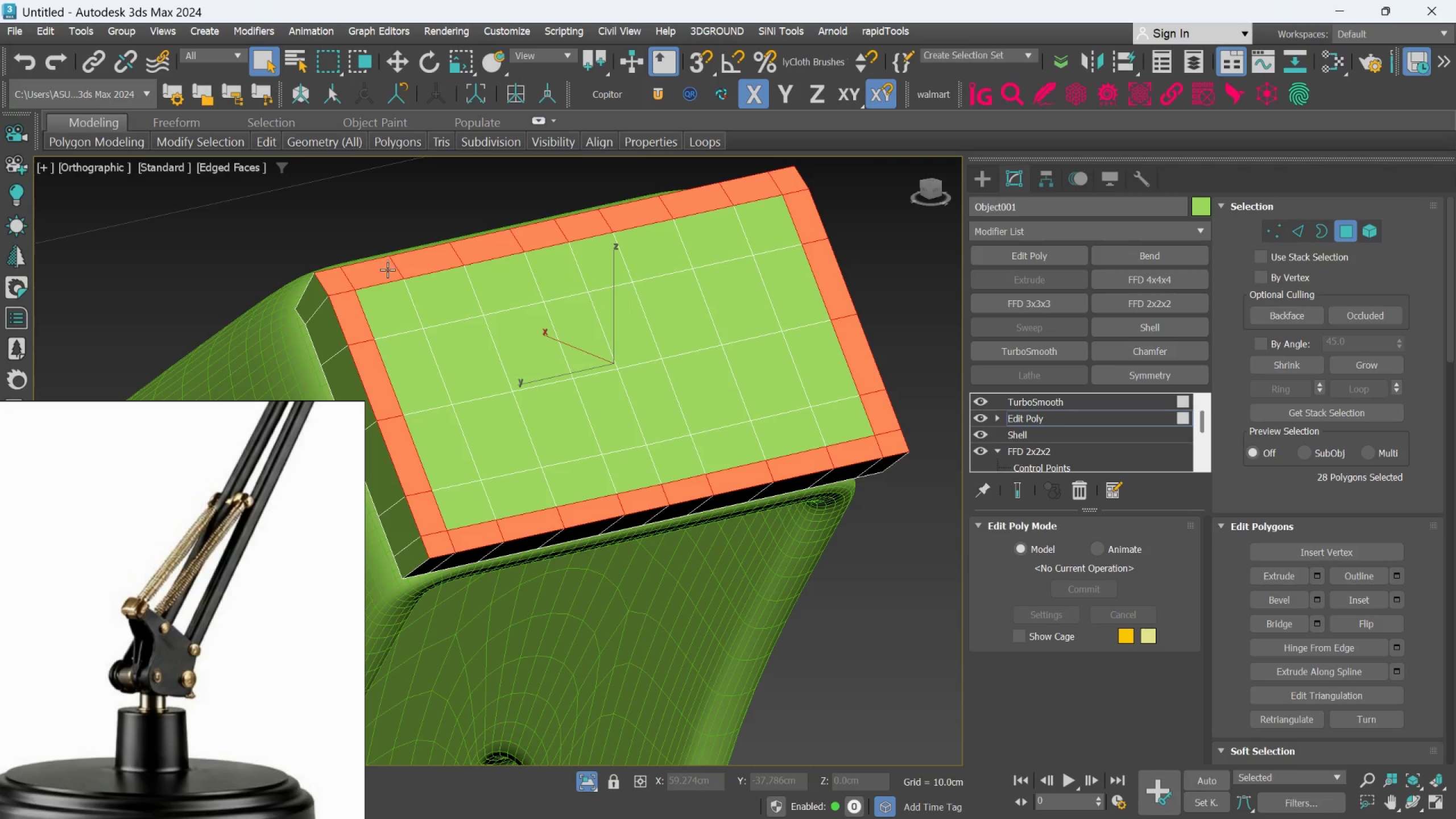 
key(Control+ControlLeft)
 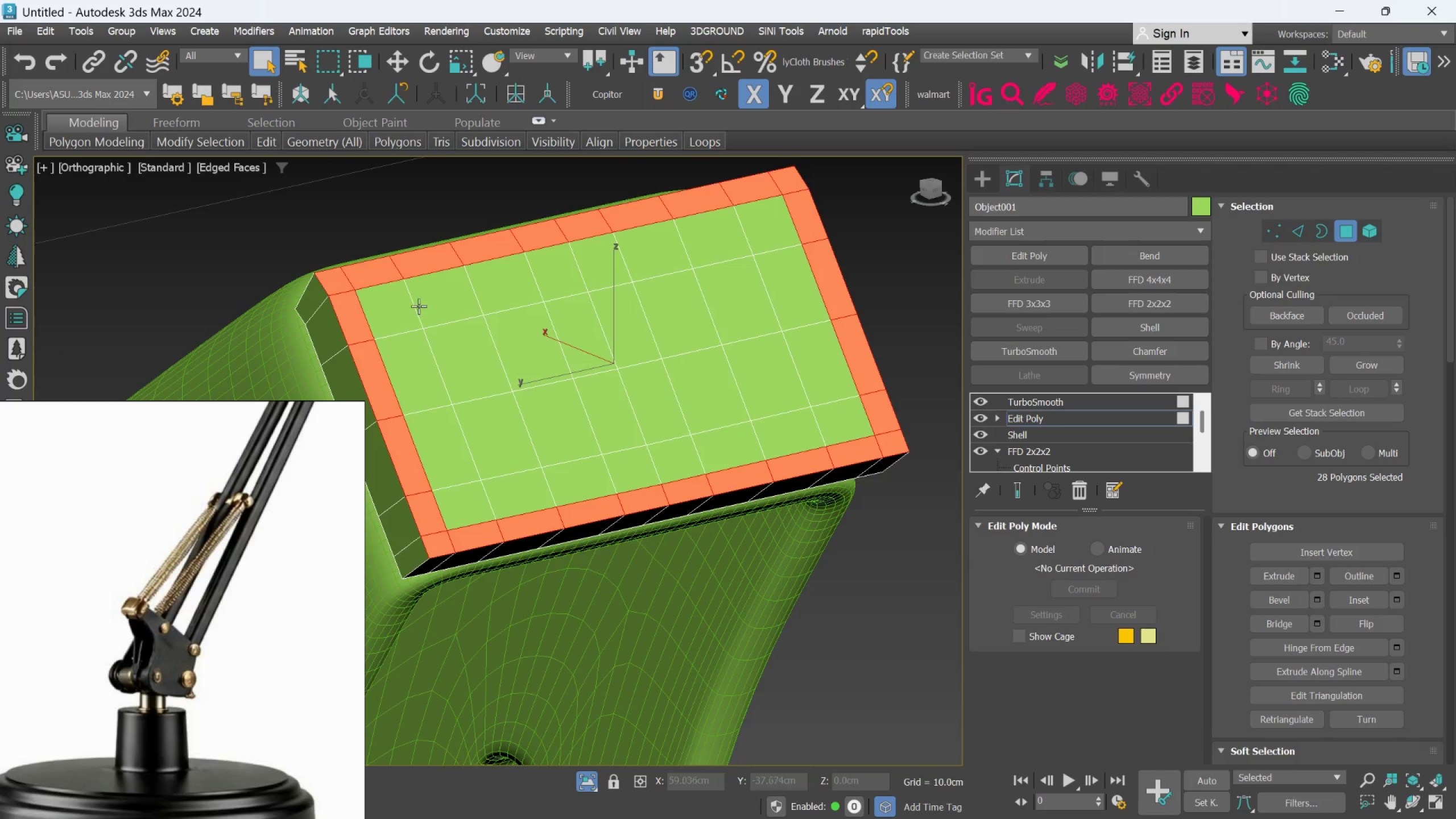 
key(Control+ControlLeft)
 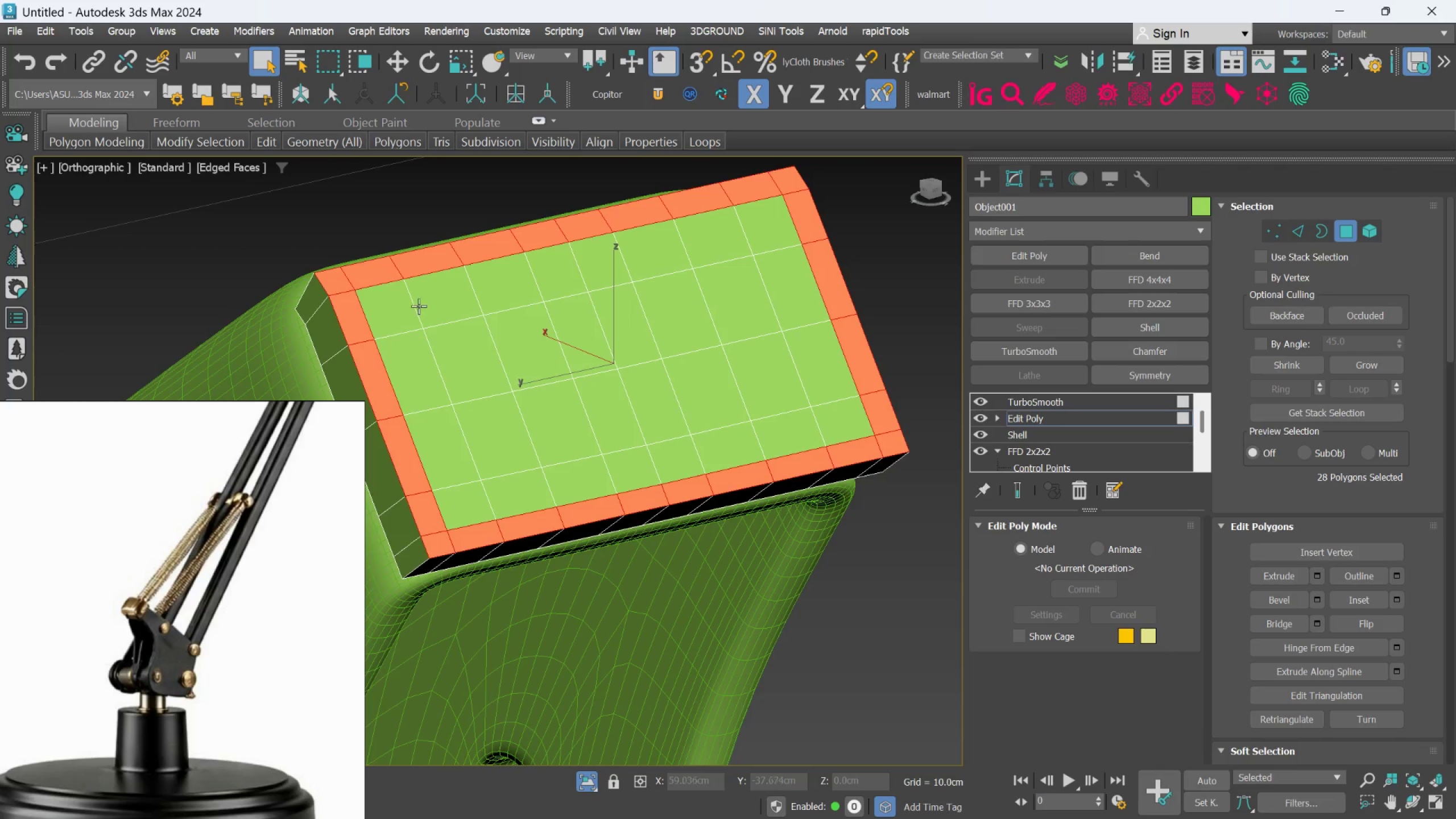 
key(Control+ControlLeft)
 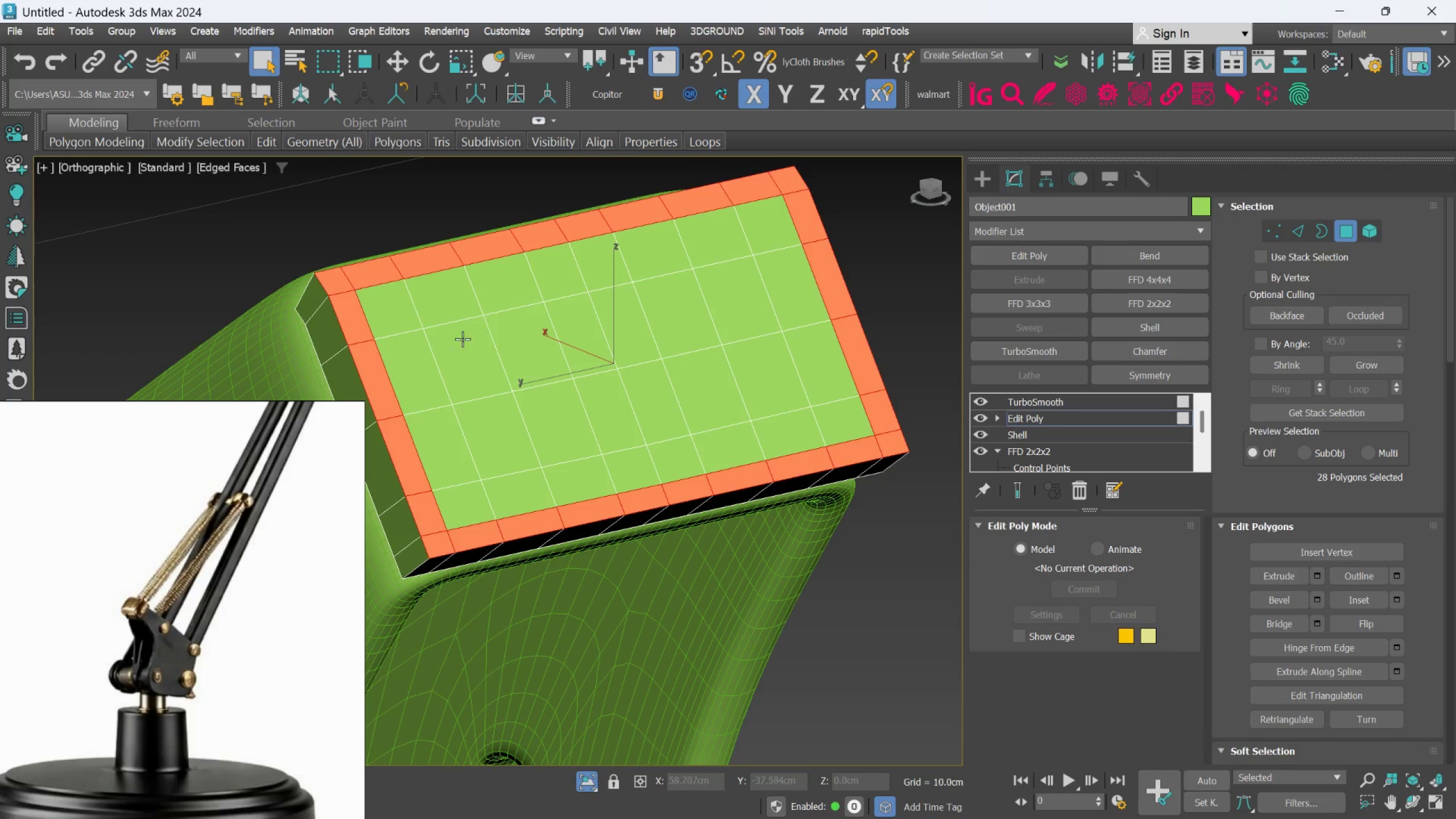 
key(Control+ControlLeft)
 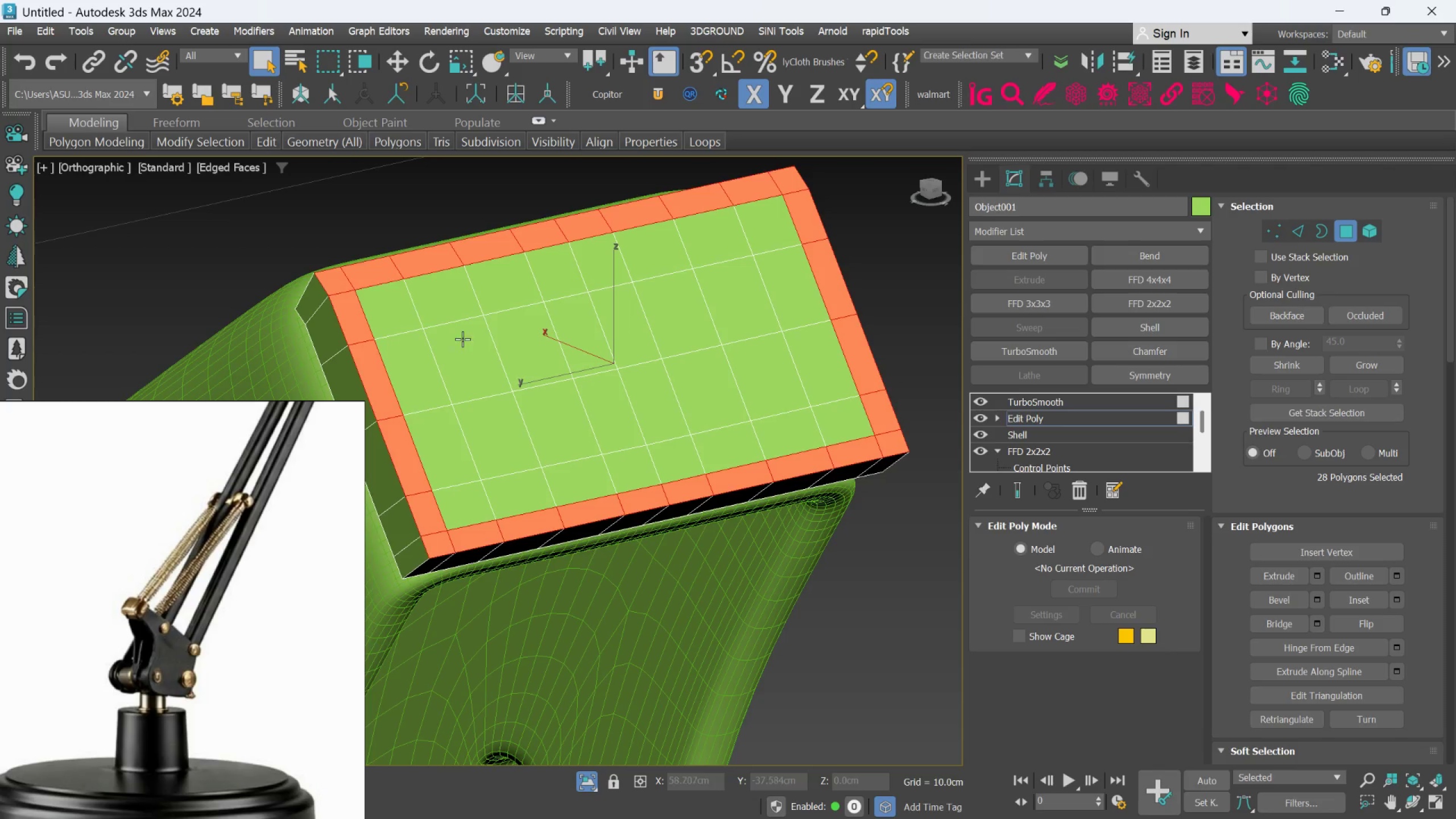 
key(Control+ControlLeft)
 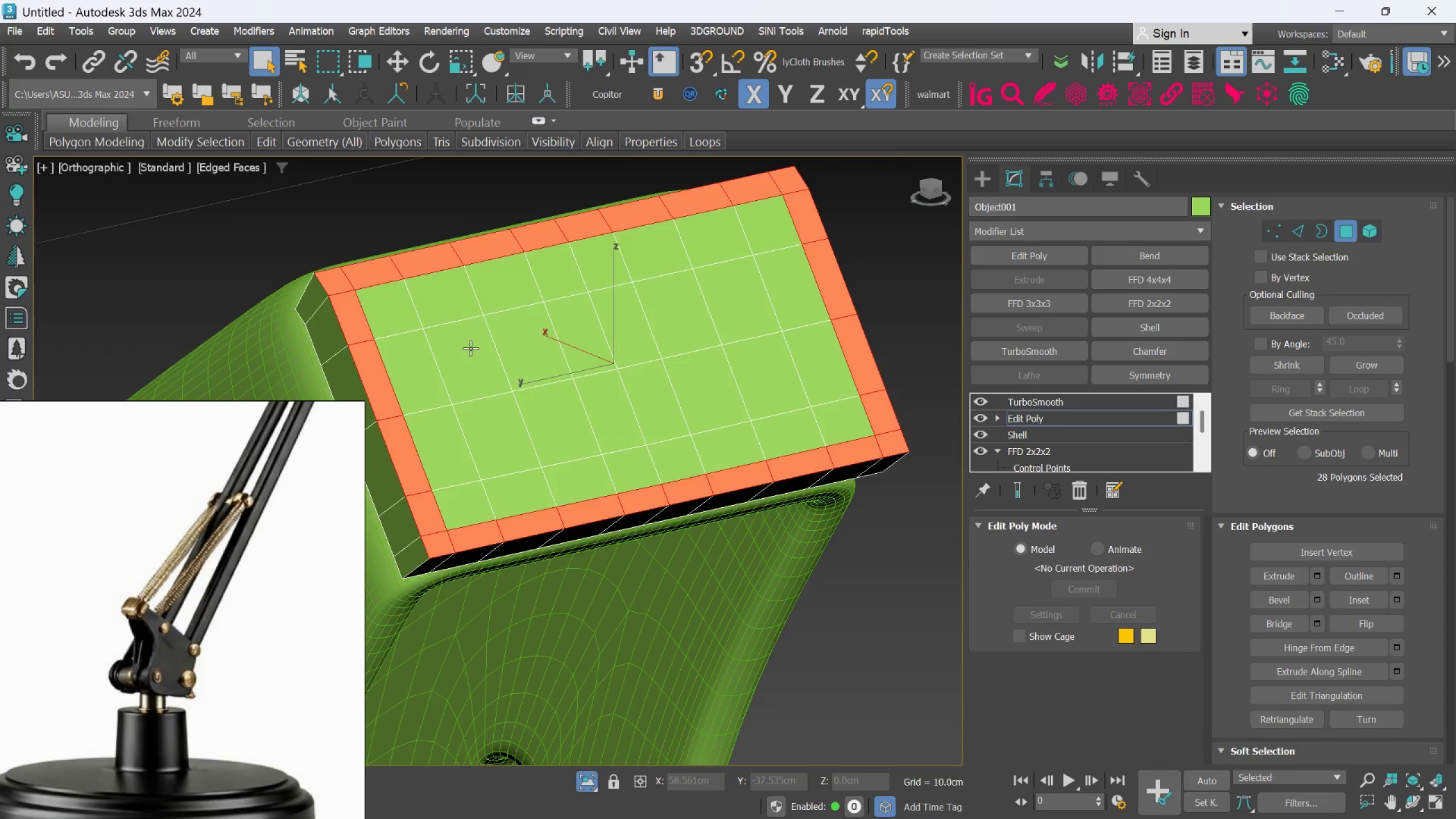 
hold_key(key=AltLeft, duration=0.72)
 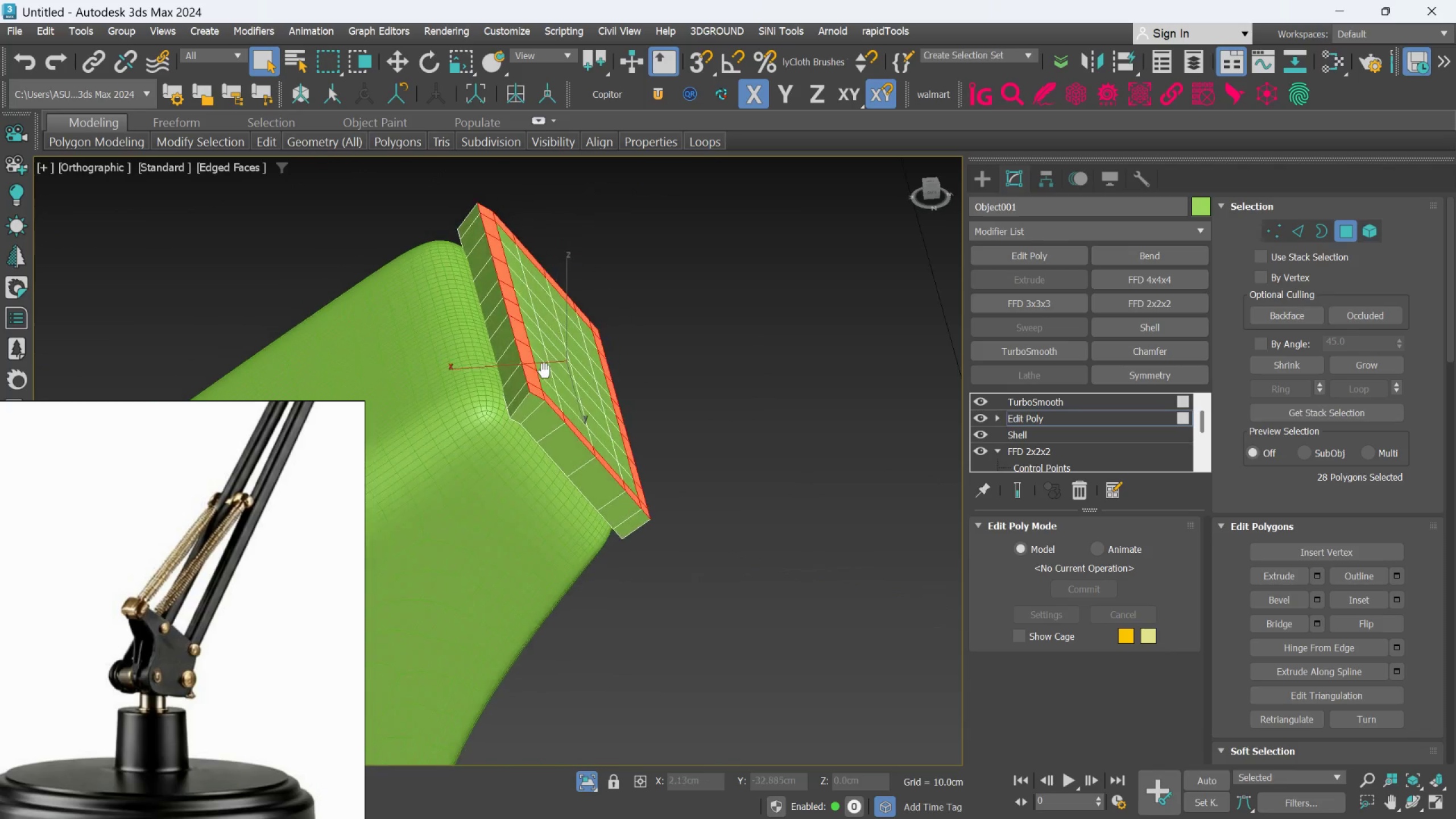 
scroll: coordinate [470, 348], scroll_direction: down, amount: 1.0
 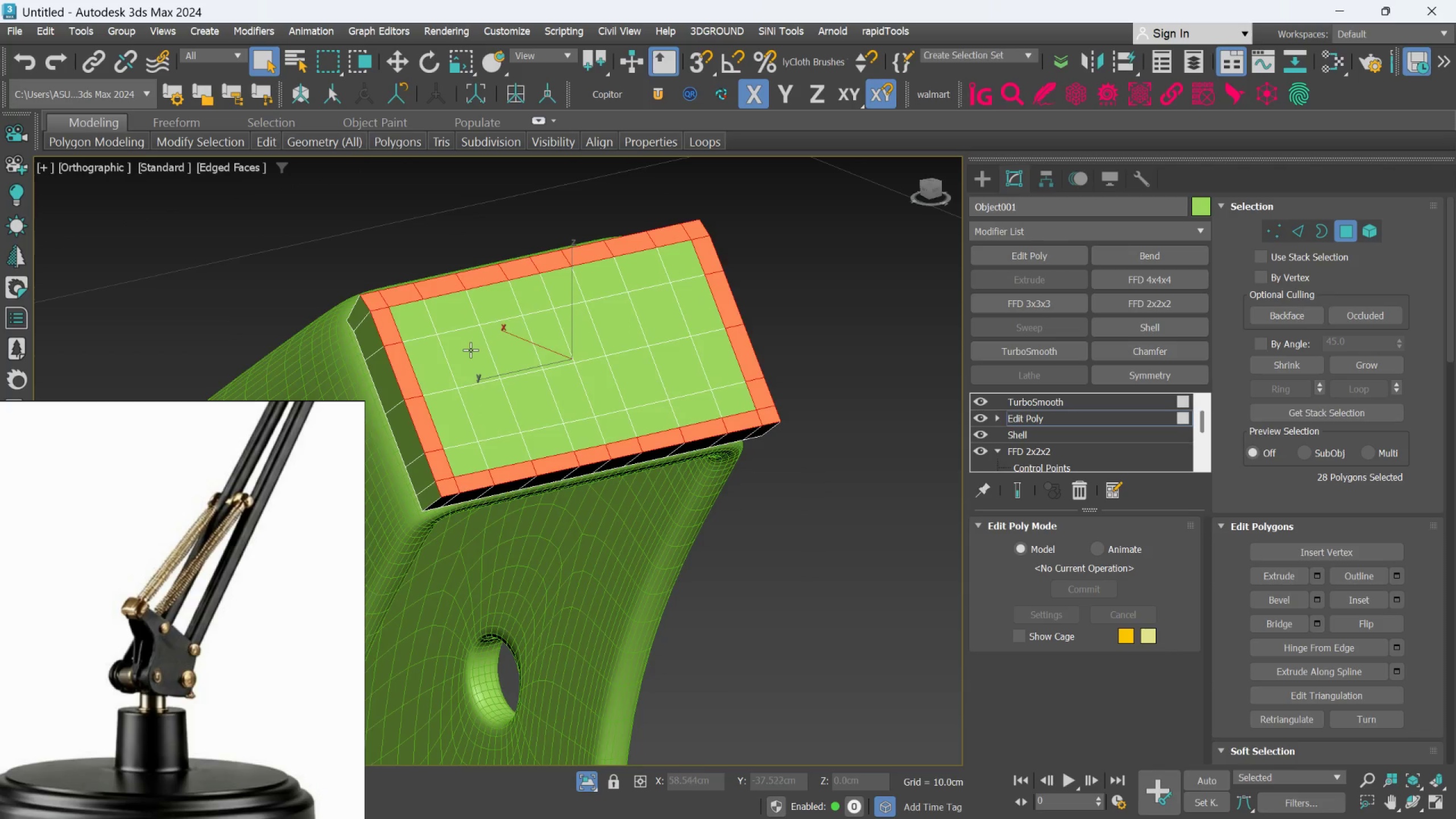 
hold_key(key=AltLeft, duration=0.83)
 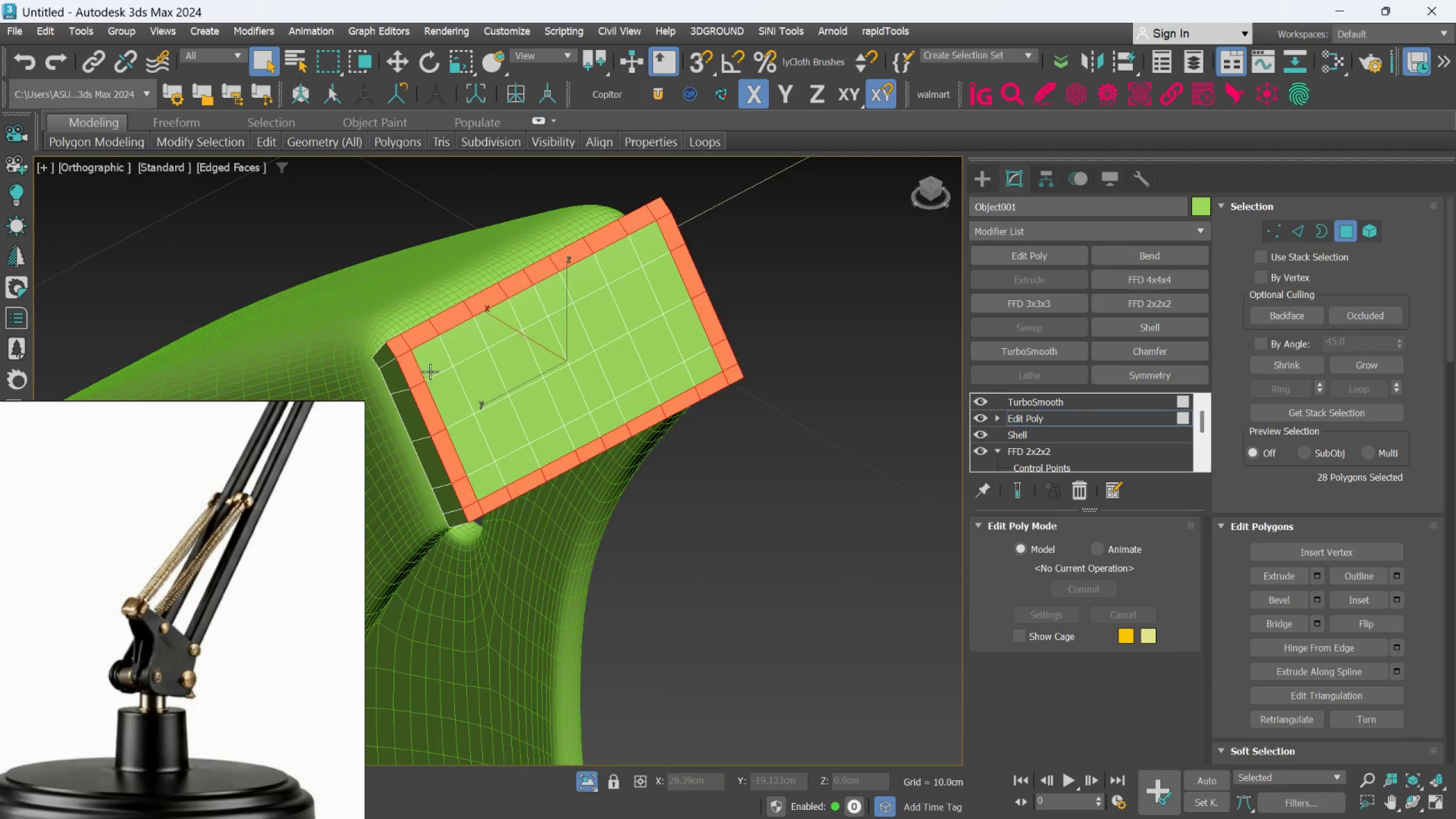 
scroll: coordinate [504, 371], scroll_direction: down, amount: 1.0
 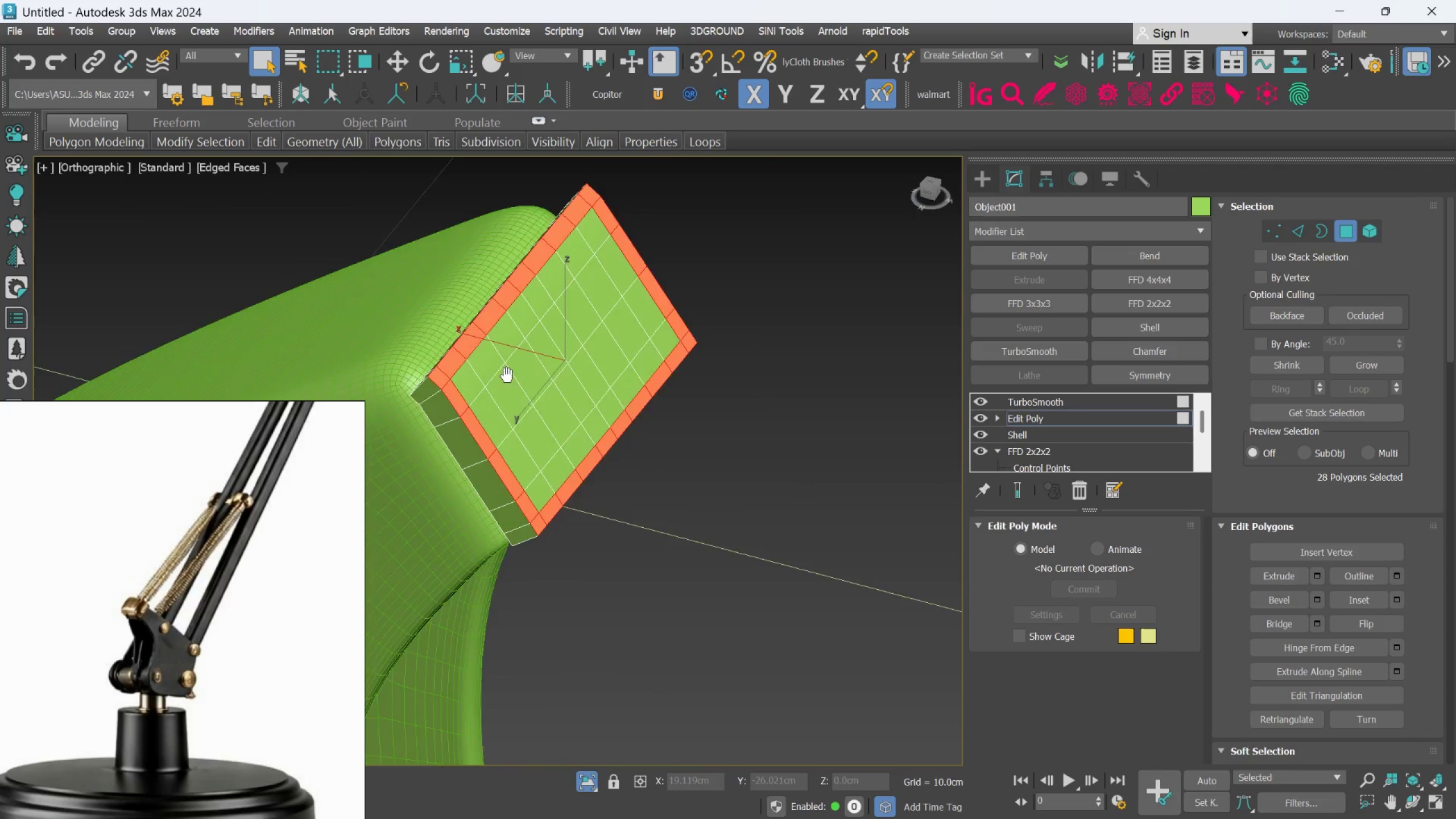 
hold_key(key=ControlLeft, duration=1.52)
left_click([427, 362])
 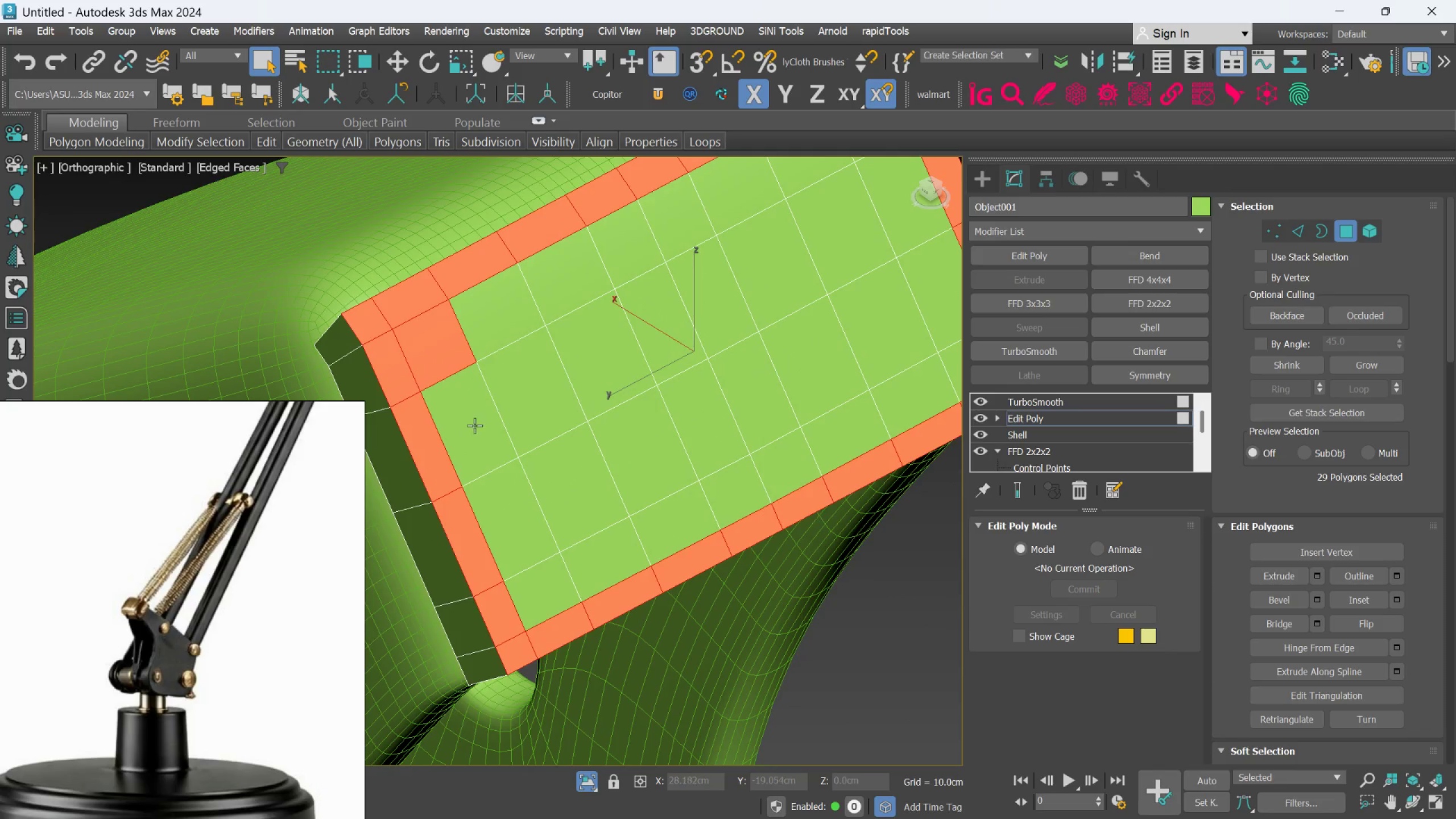 
scroll: coordinate [429, 369], scroll_direction: up, amount: 2.0
 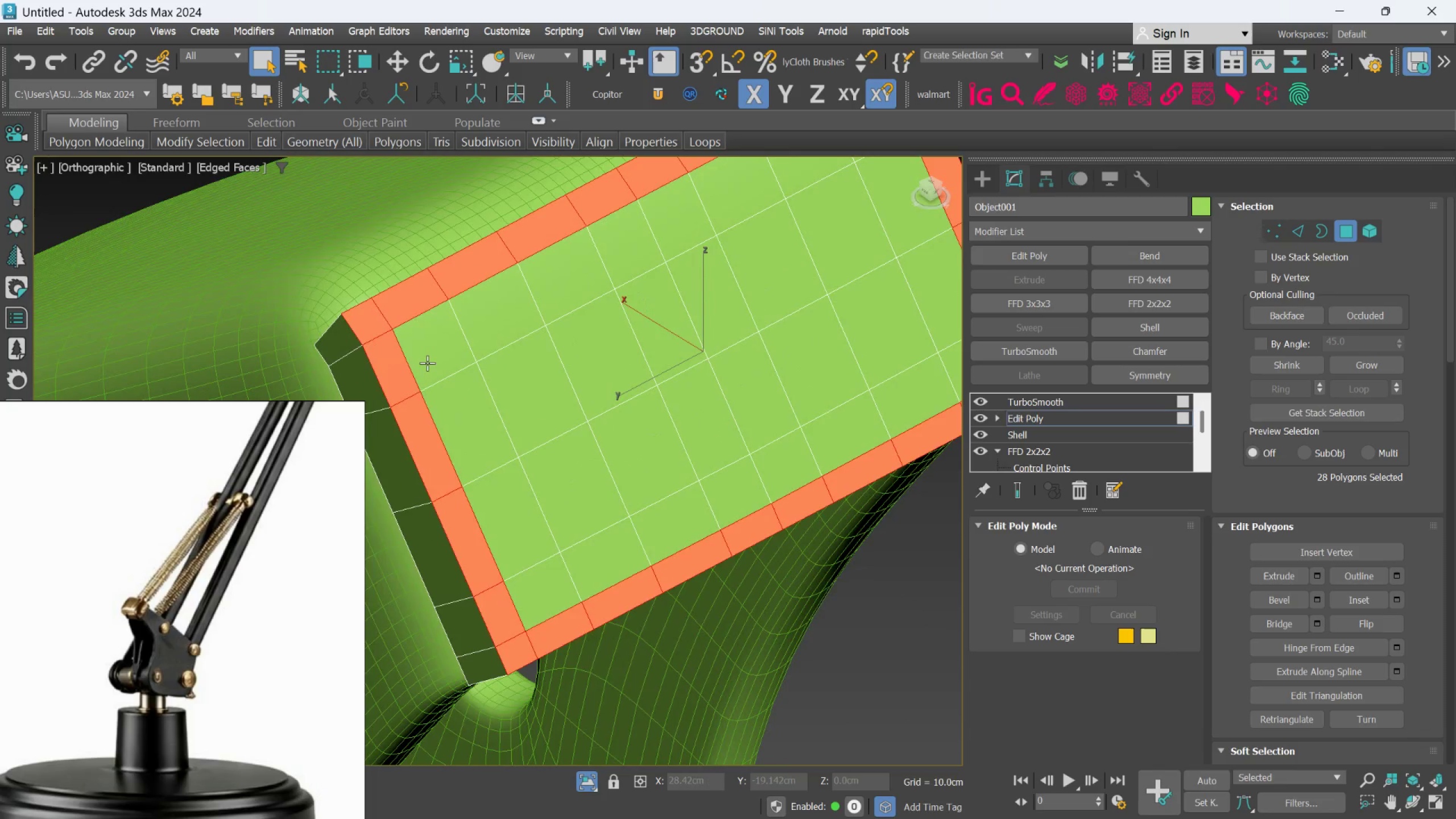 
double_click([475, 425])
 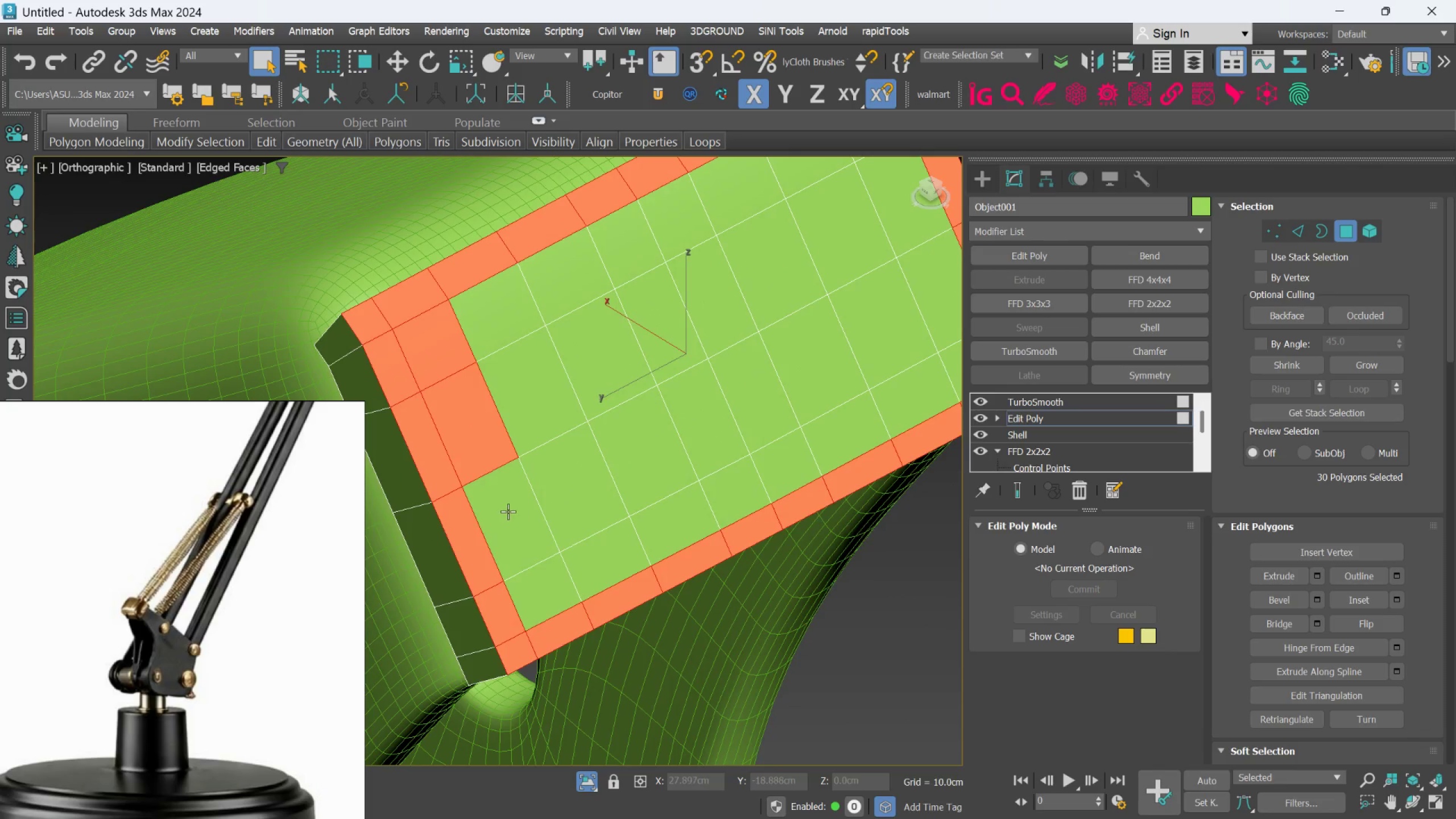 
triple_click([508, 511])
 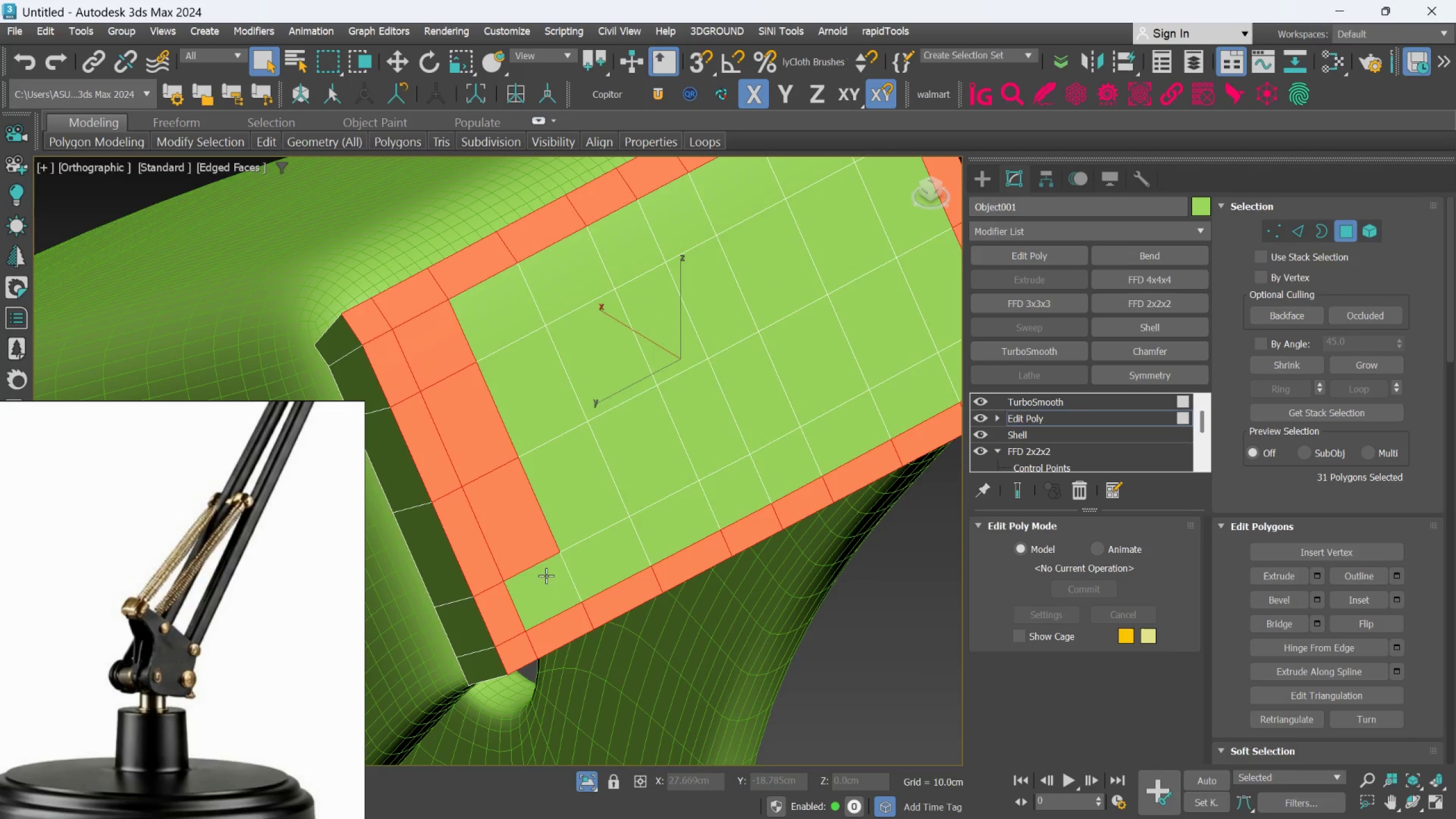 
left_click([546, 577])
 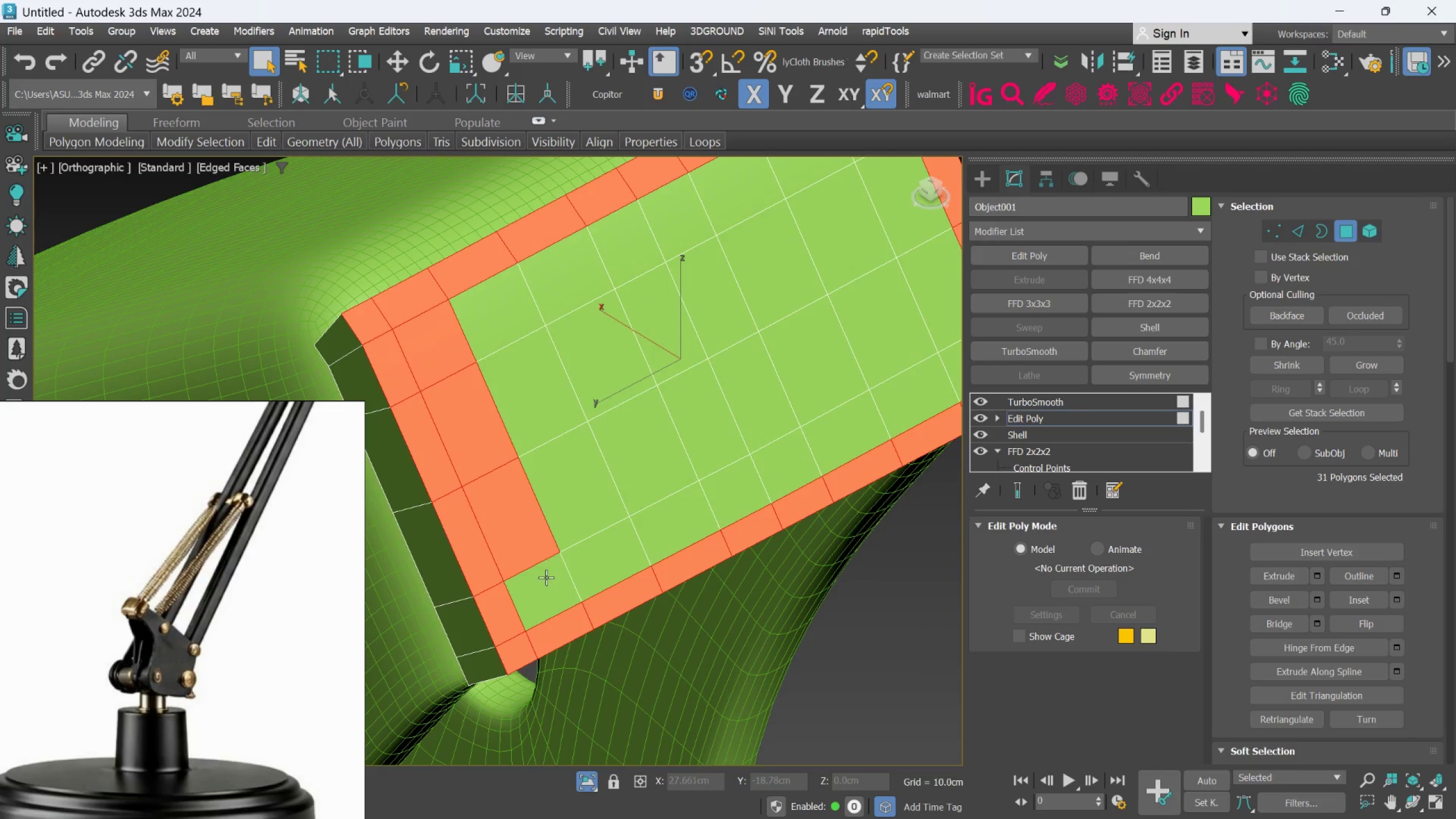 
key(Control+ControlLeft)
 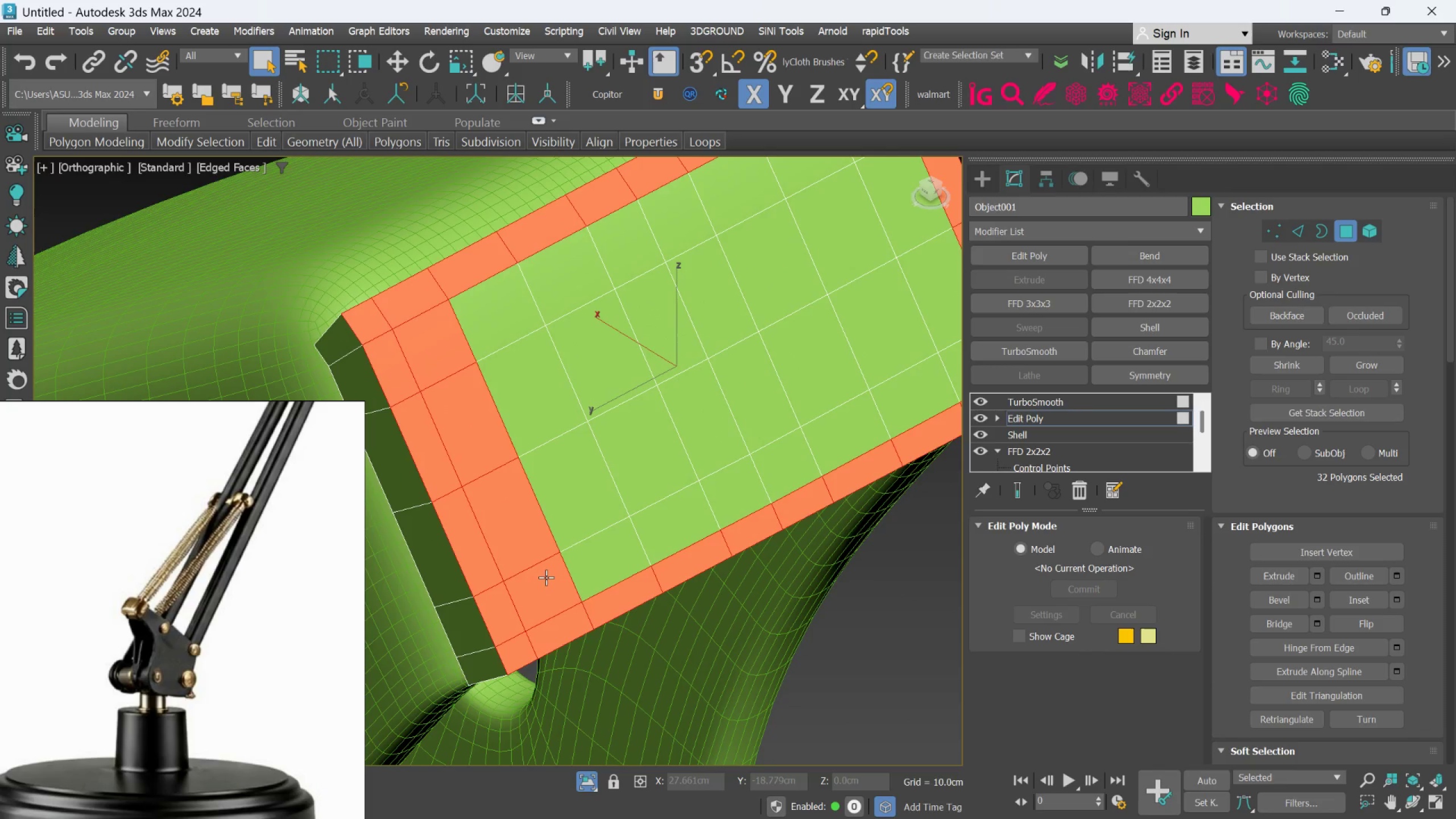 
key(Control+ControlLeft)
 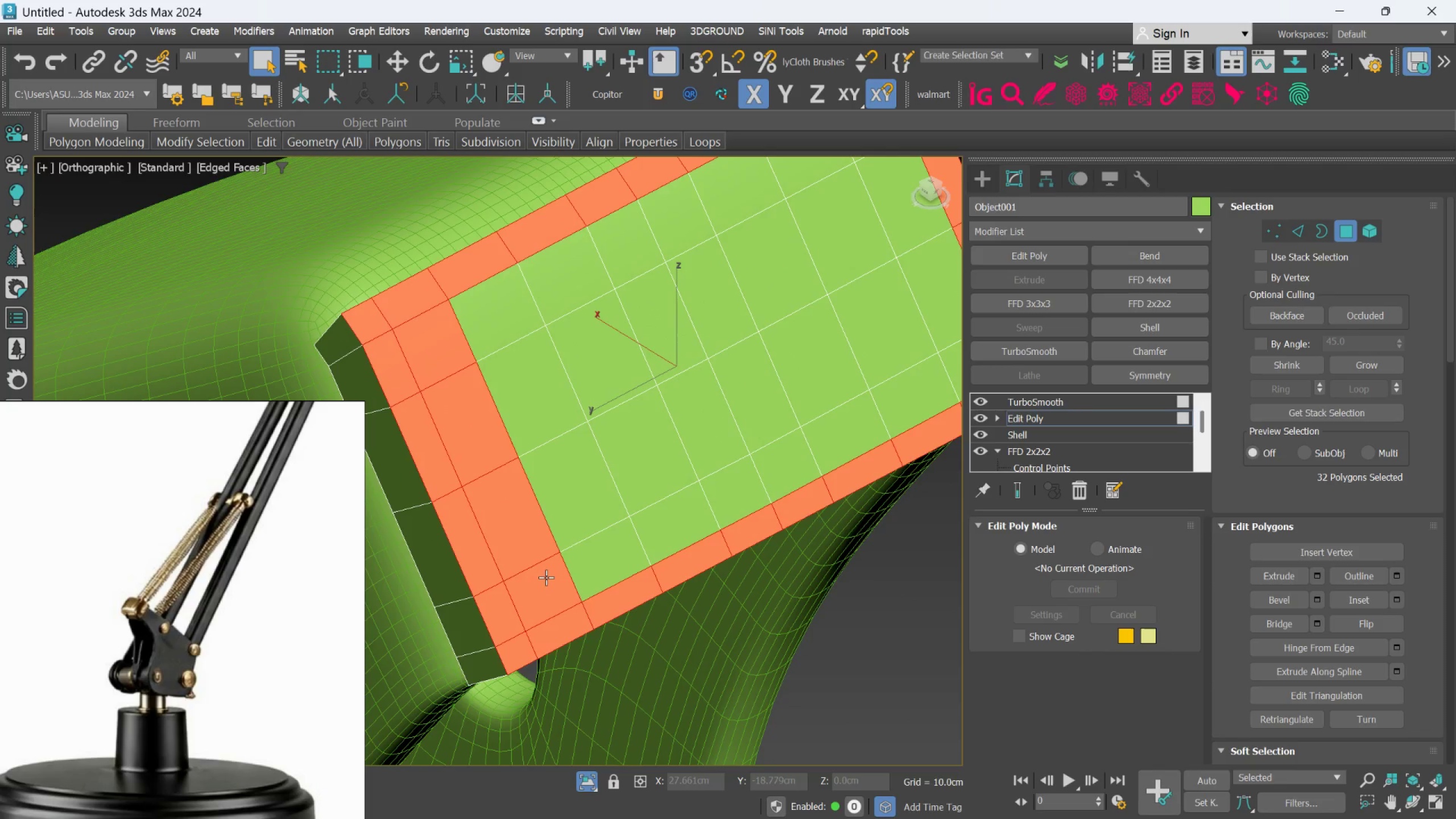 
key(Control+ControlLeft)
 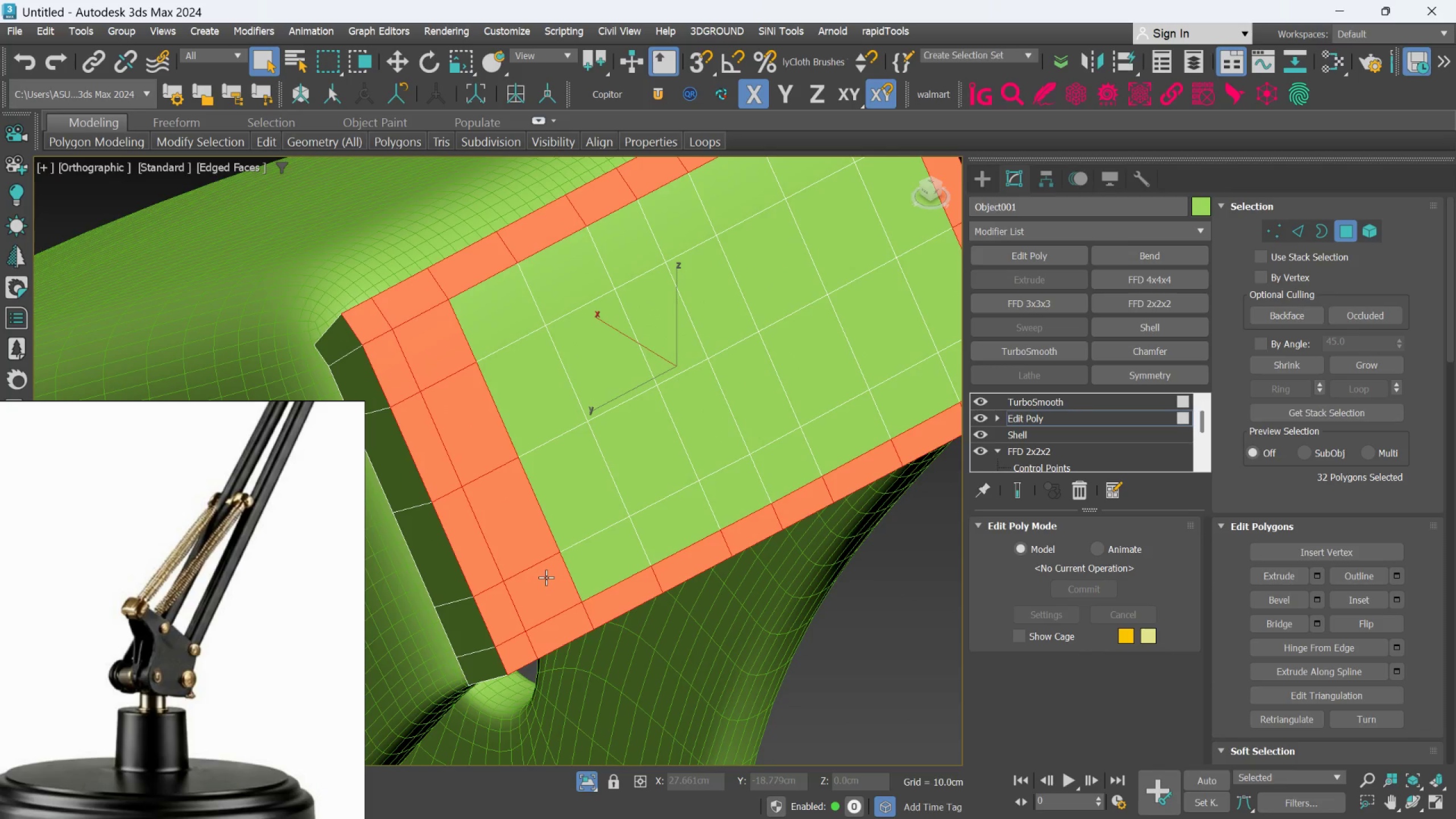 
key(Control+ControlLeft)
 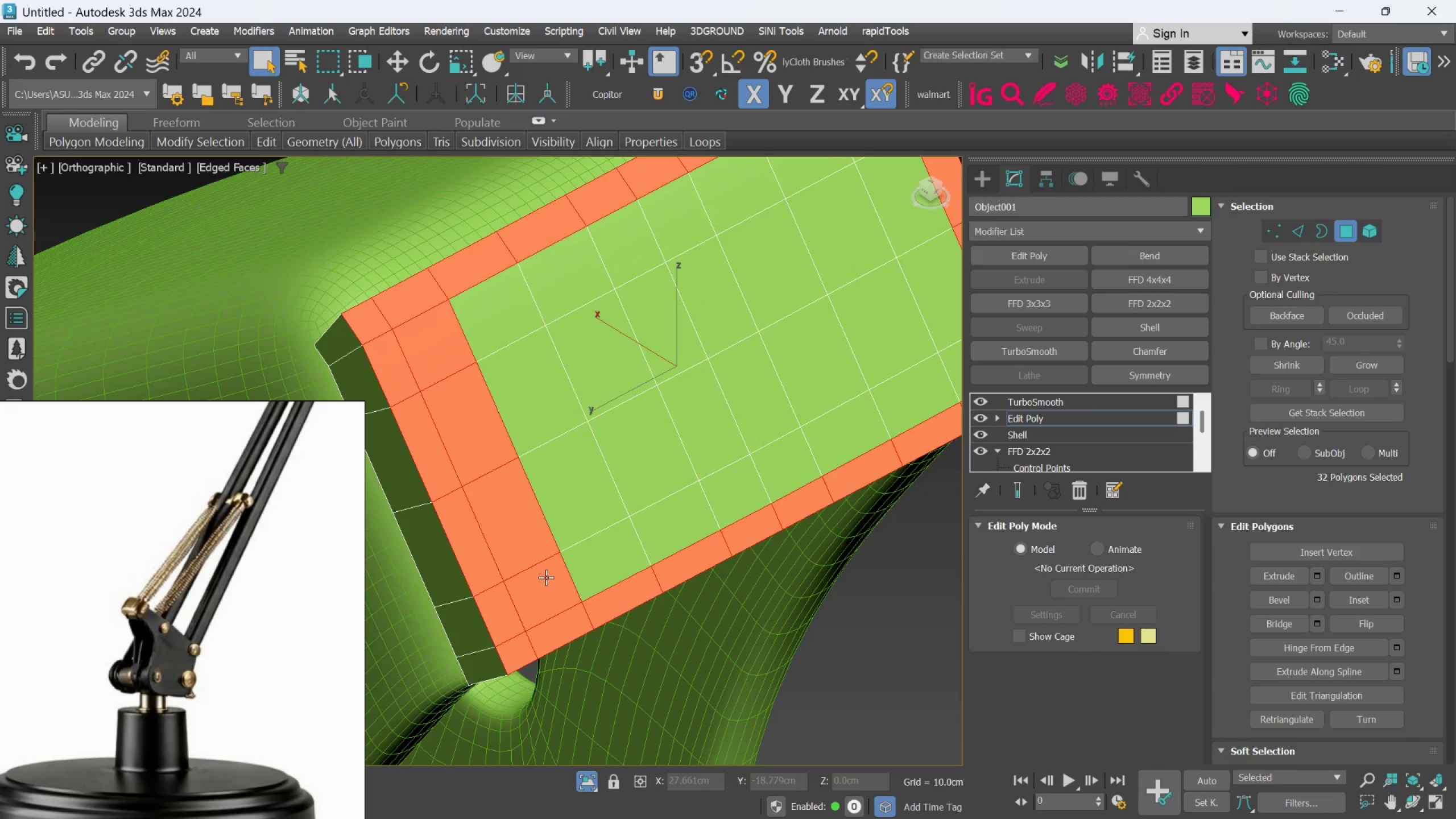 
key(Control+ControlLeft)
 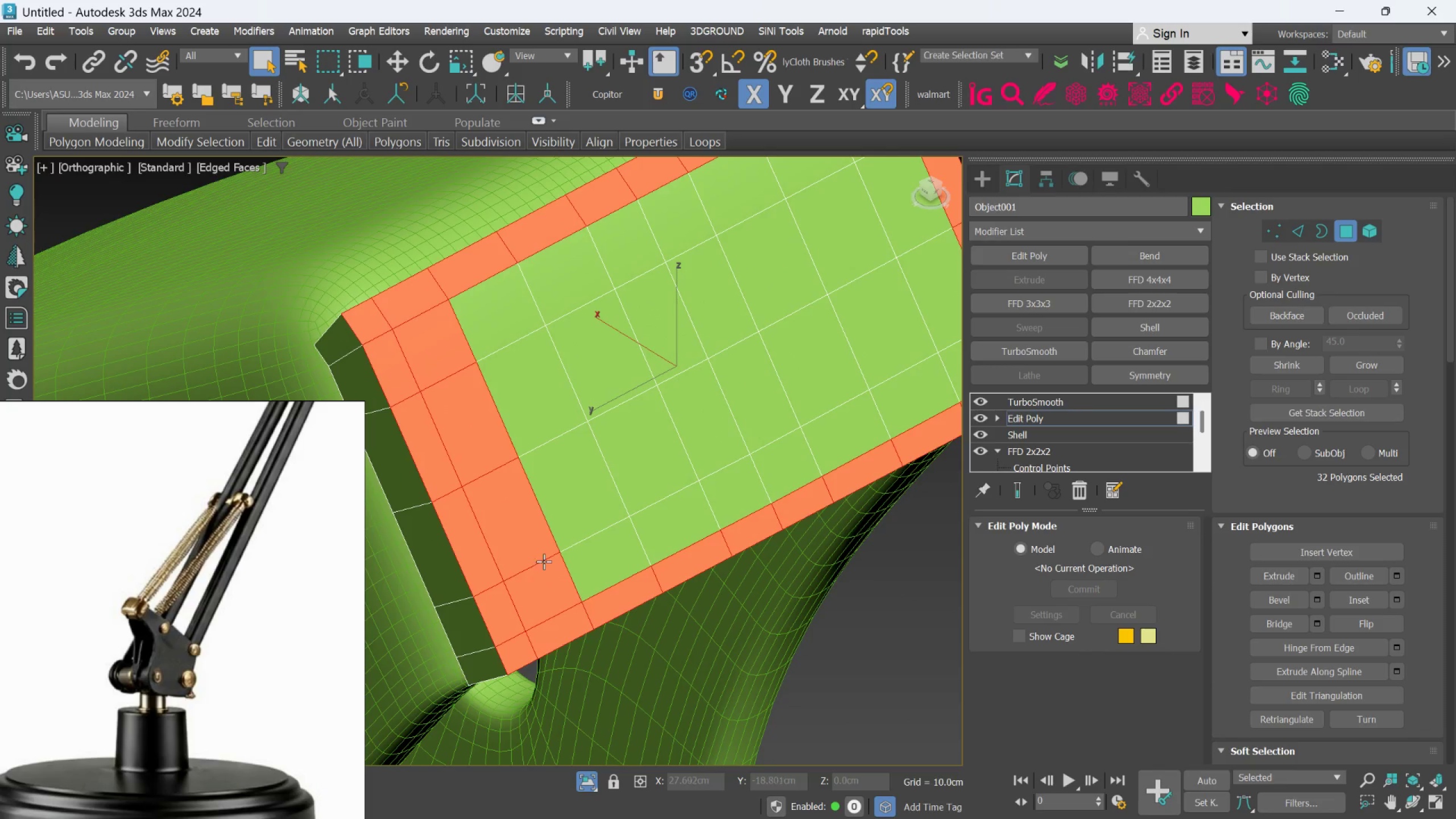 
key(Control+ControlLeft)
 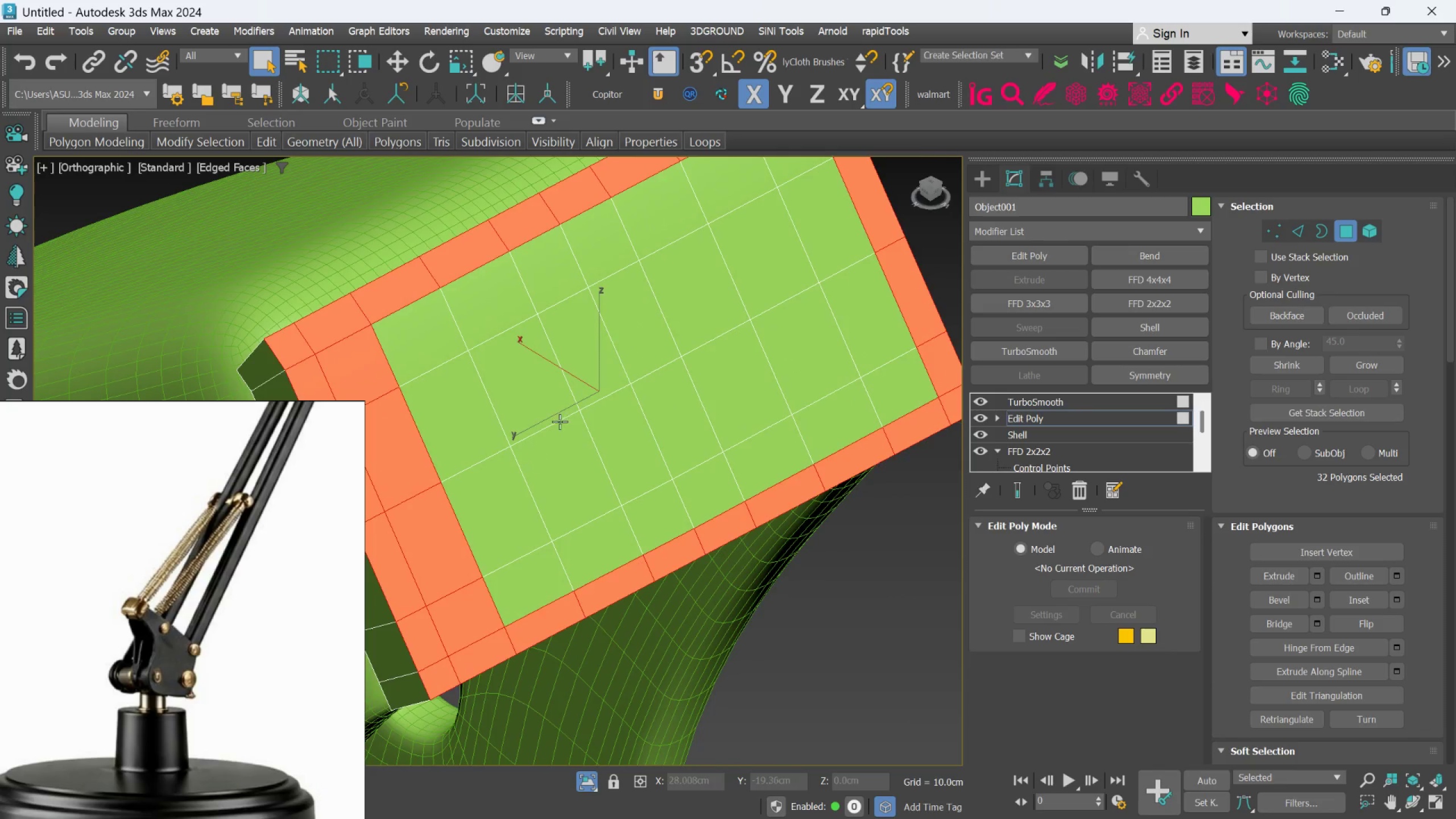 
scroll: coordinate [564, 413], scroll_direction: down, amount: 1.0
 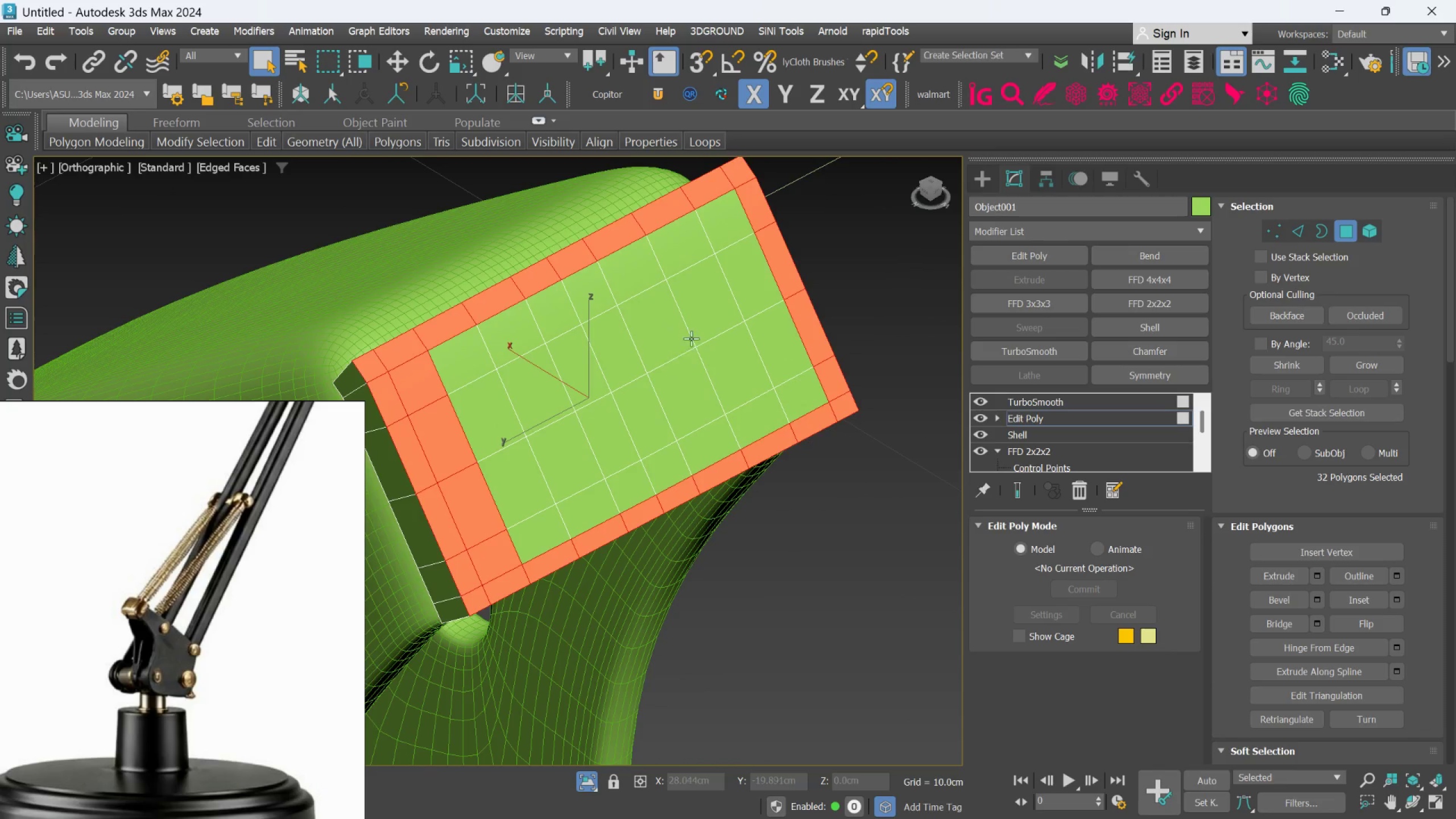 
hold_key(key=ControlLeft, duration=1.5)
left_click([733, 230])
 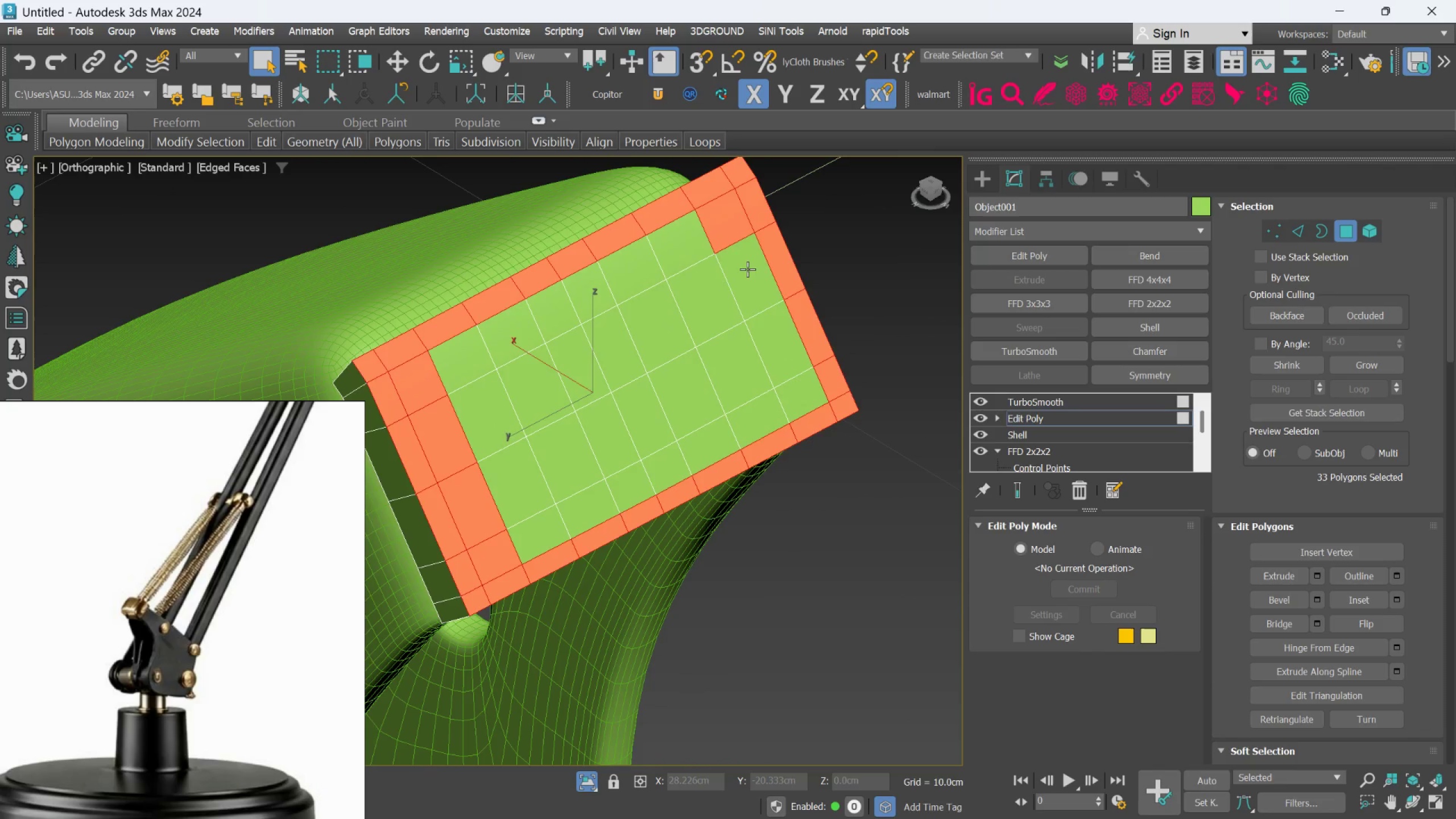 
double_click([747, 269])
 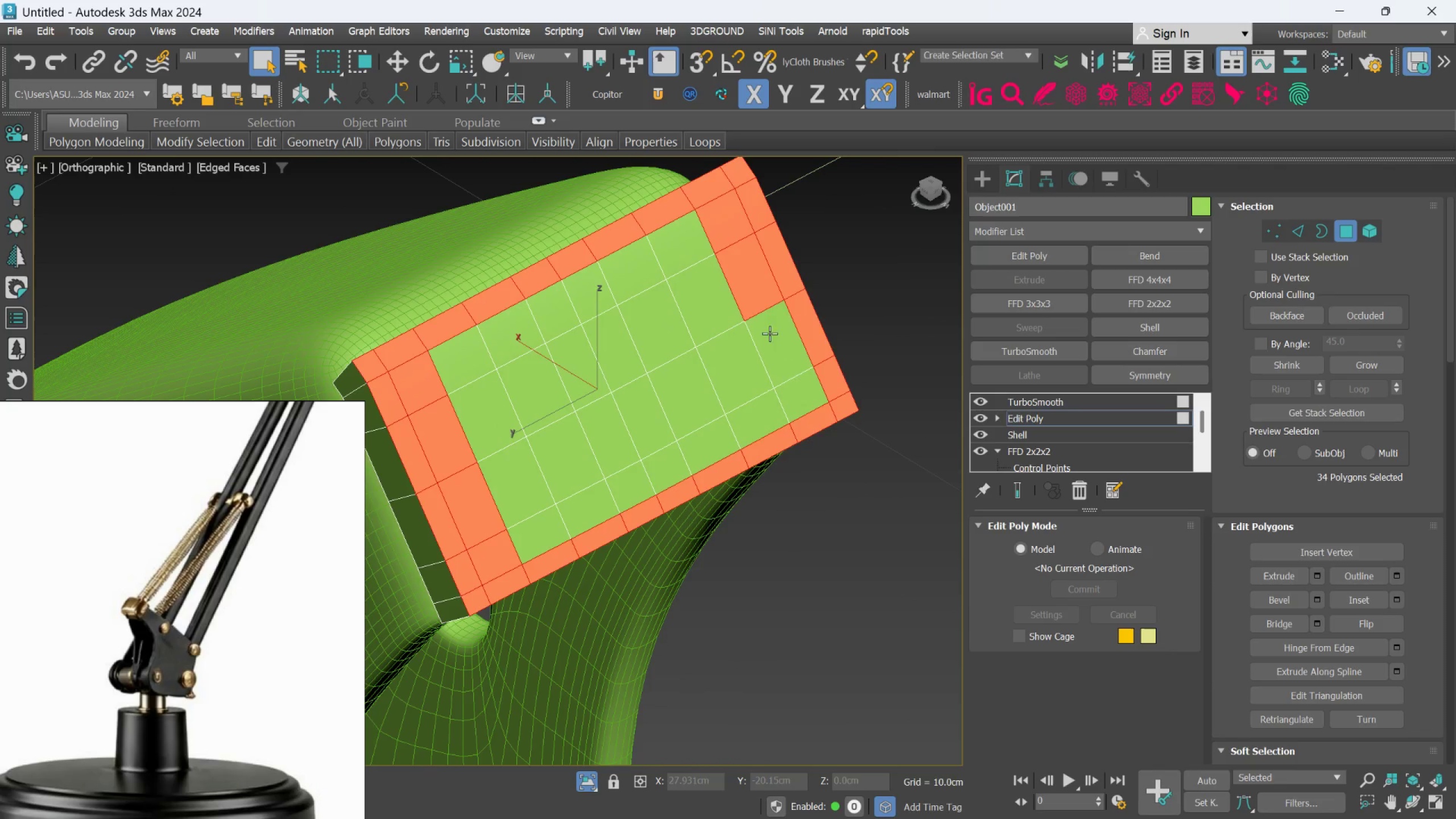 
triple_click([771, 337])
 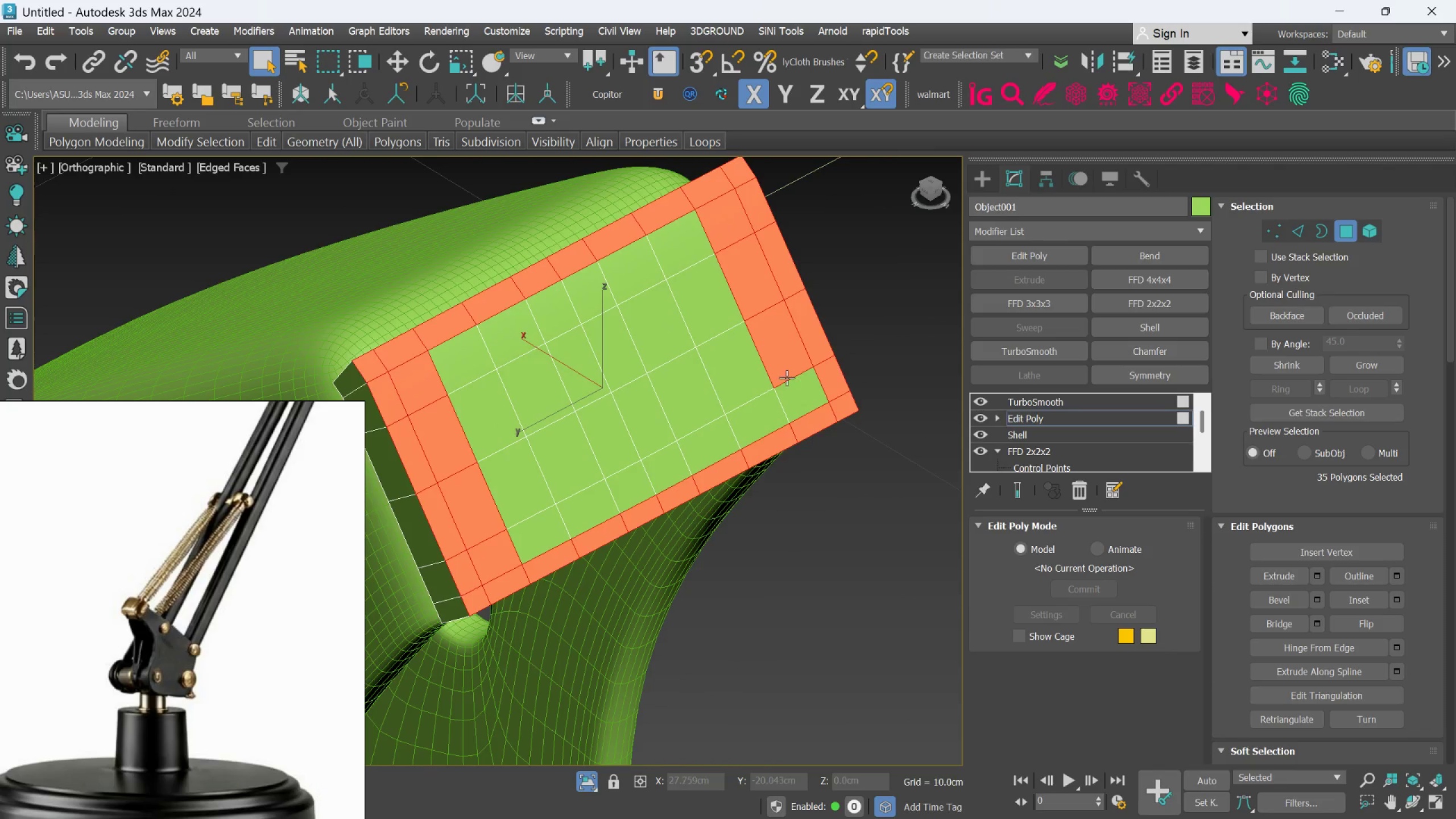 
hold_key(key=ControlLeft, duration=1.53)
left_click([788, 398])
 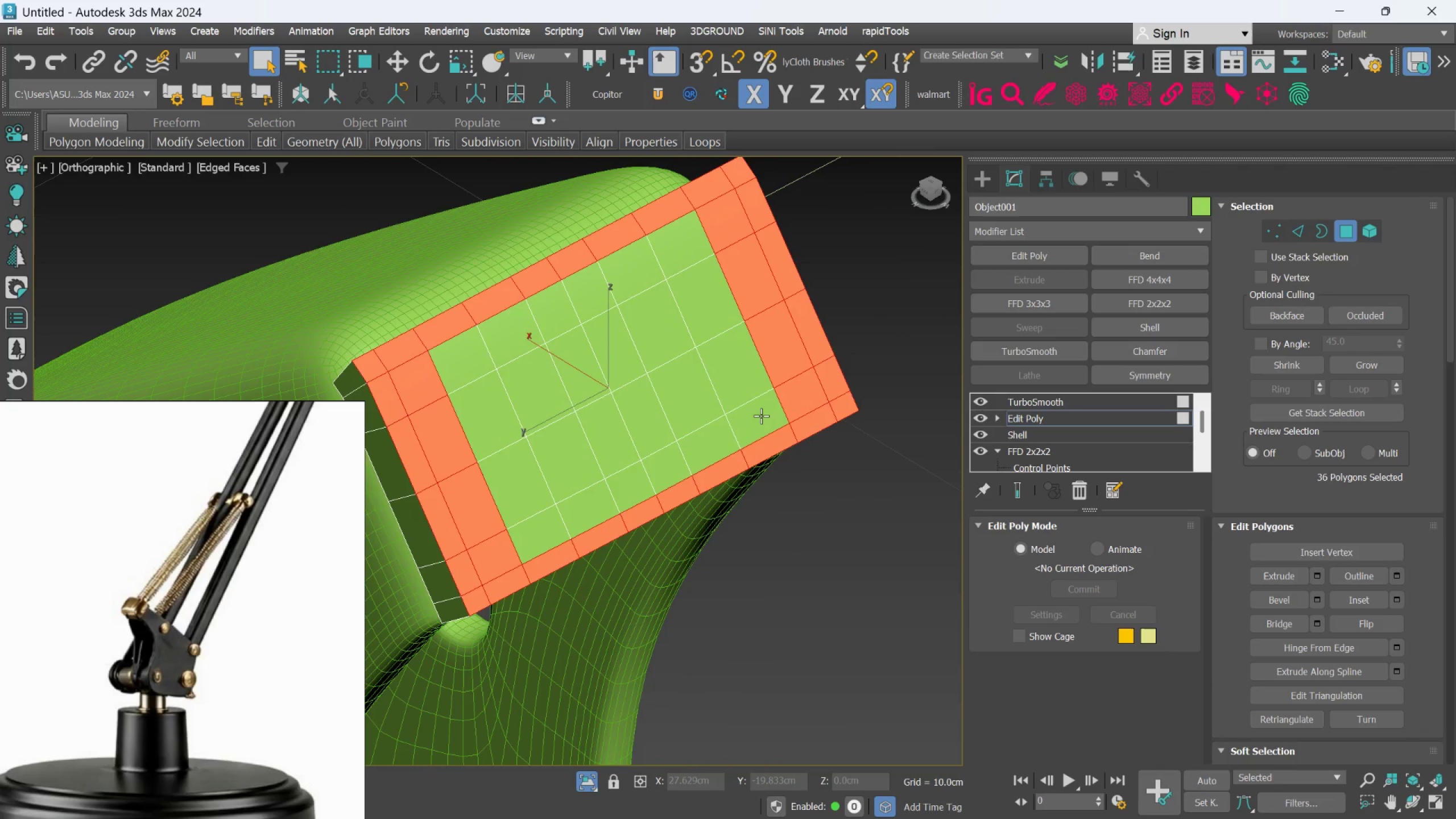 
double_click([760, 416])
 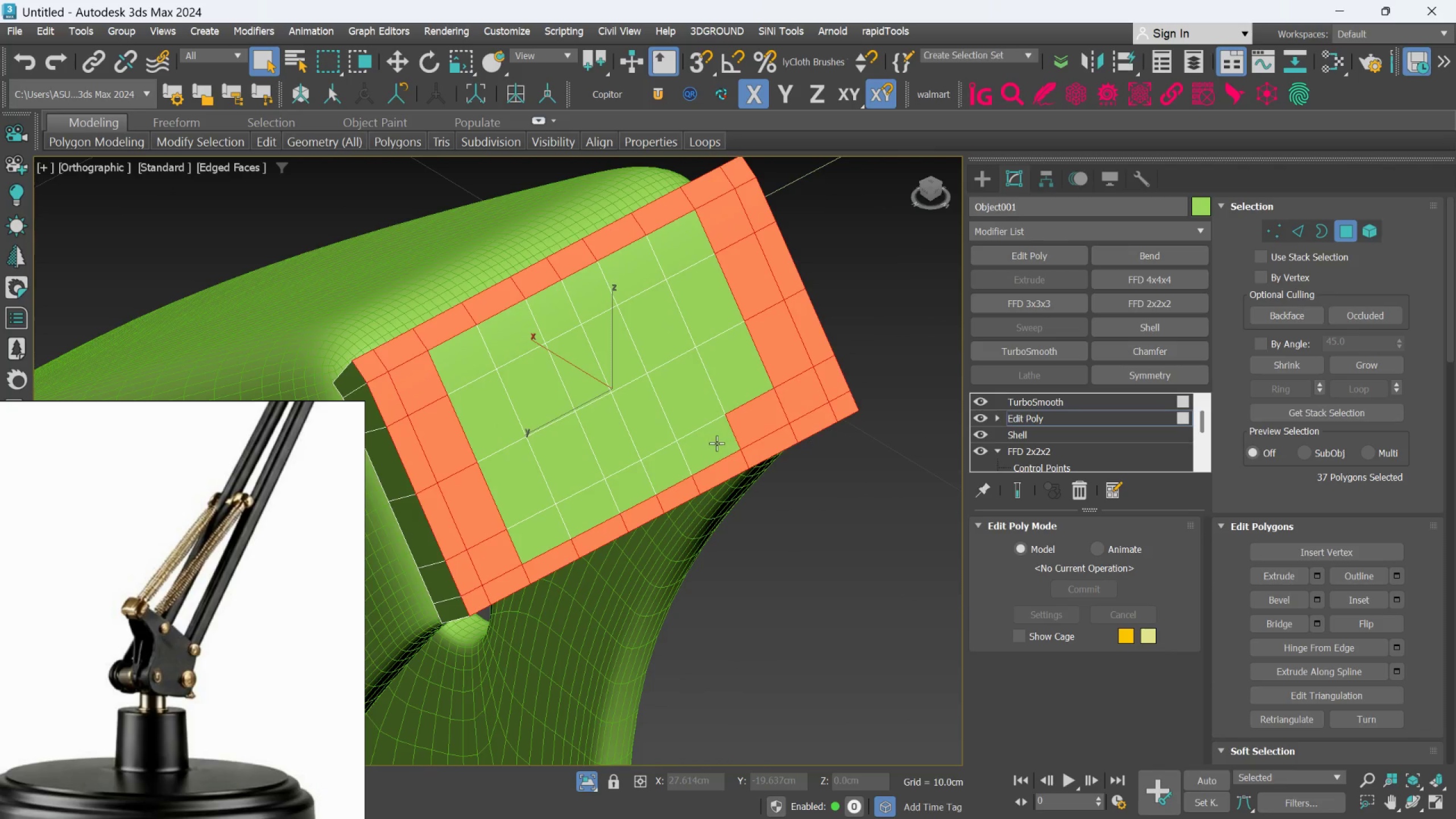 
left_click([717, 443])
 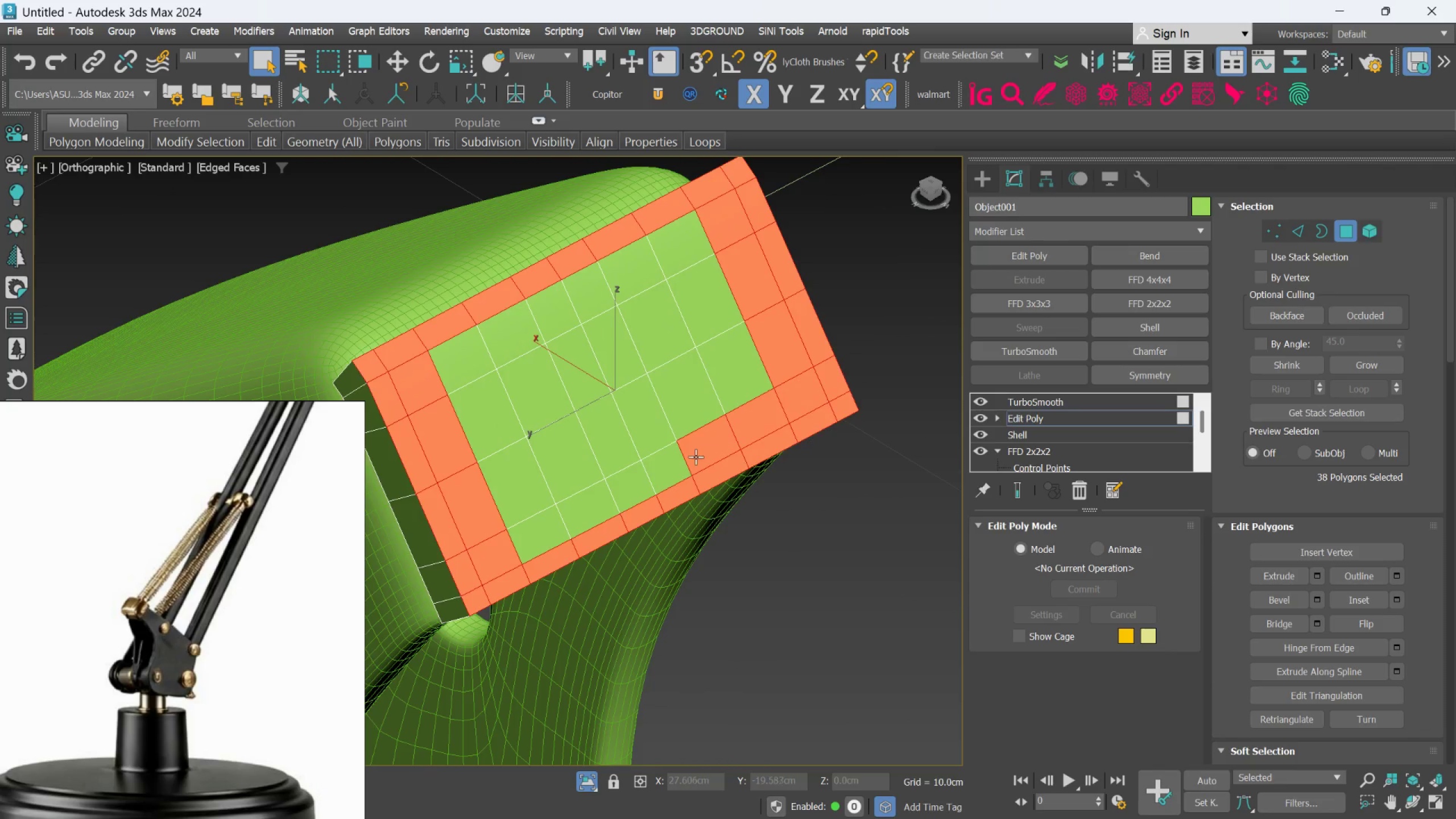 
hold_key(key=ControlLeft, duration=1.5)
triple_click([629, 493])
 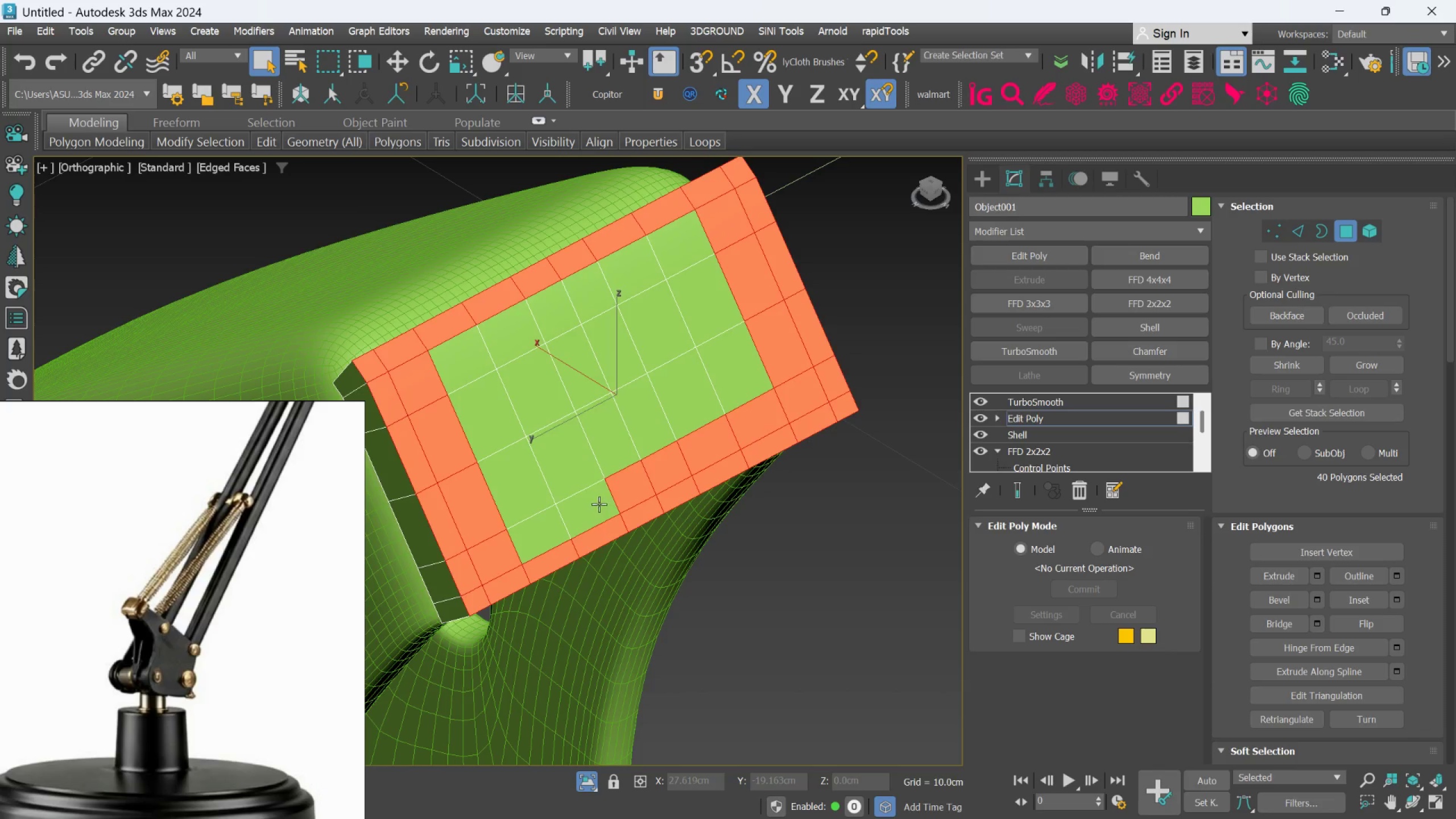 
triple_click([599, 504])
 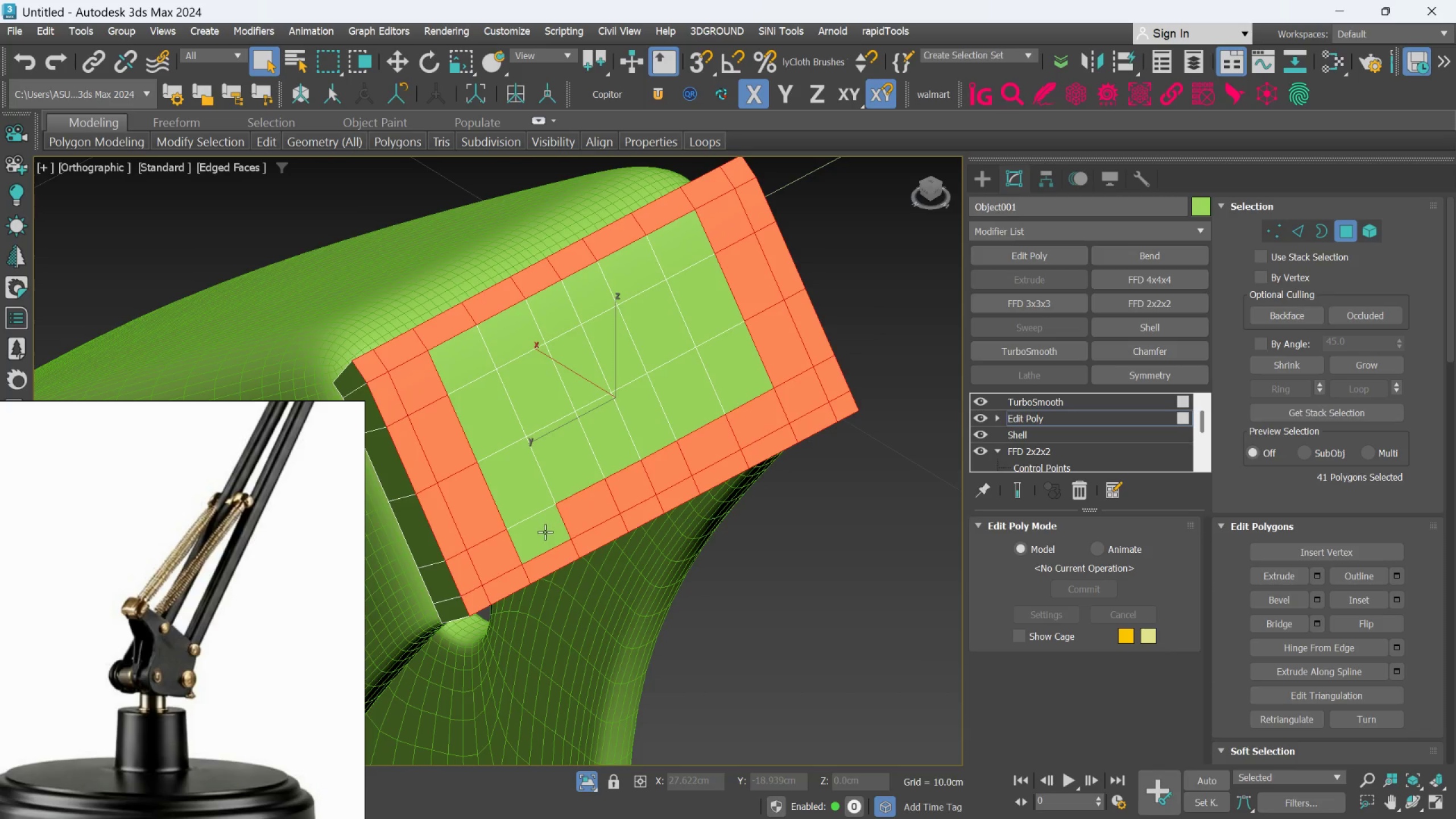 
triple_click([545, 532])
 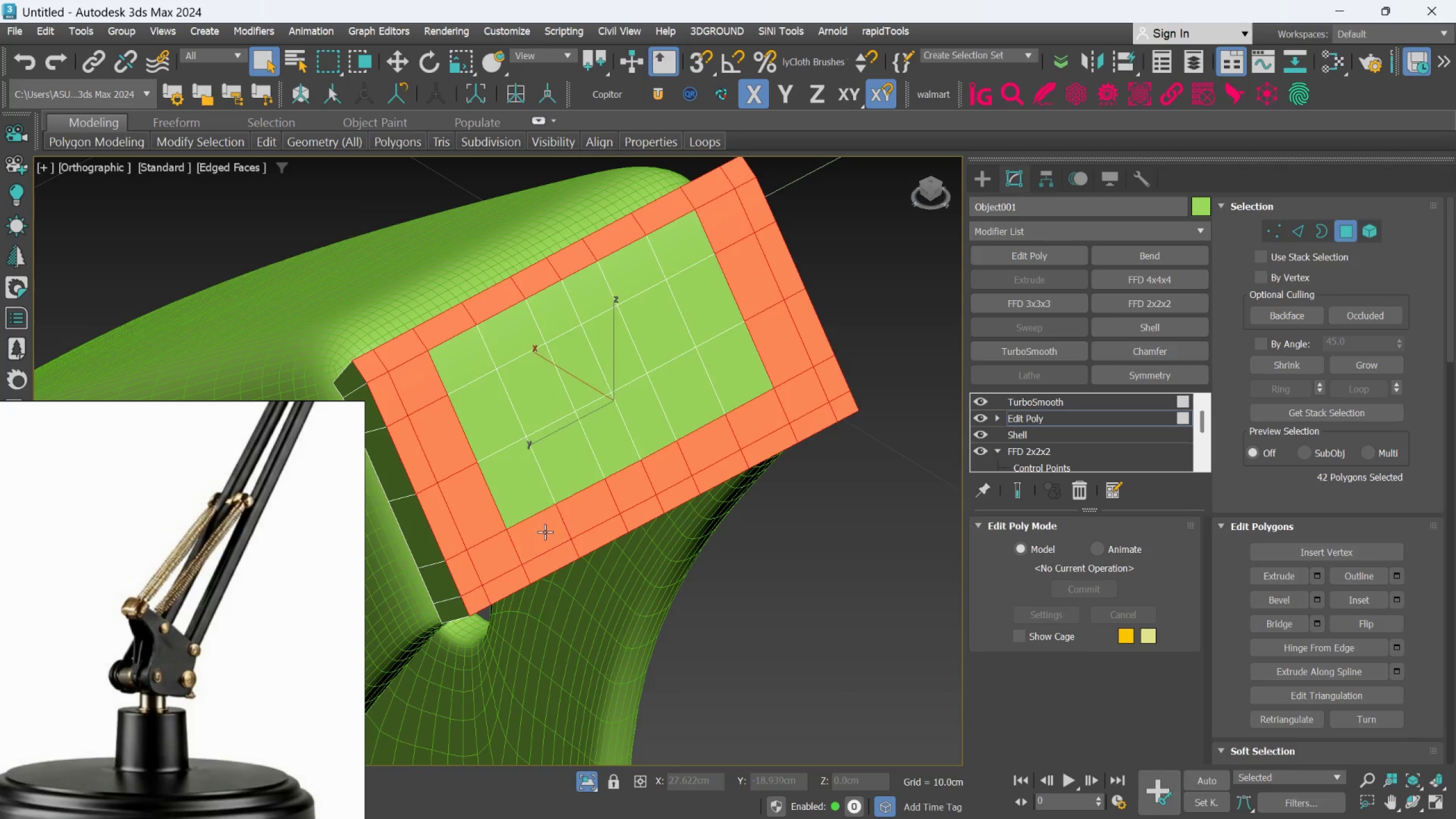 
hold_key(key=ControlLeft, duration=1.5)
triple_click([520, 501])
 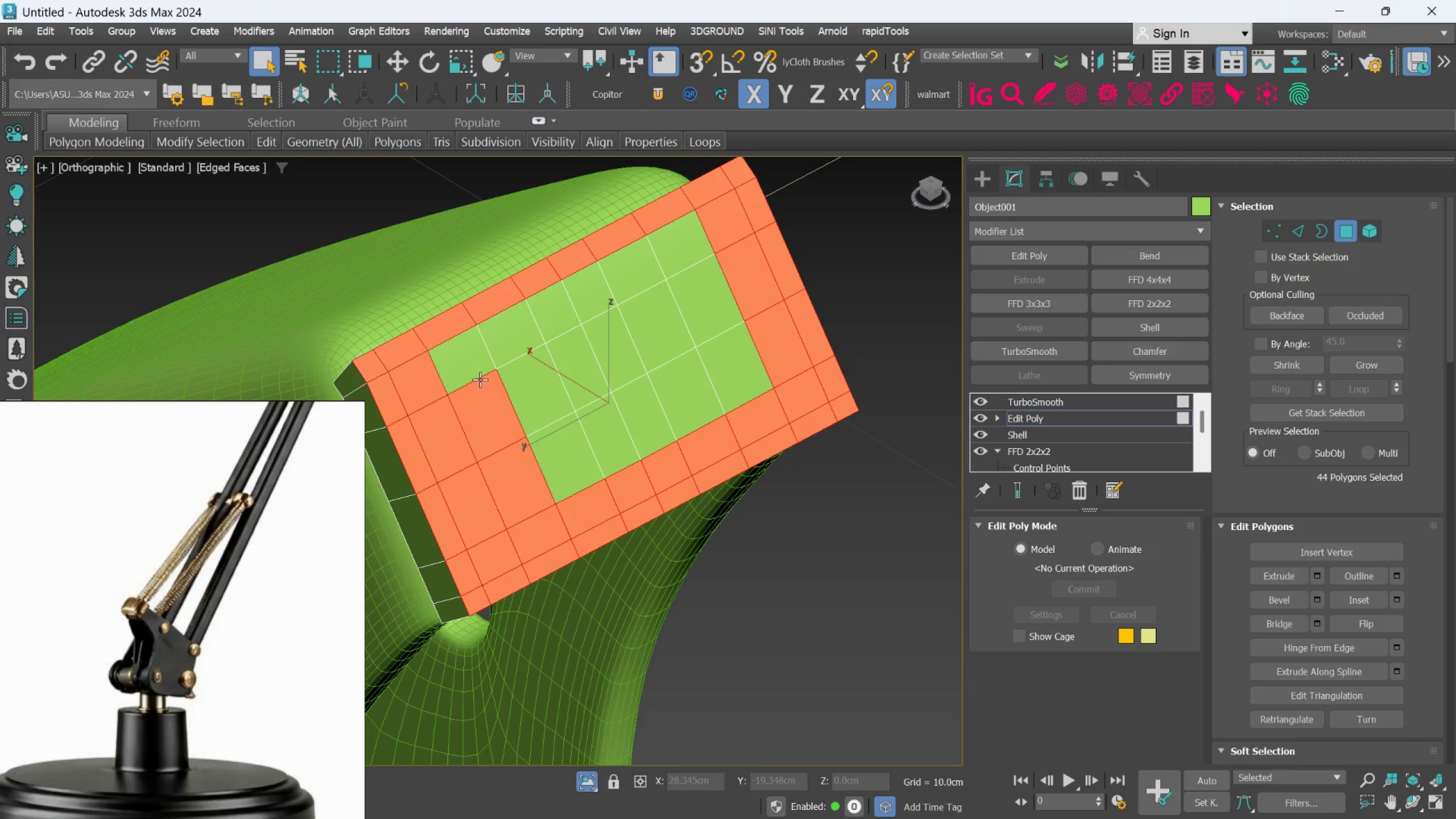 
left_click([471, 369])
 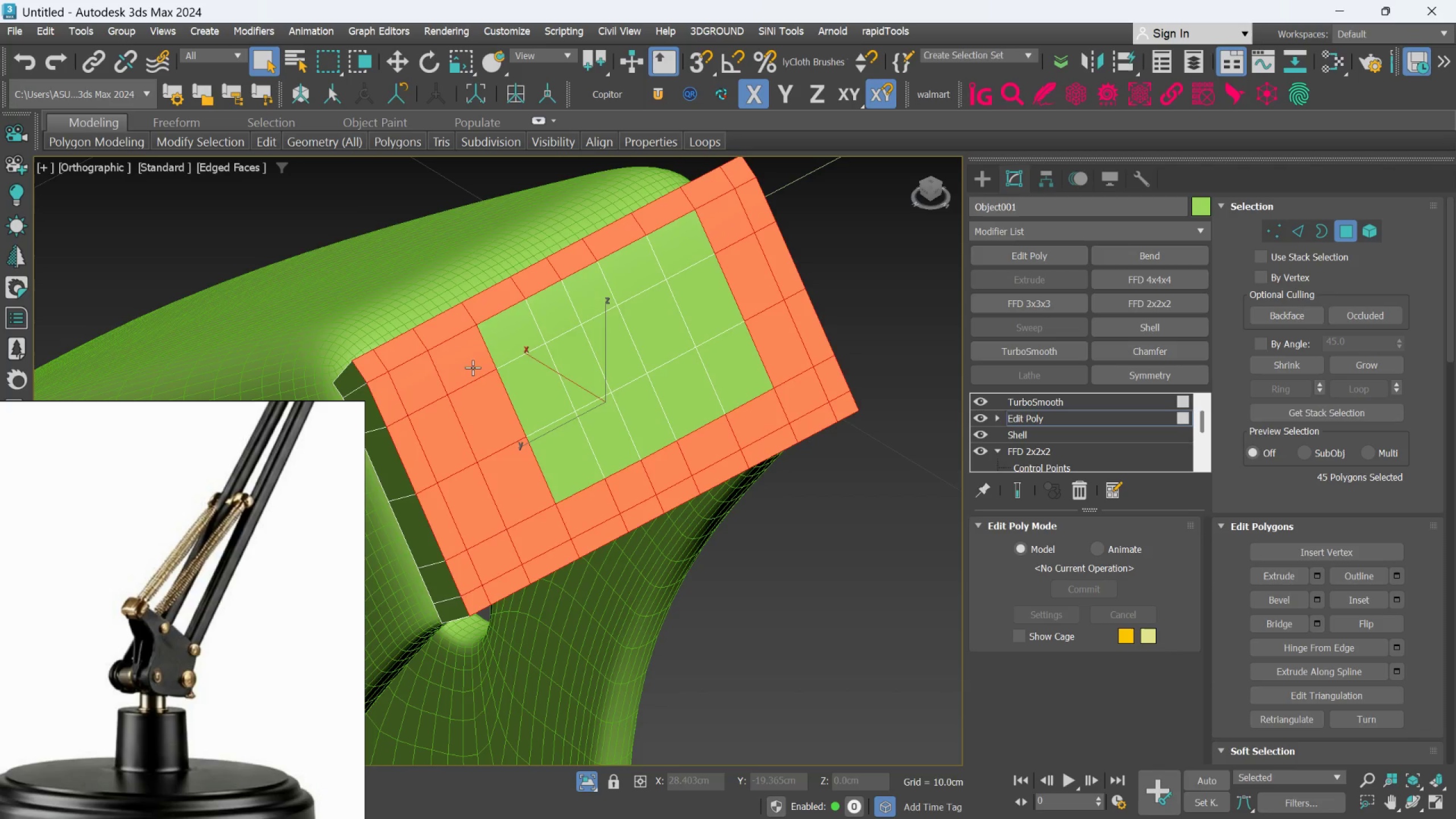 
hold_key(key=ControlLeft, duration=1.5)
 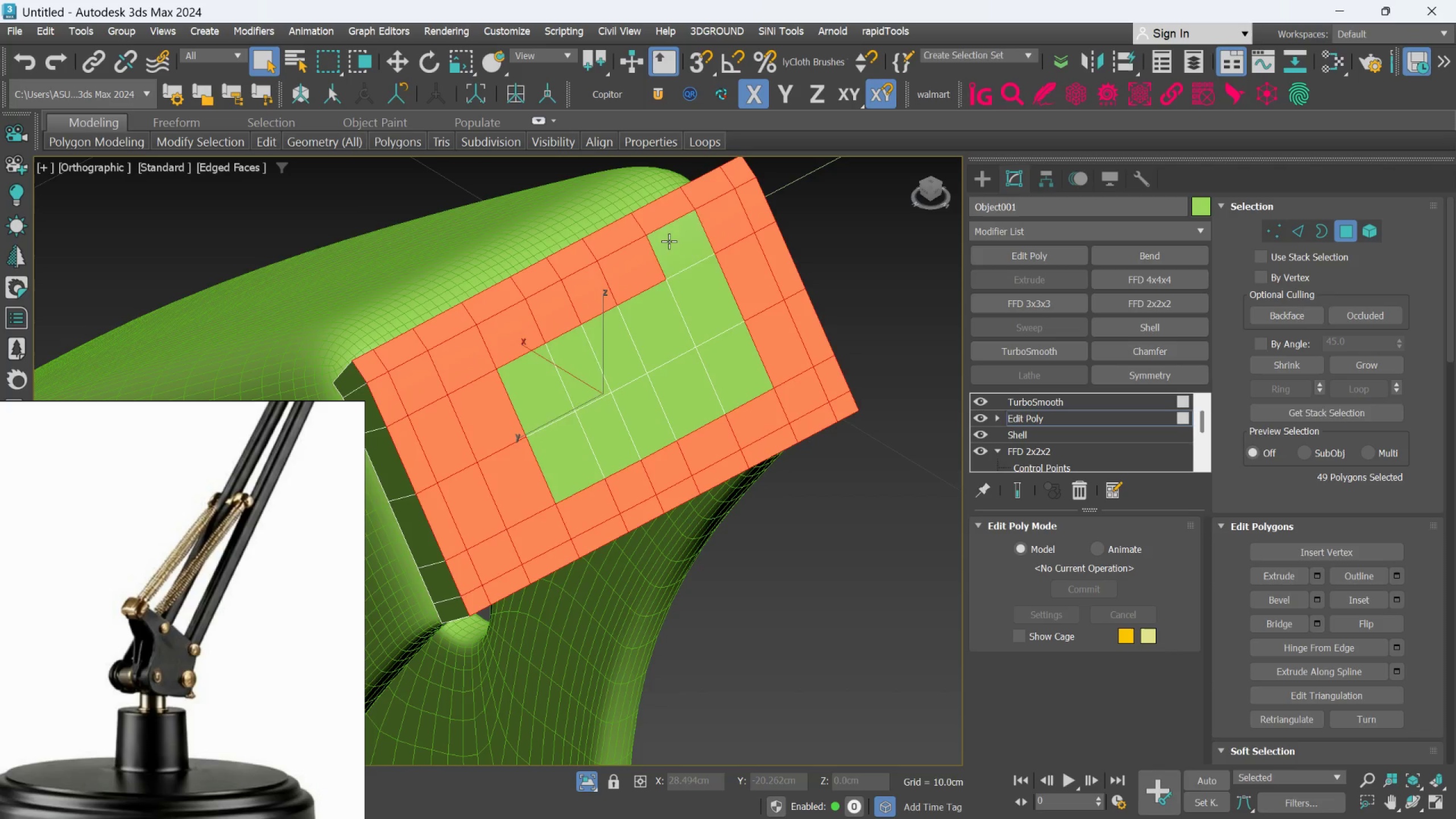 
hold_key(key=ControlLeft, duration=1.5)
triple_click([669, 241])
 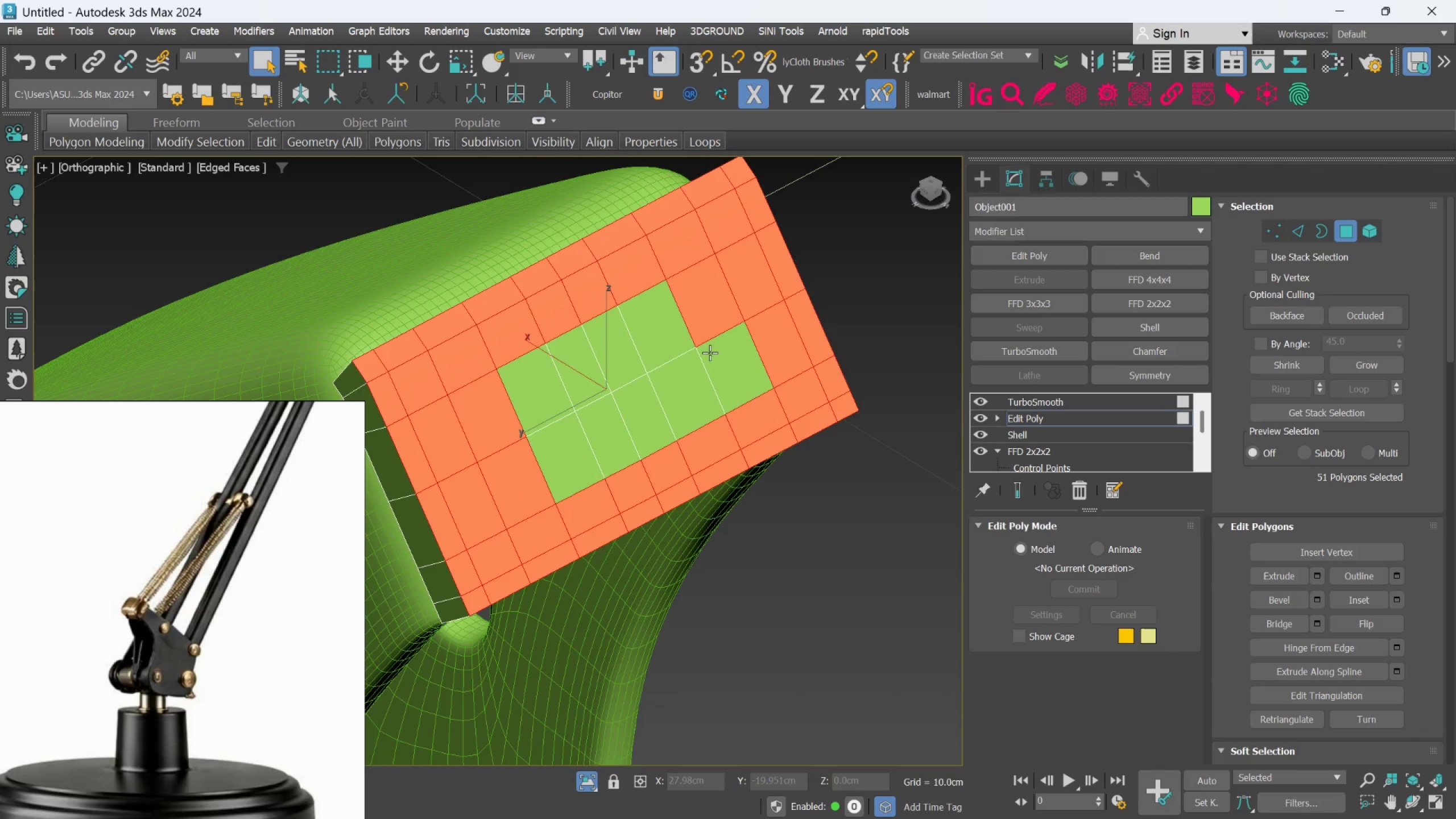 
hold_key(key=ControlLeft, duration=1.51)
left_click([713, 356])
 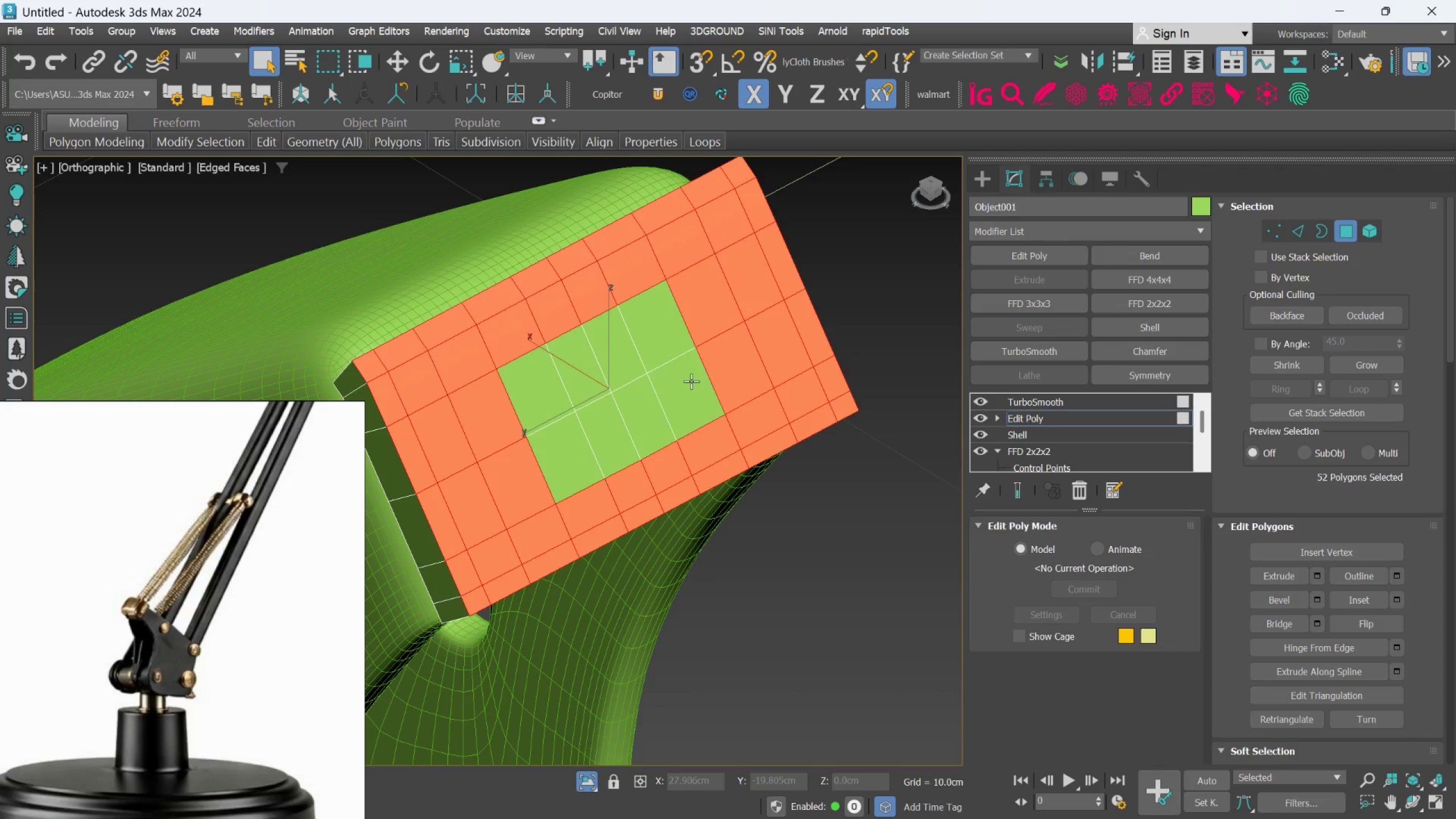 
double_click([691, 381])
 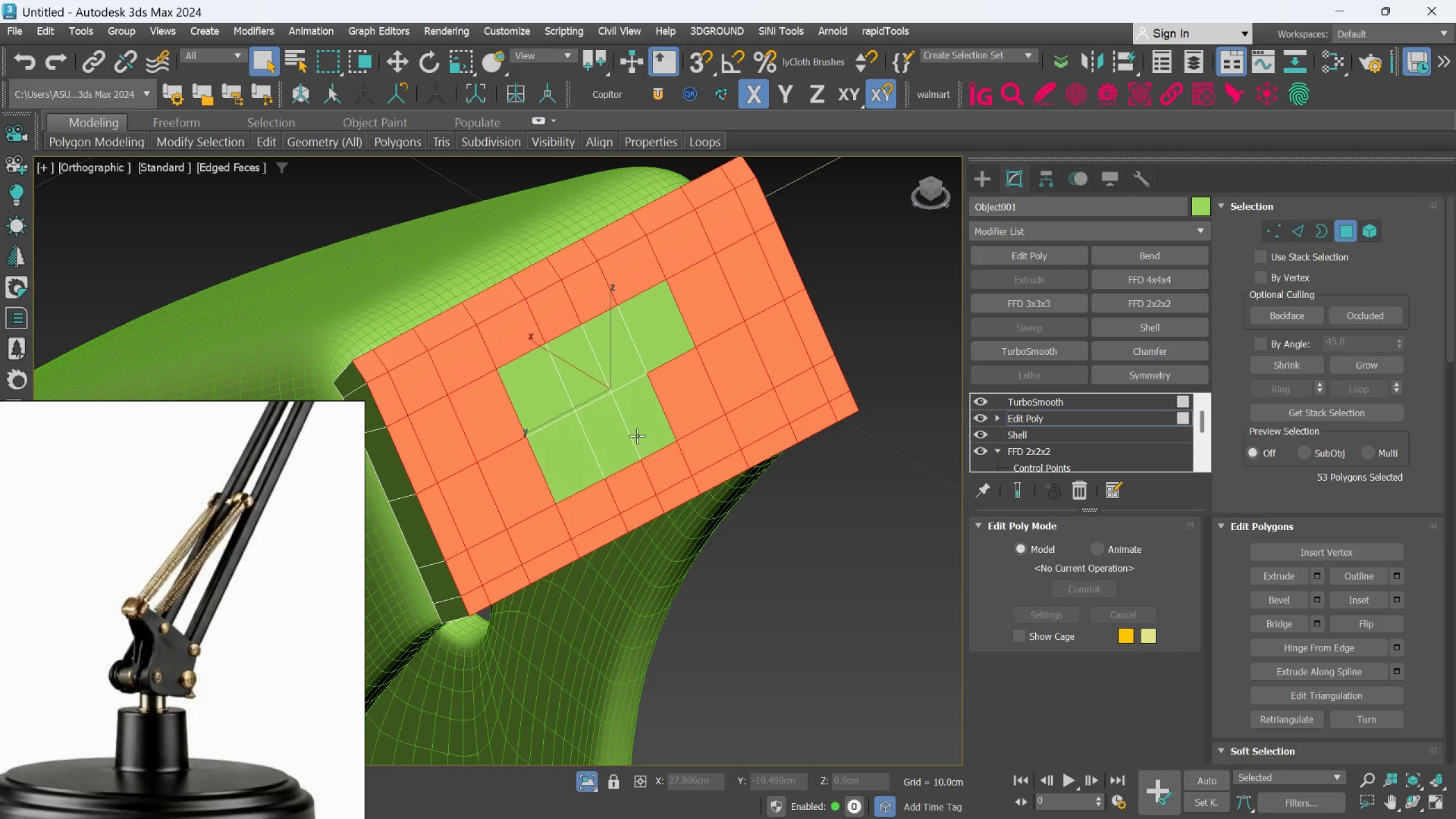 
left_click([638, 433])
 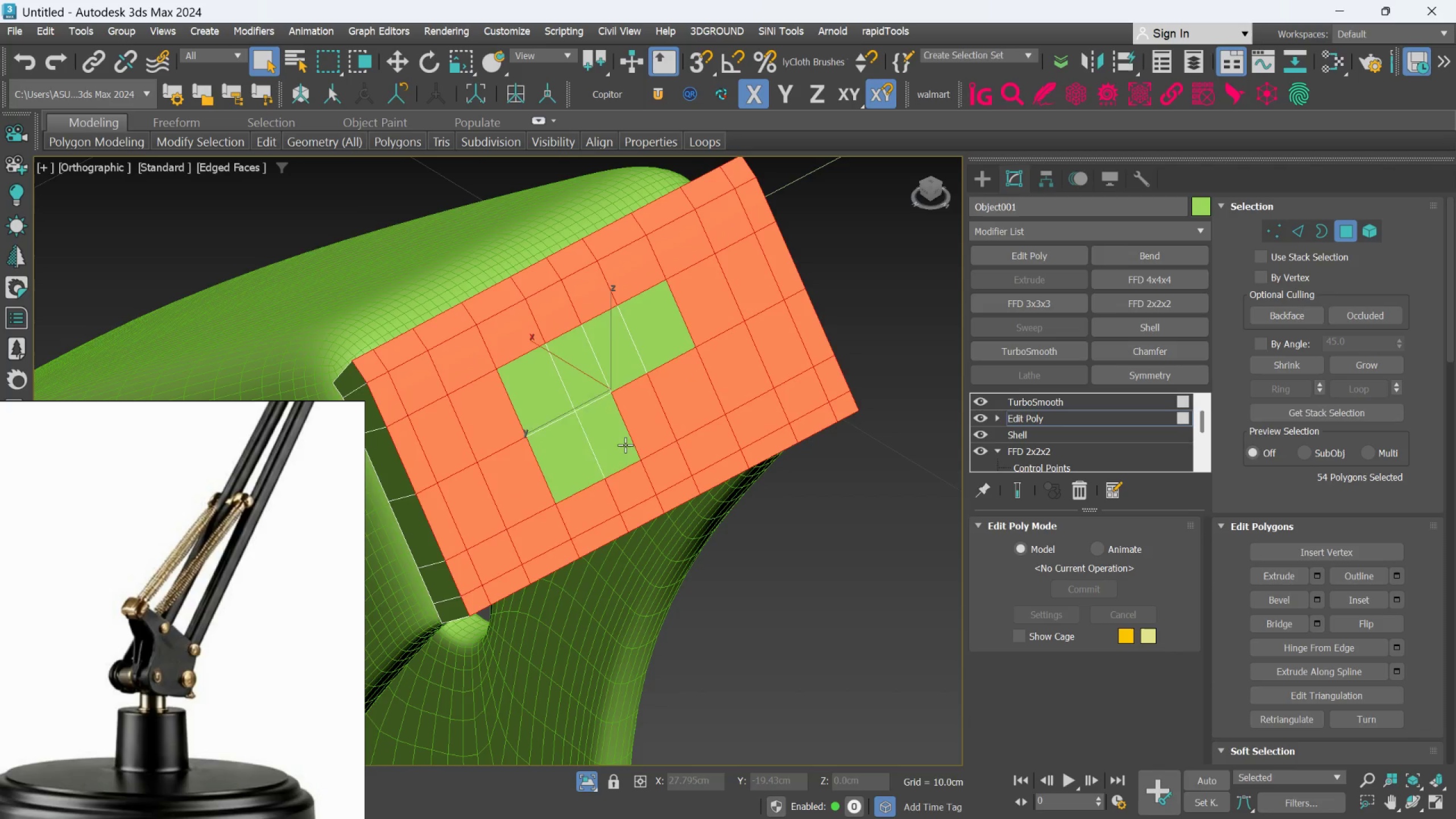 
double_click([625, 445])
 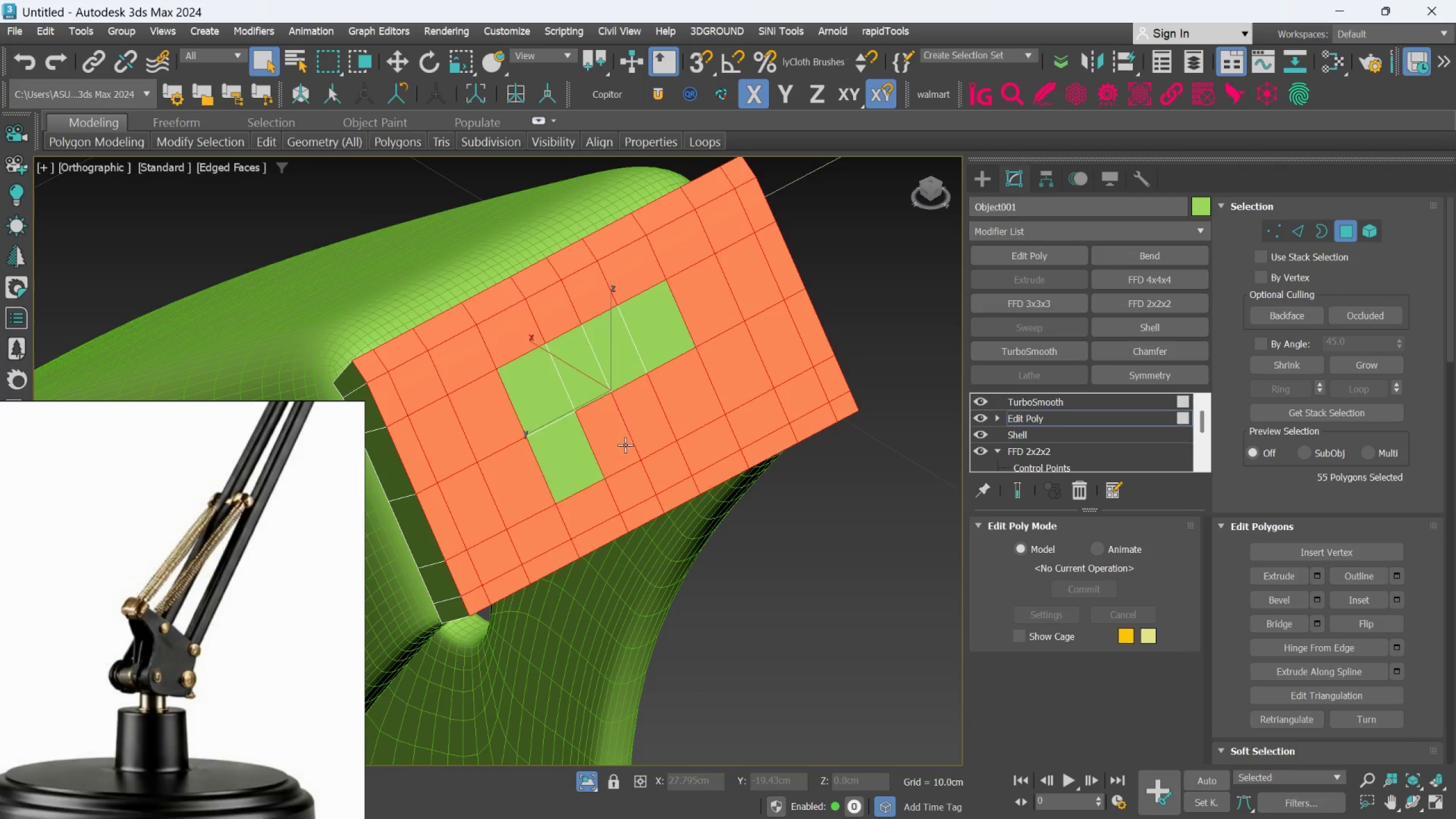 
hold_key(key=ControlLeft, duration=1.52)
triple_click([592, 459])
 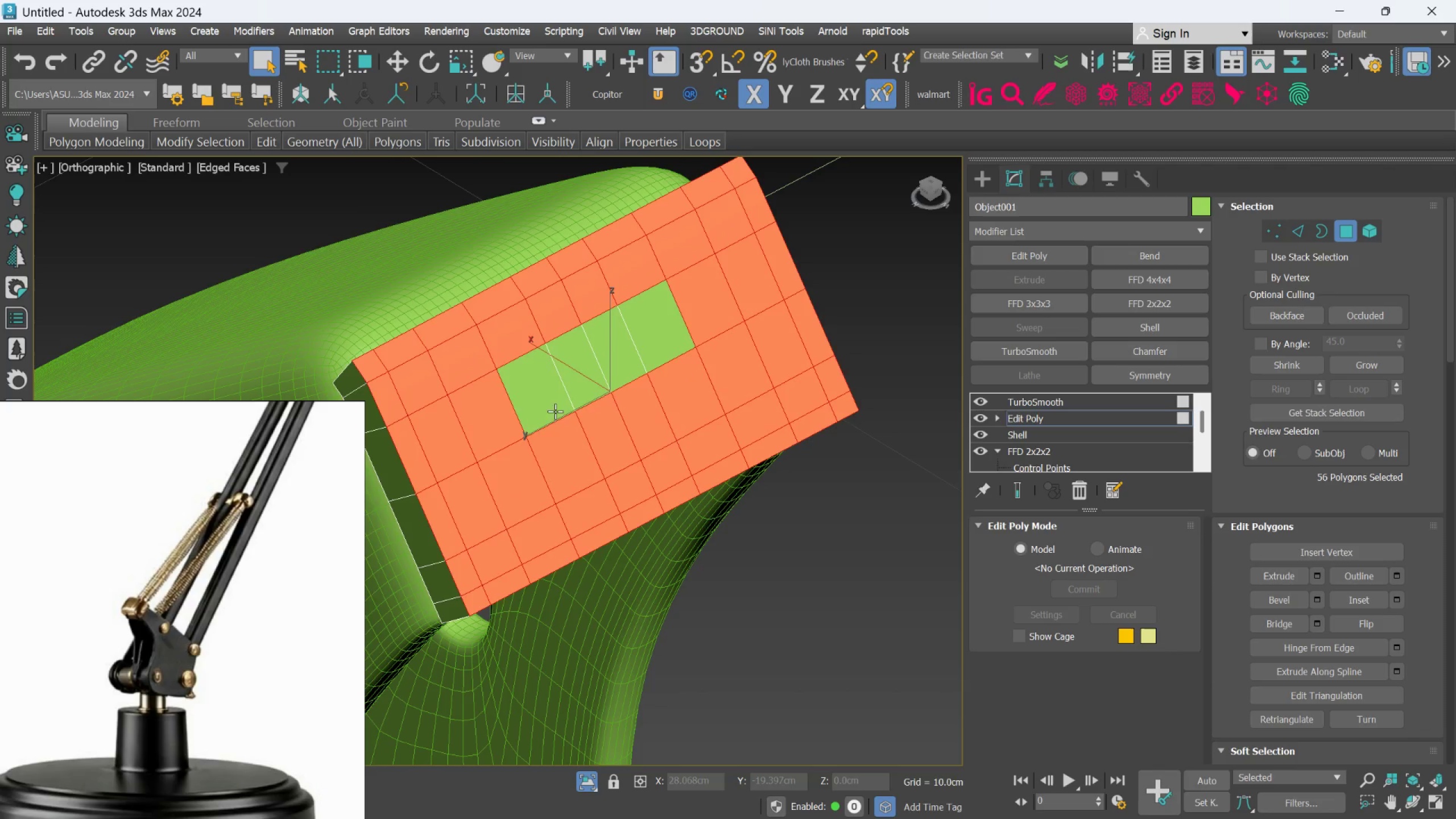 
left_click([553, 411])
 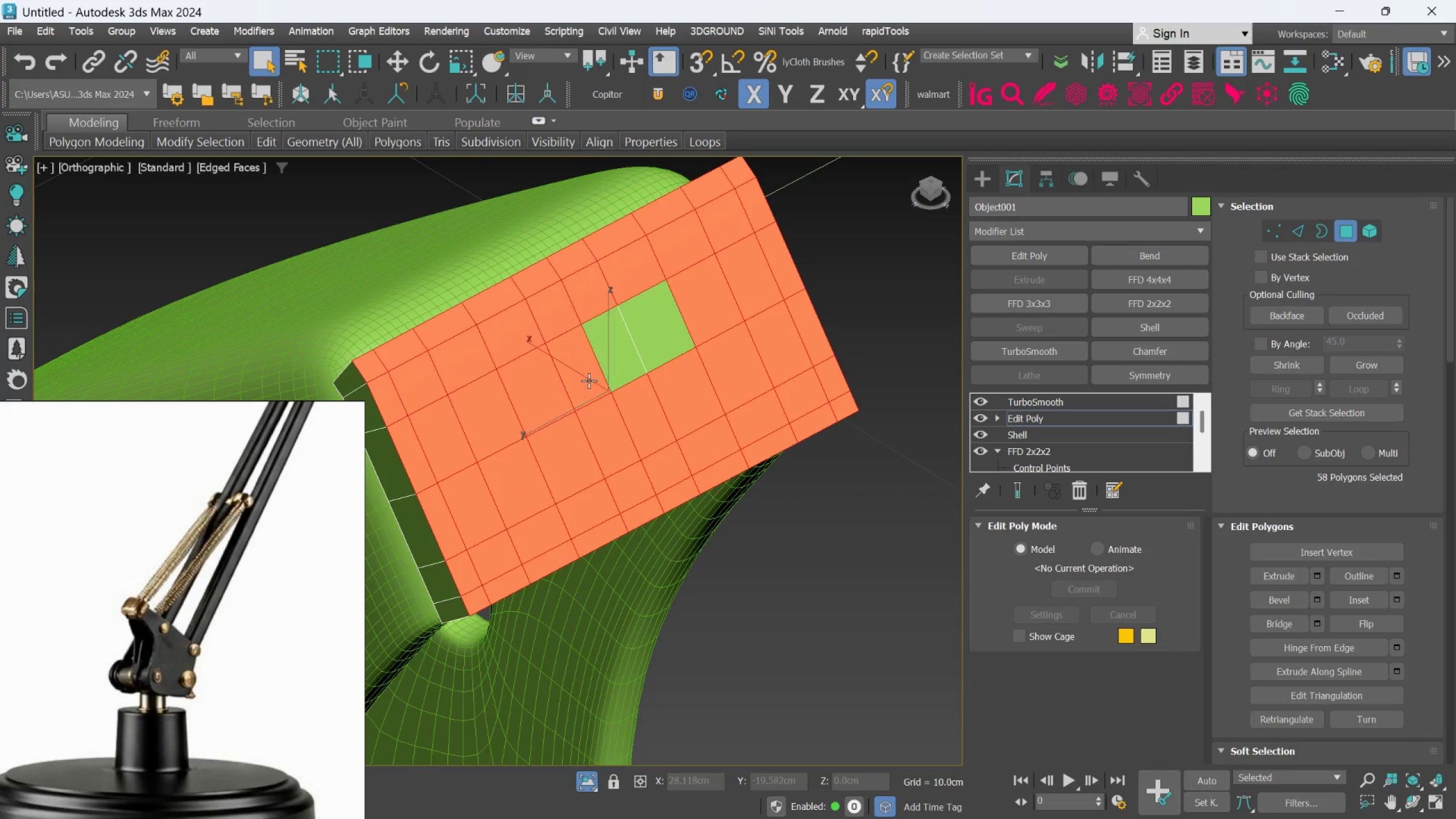 
hold_key(key=ControlLeft, duration=1.33)
double_click([643, 340])
 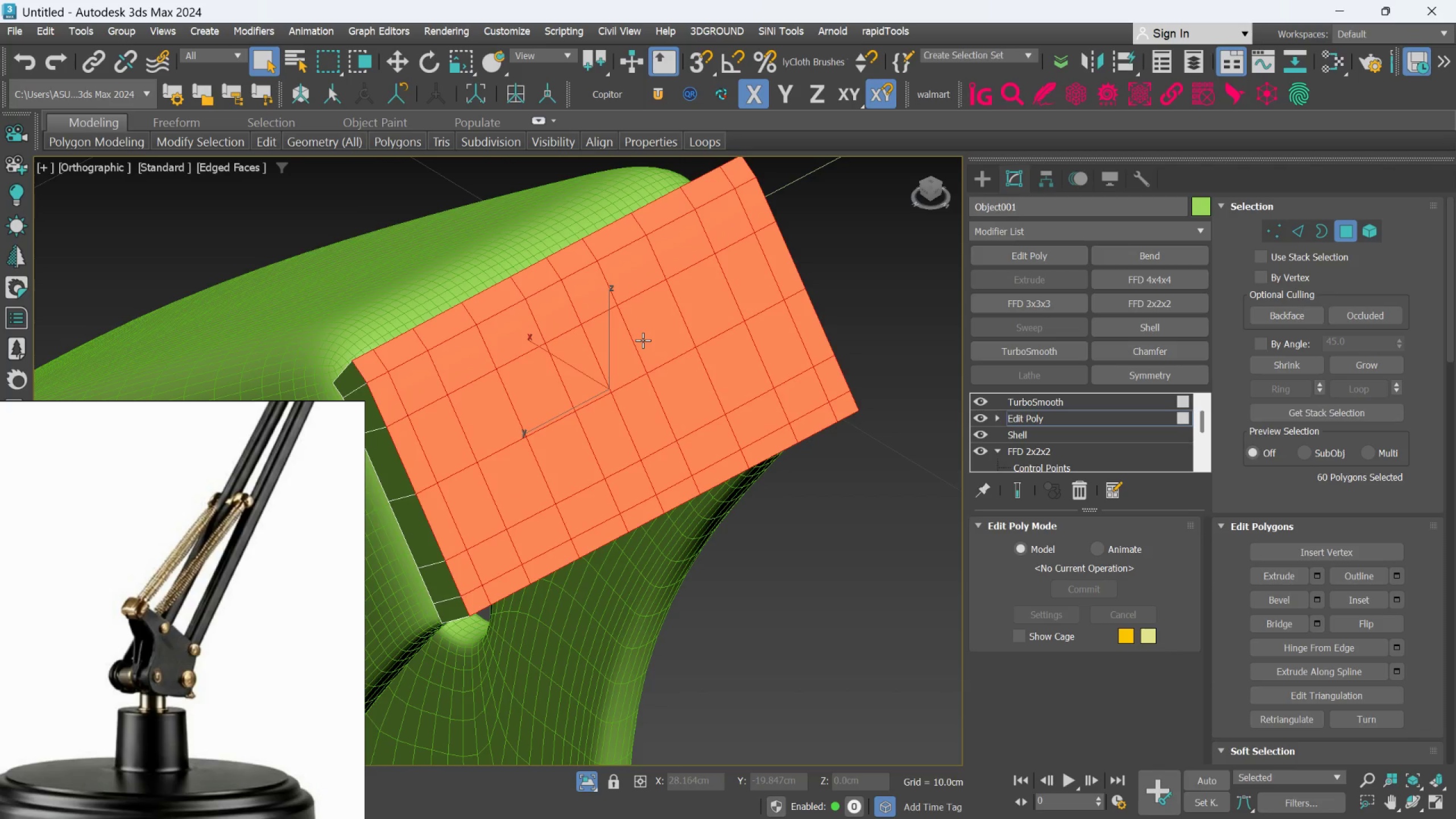 
hold_key(key=AltLeft, duration=0.78)
 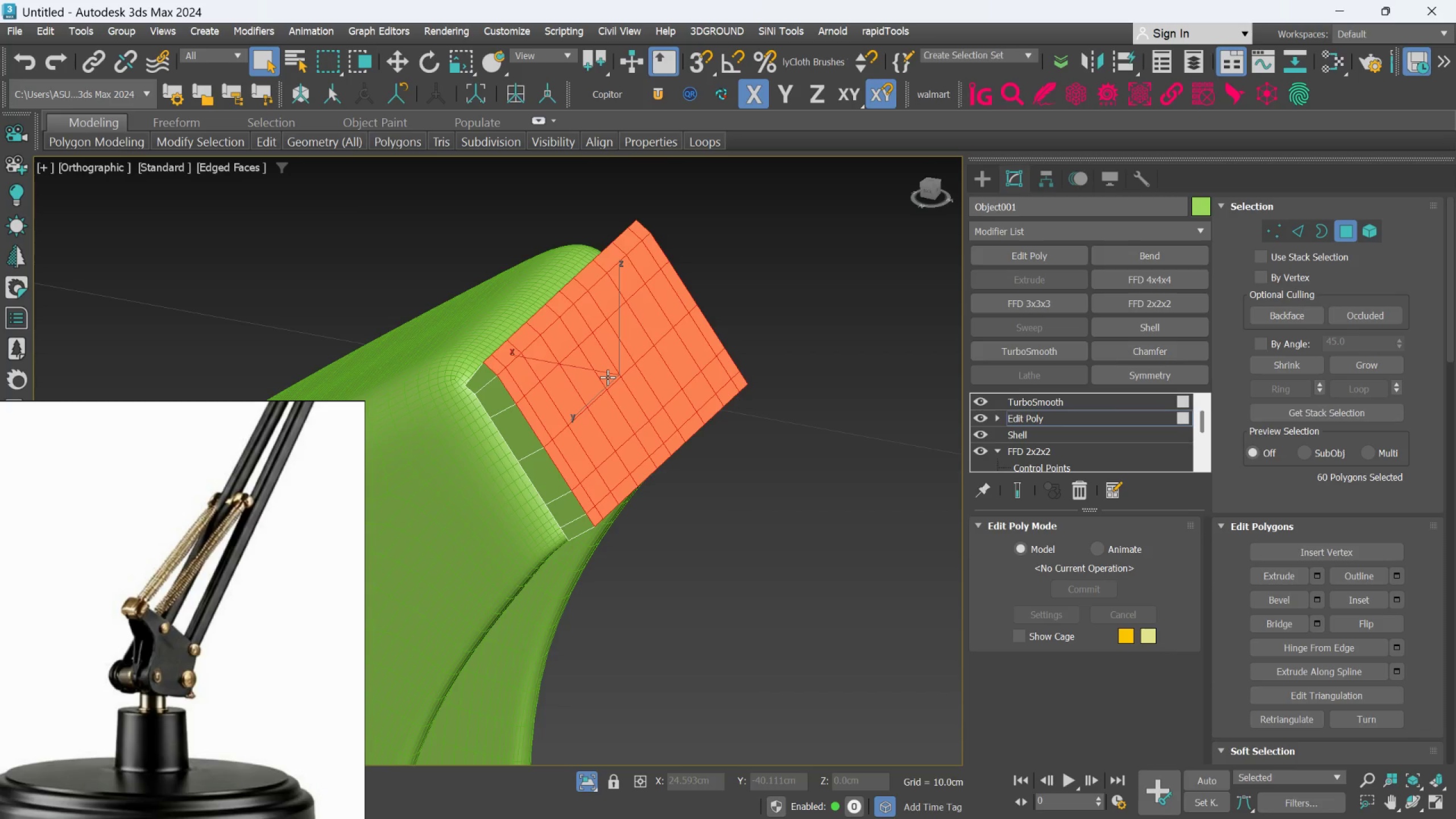 
scroll: coordinate [643, 340], scroll_direction: down, amount: 1.0
 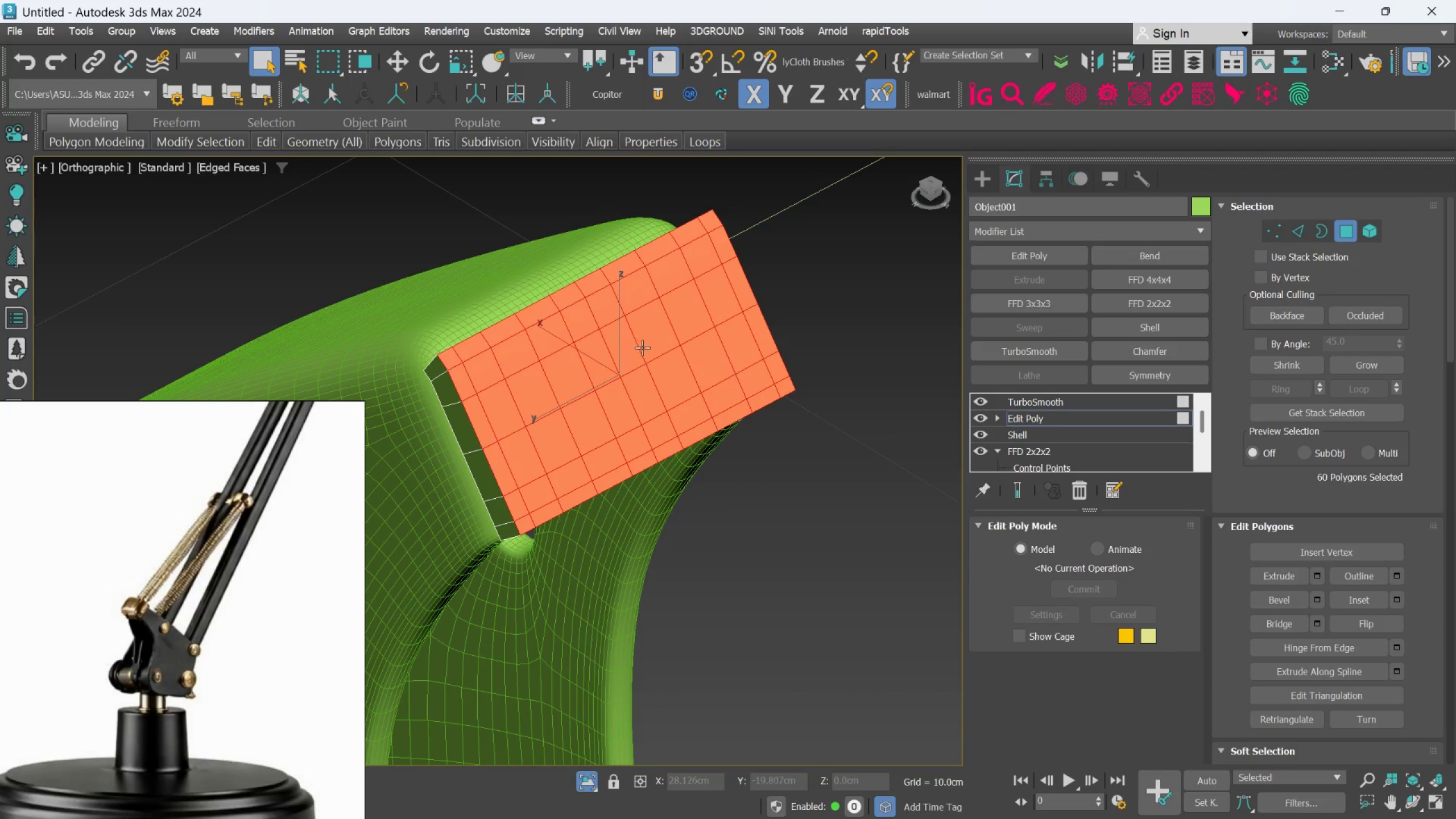 
key(W)
 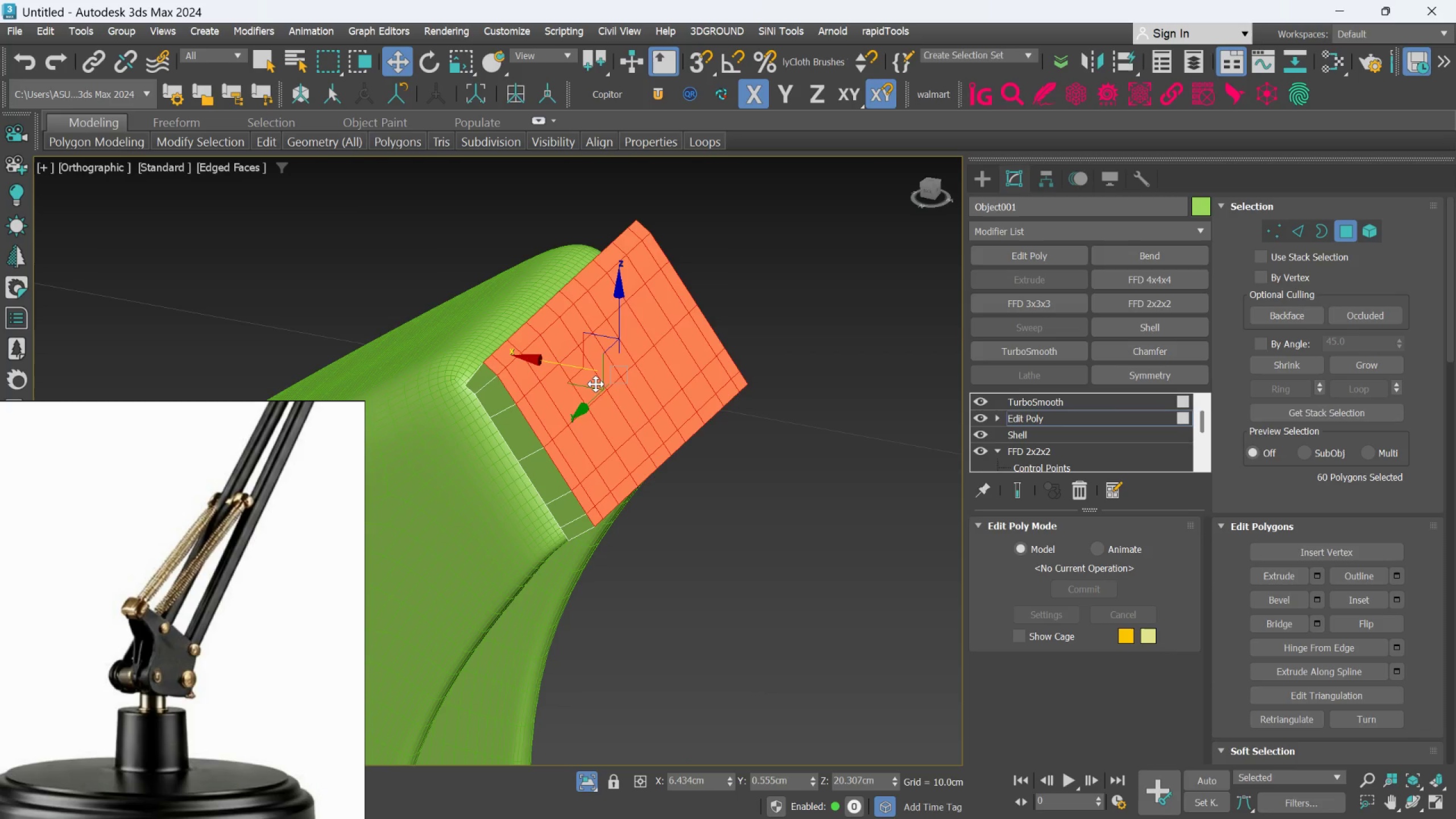 
left_click_drag(start_coordinate=[590, 384], to_coordinate=[594, 384])
 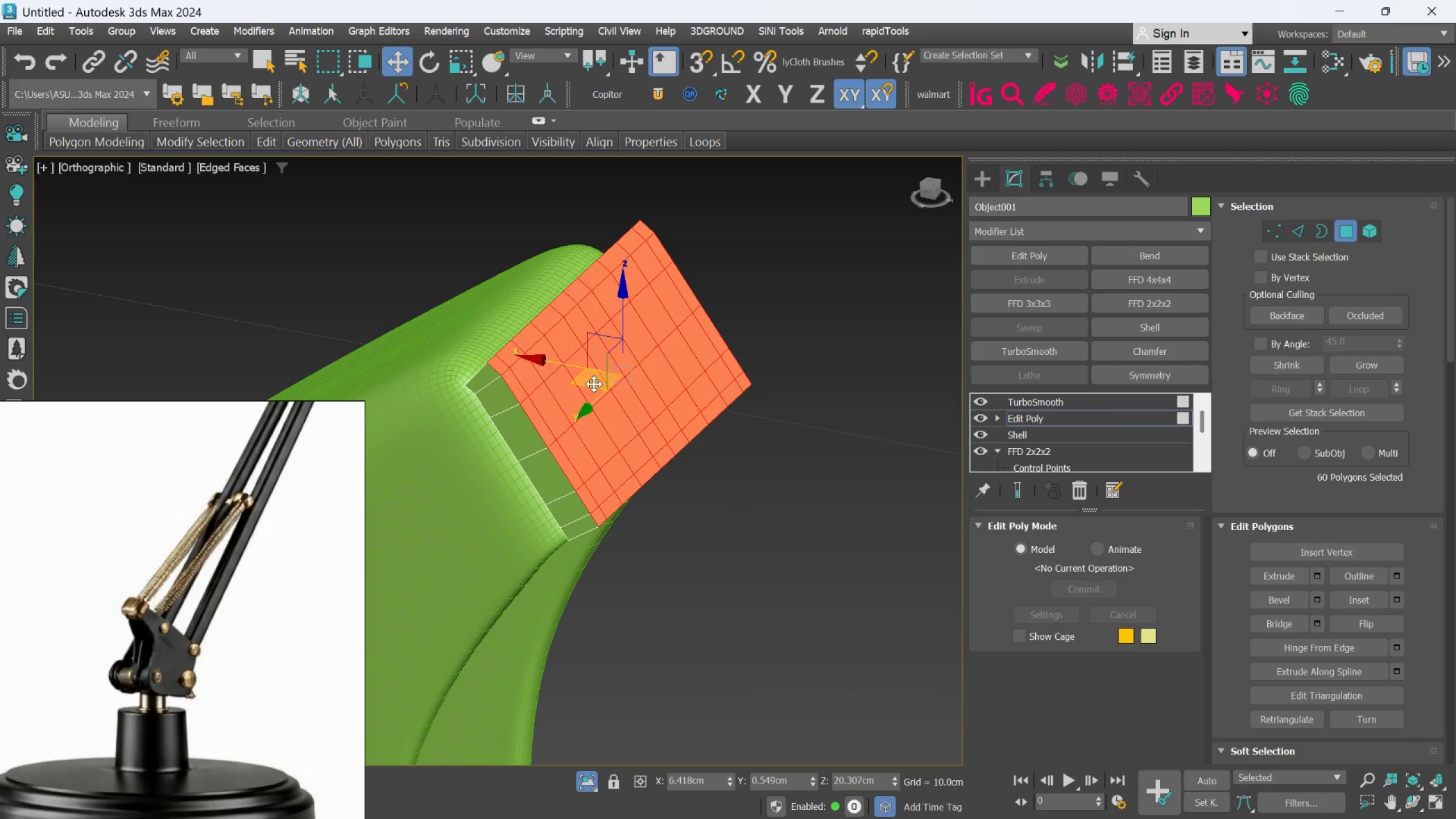 
key(Control+Z)
 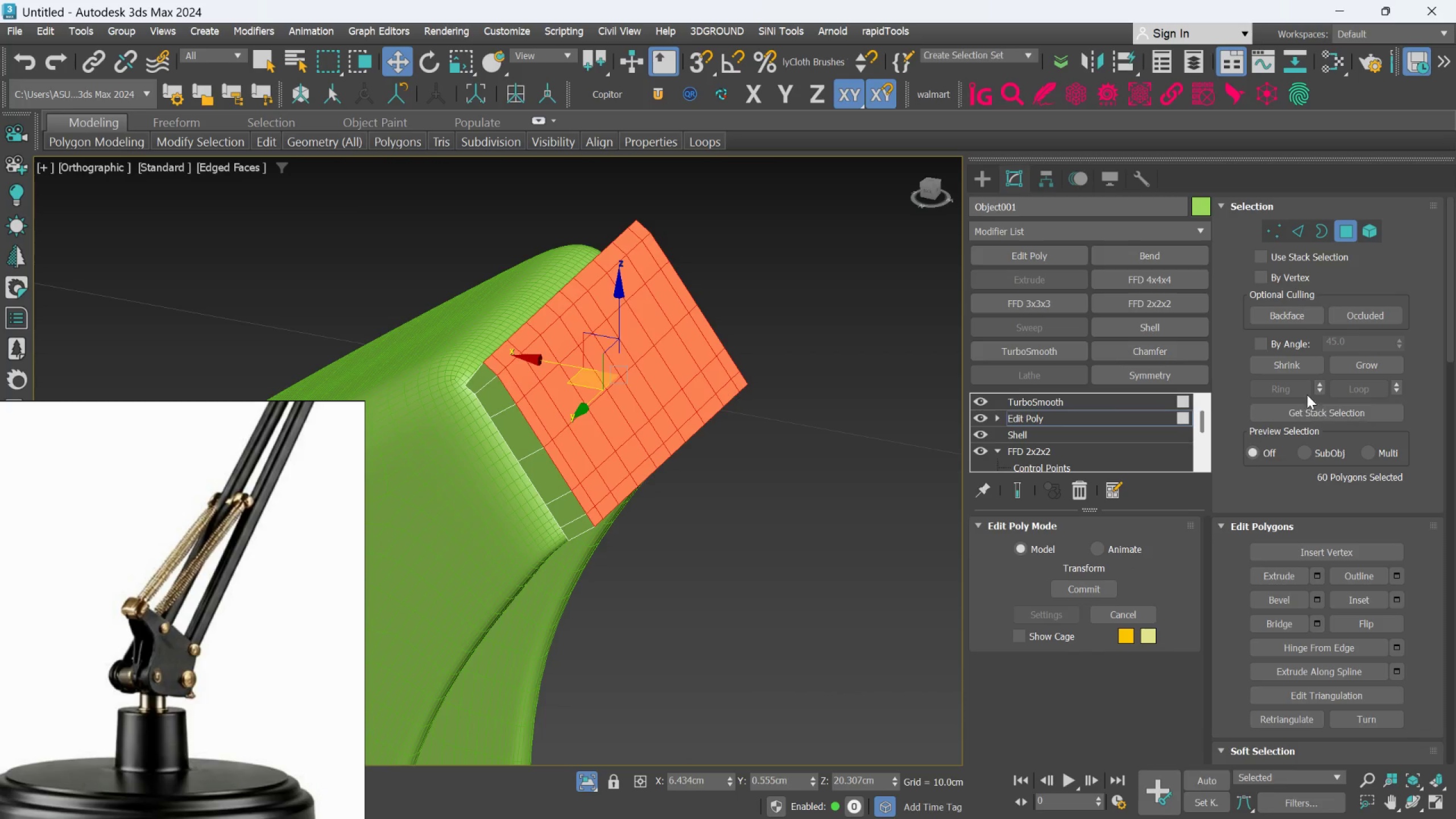 
left_click([1295, 366])
 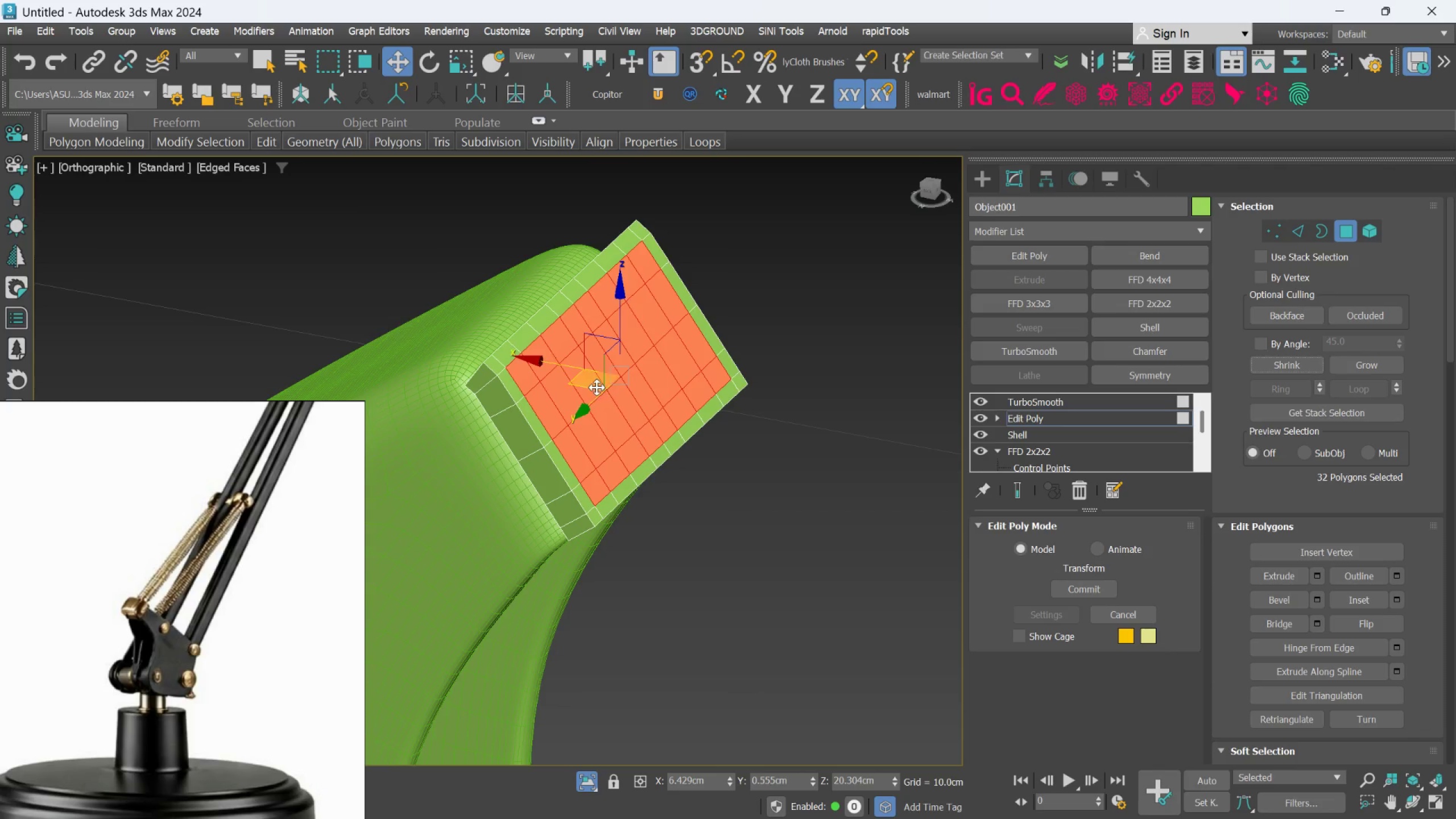 
left_click_drag(start_coordinate=[594, 382], to_coordinate=[597, 384])
 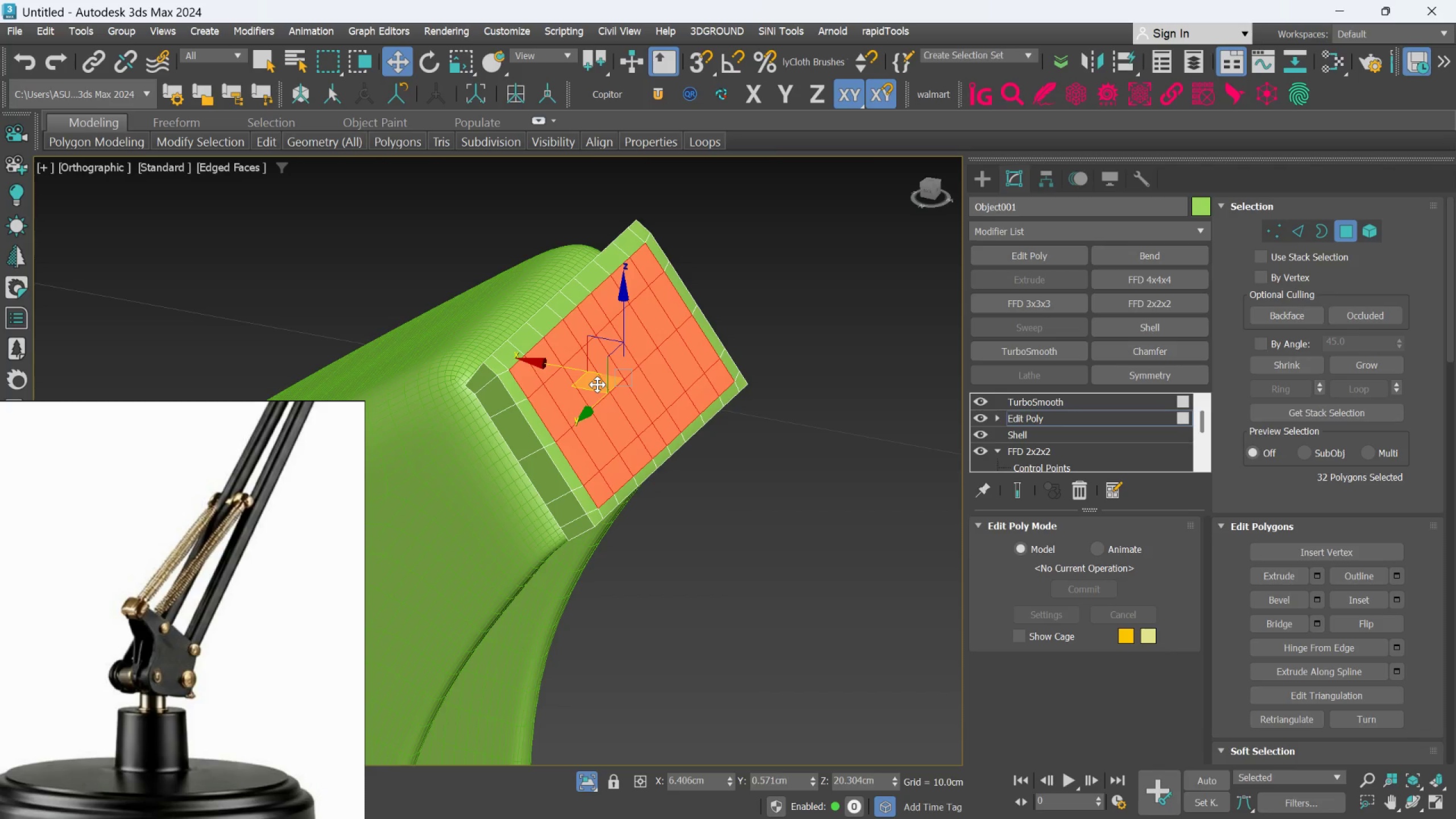 
hold_key(key=AltLeft, duration=1.31)
 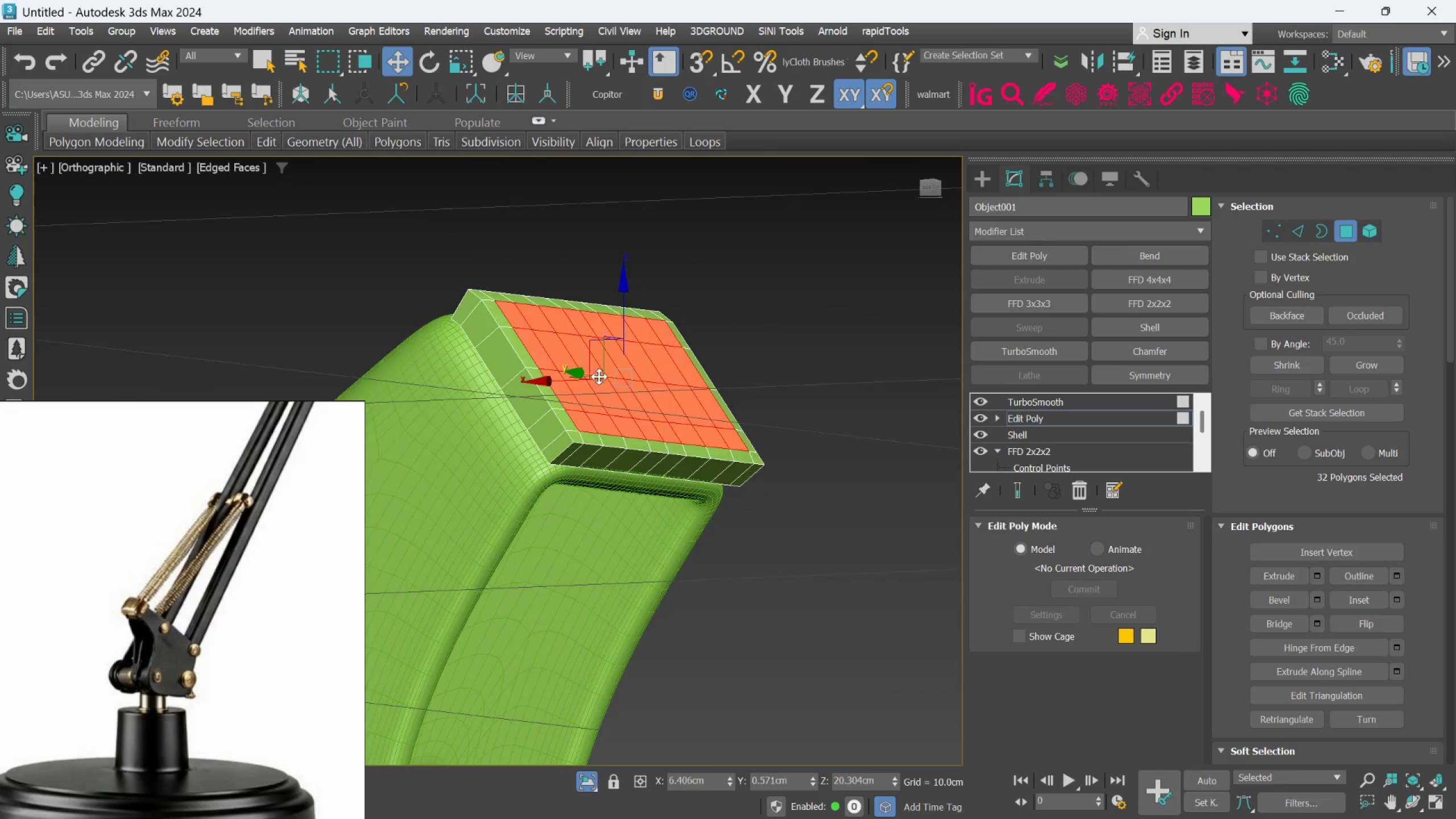 
hold_key(key=AltLeft, duration=1.53)
 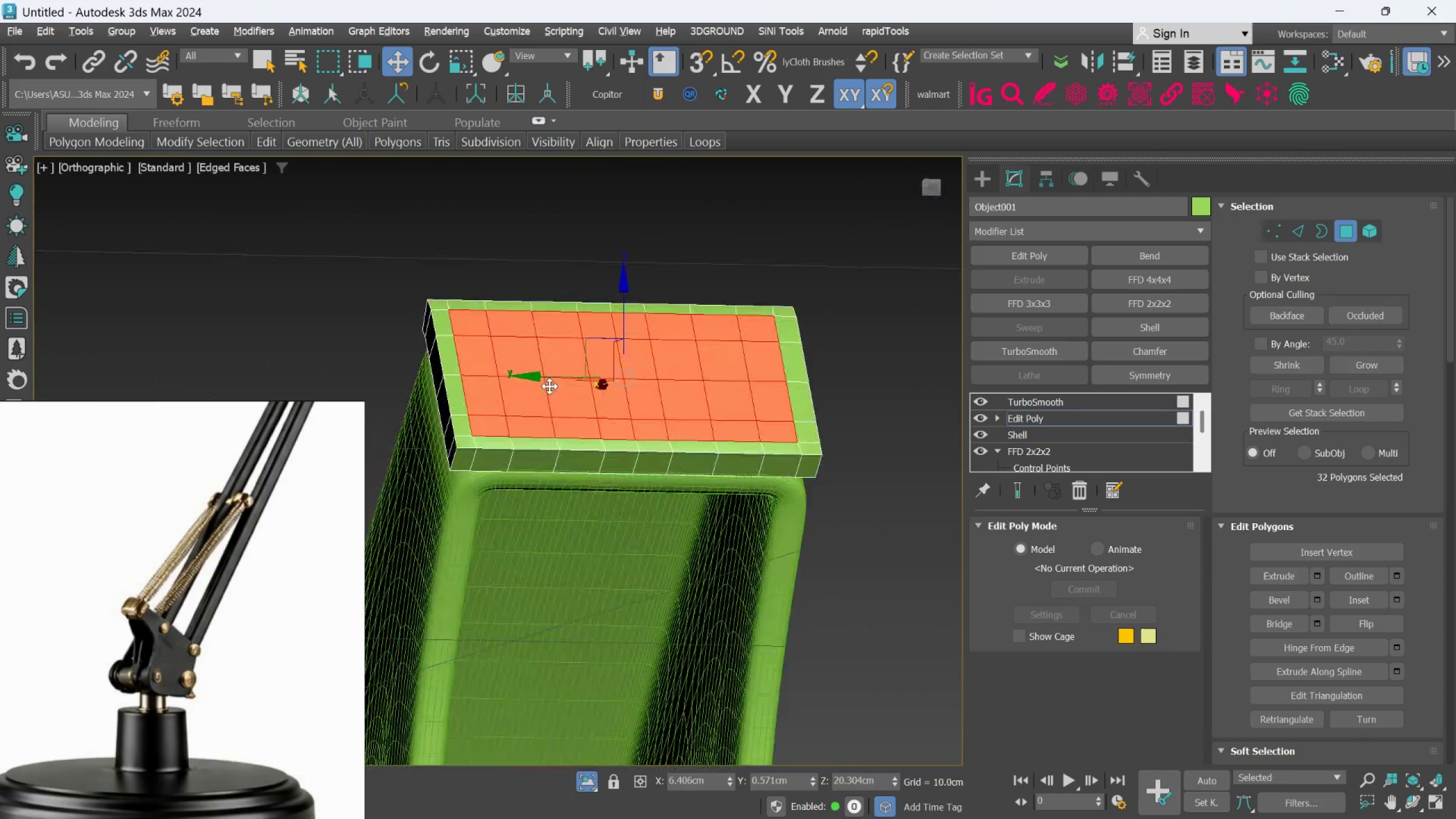 
hold_key(key=AltLeft, duration=1.52)
 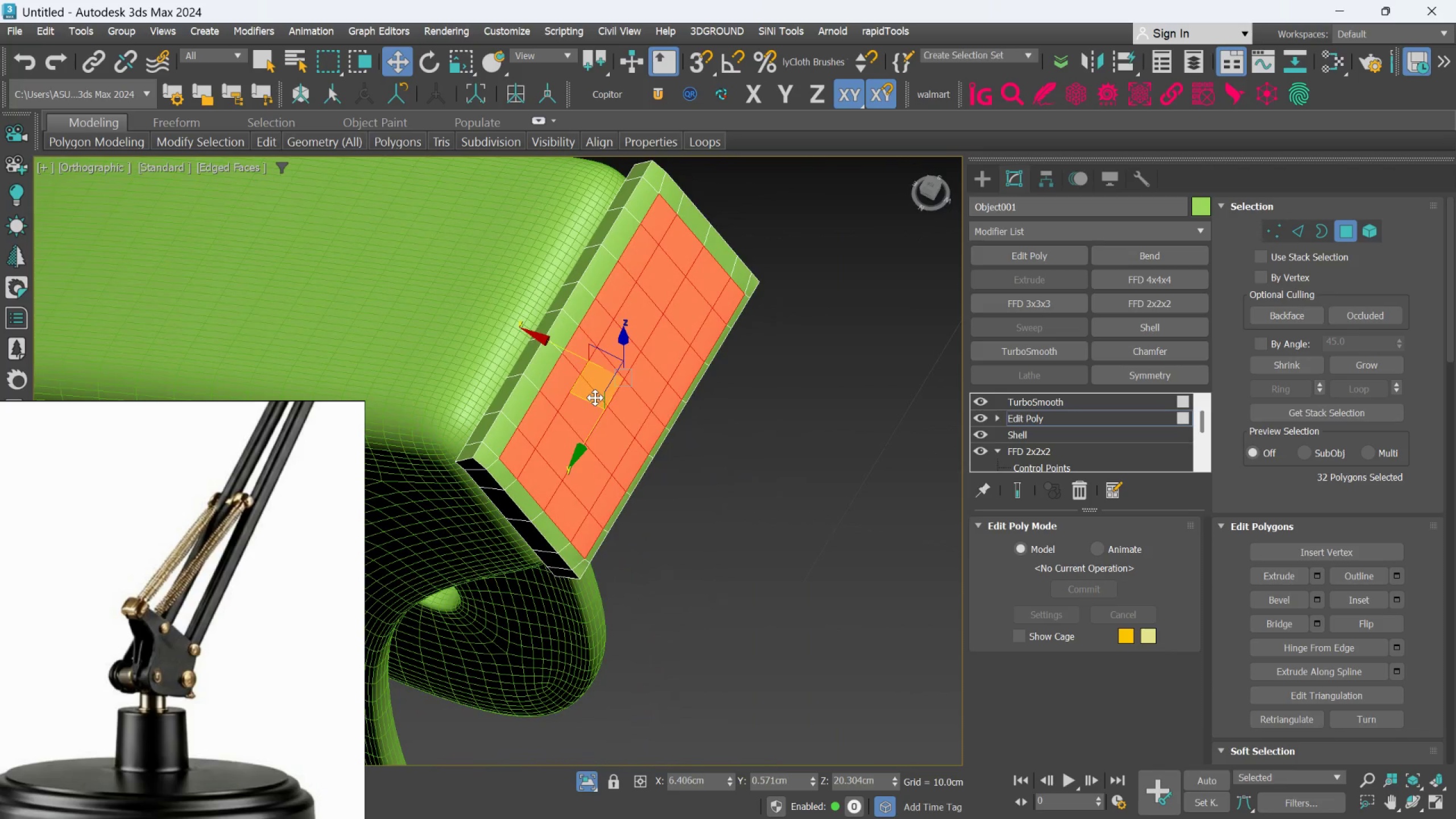 
key(Alt+AltLeft)
 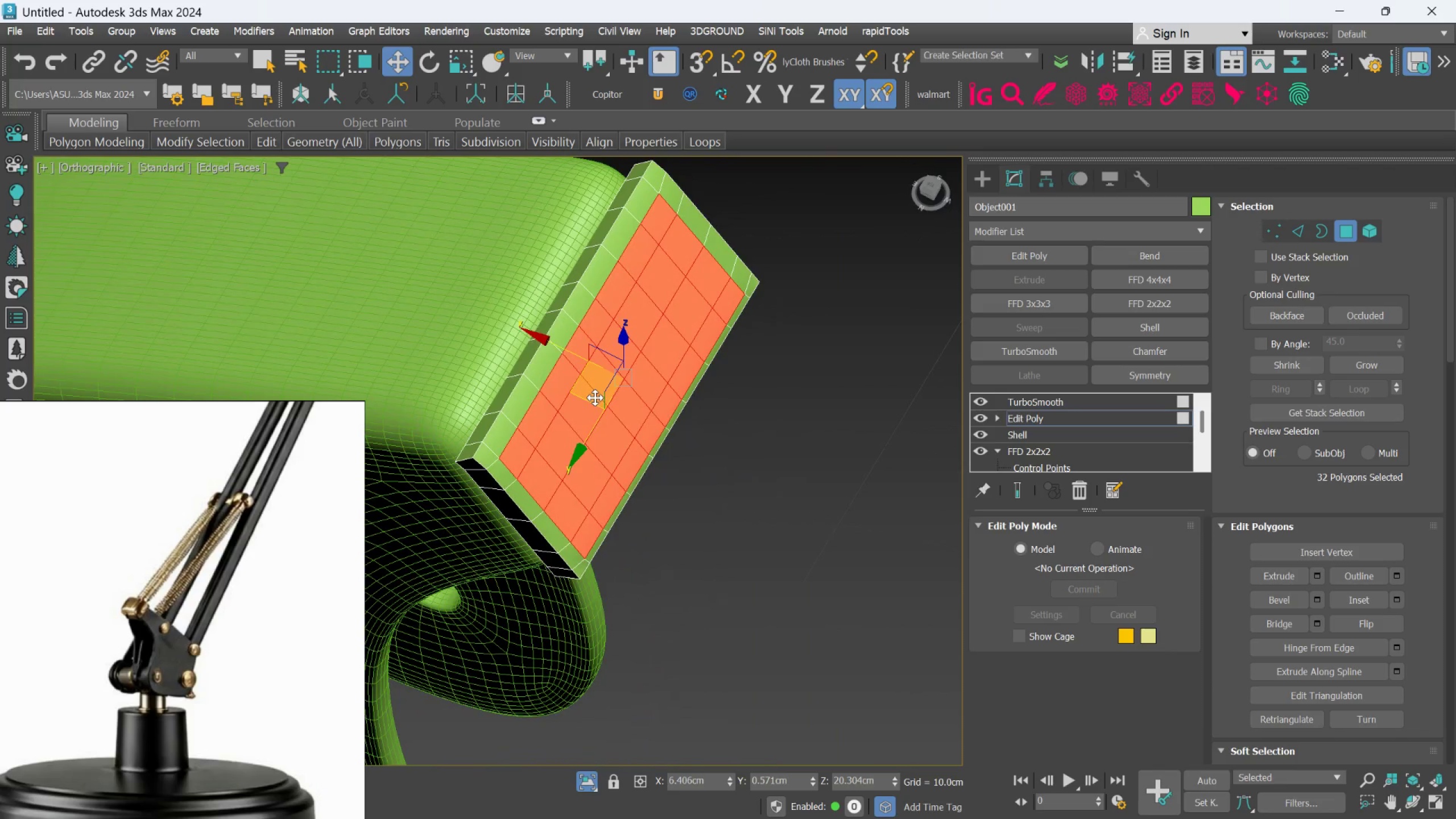 
left_click_drag(start_coordinate=[595, 398], to_coordinate=[601, 403])
 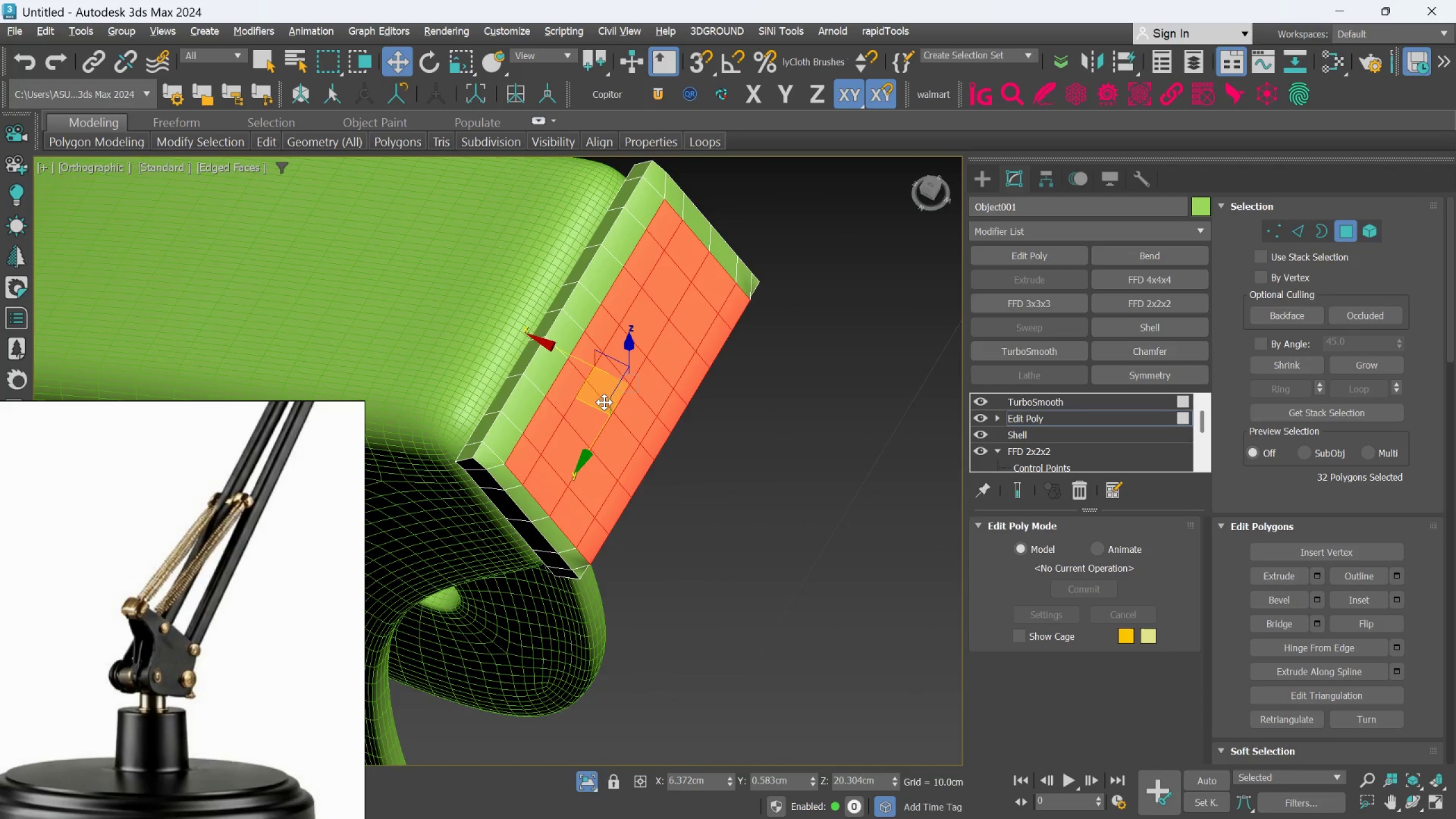 
hold_key(key=AltLeft, duration=1.09)
 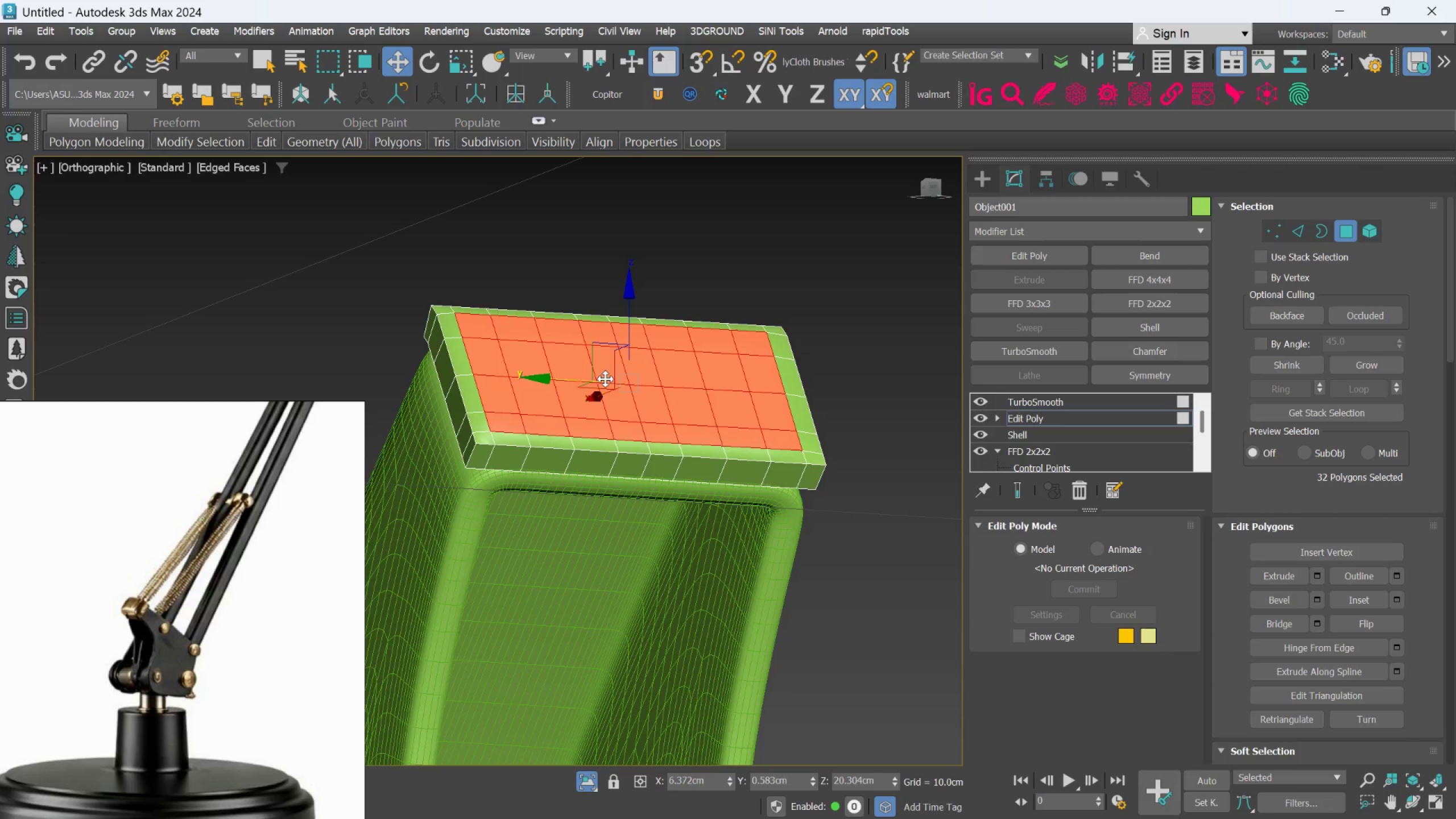 
hold_key(key=AltLeft, duration=0.86)
 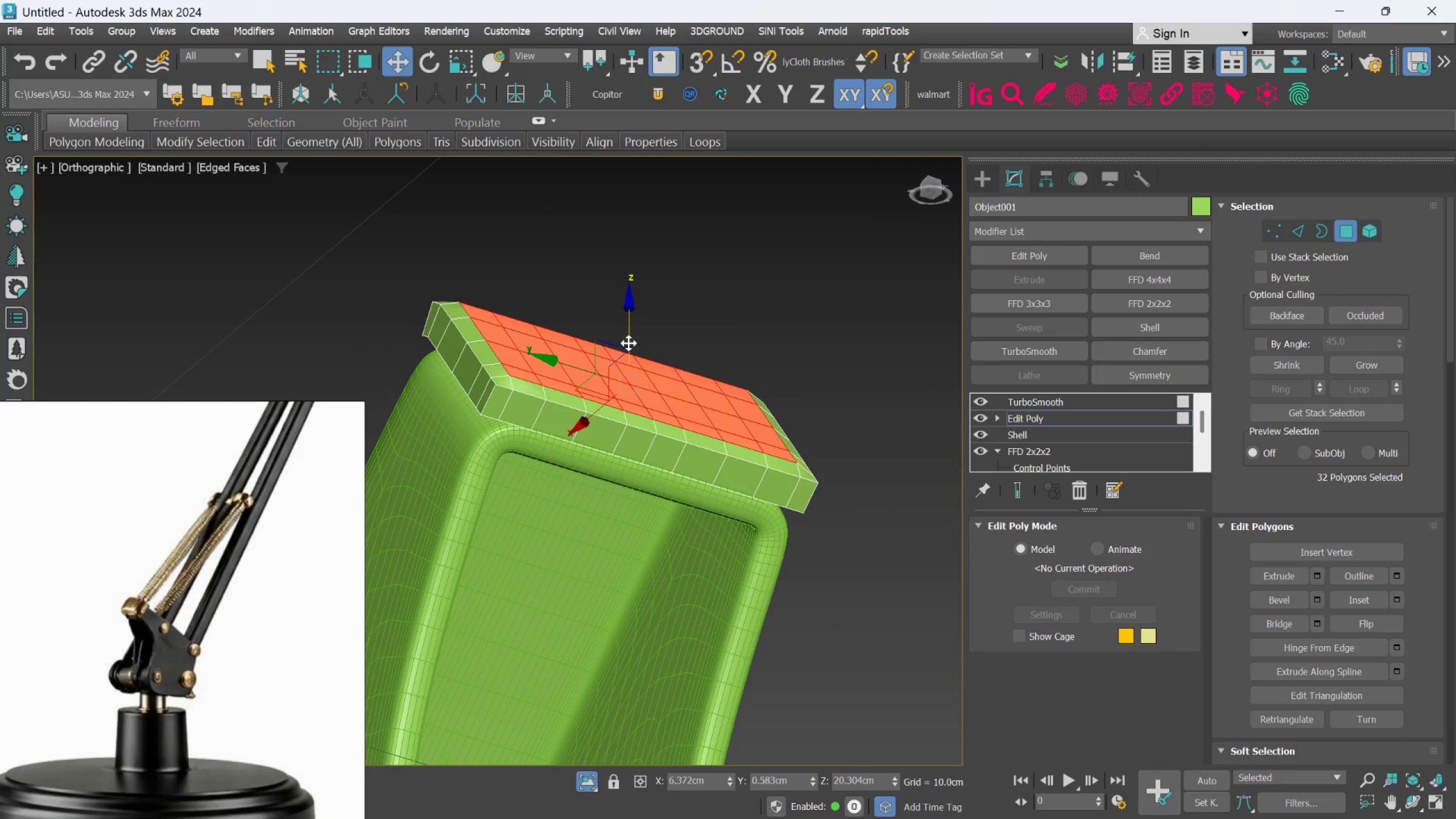 
left_click_drag(start_coordinate=[629, 342], to_coordinate=[630, 338])
 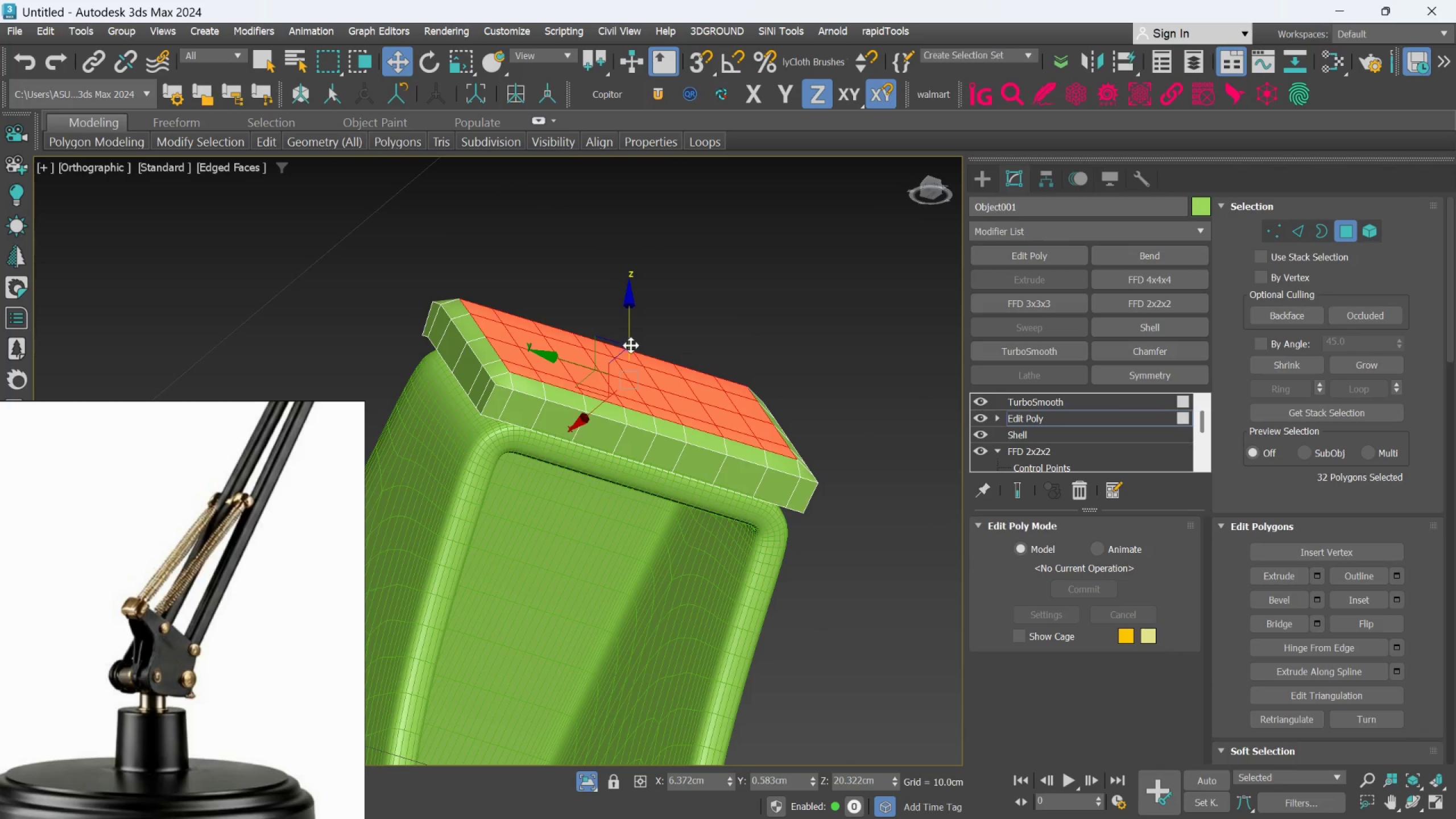 
hold_key(key=AltLeft, duration=1.12)
 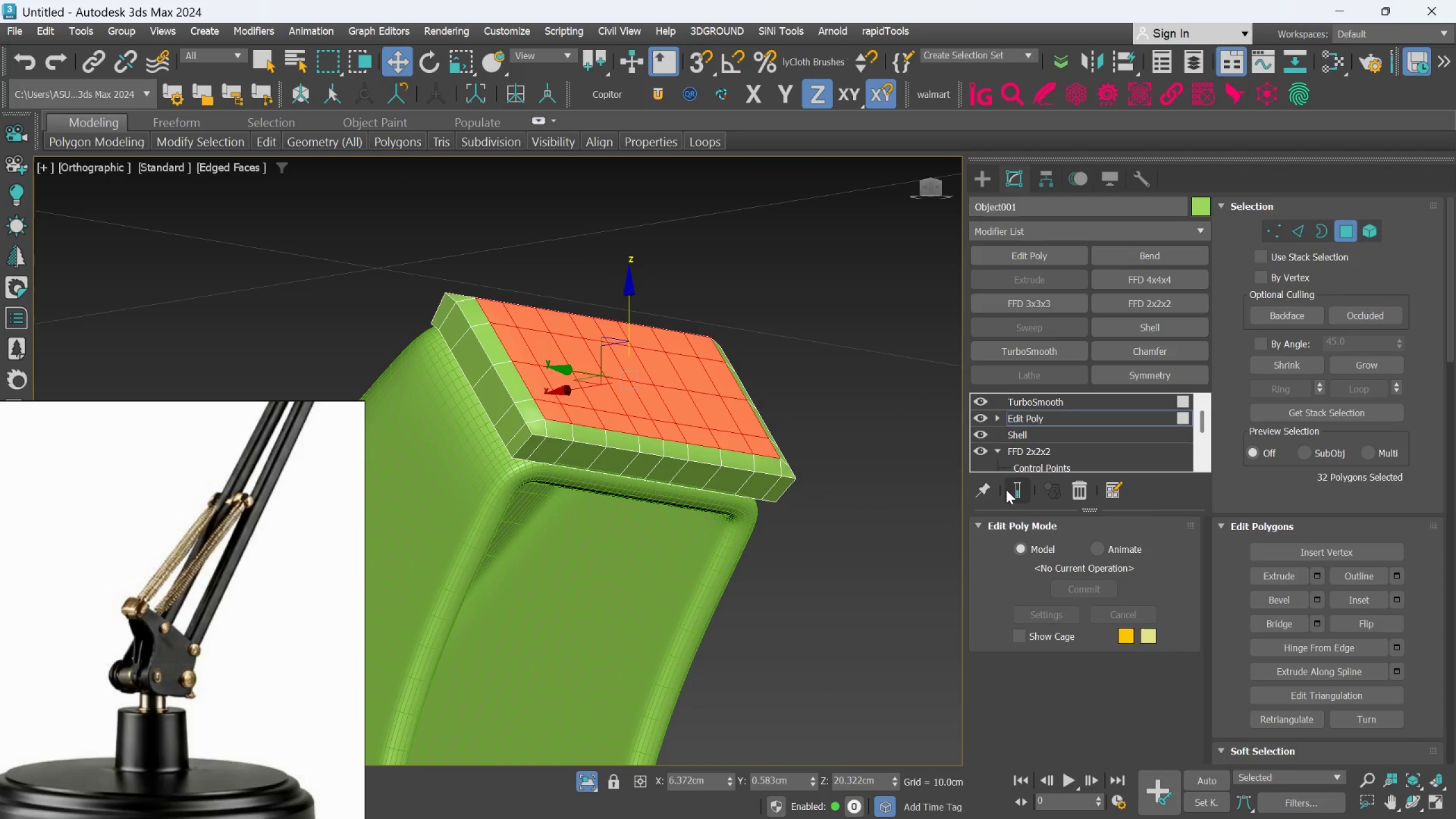 
left_click([1009, 490])
 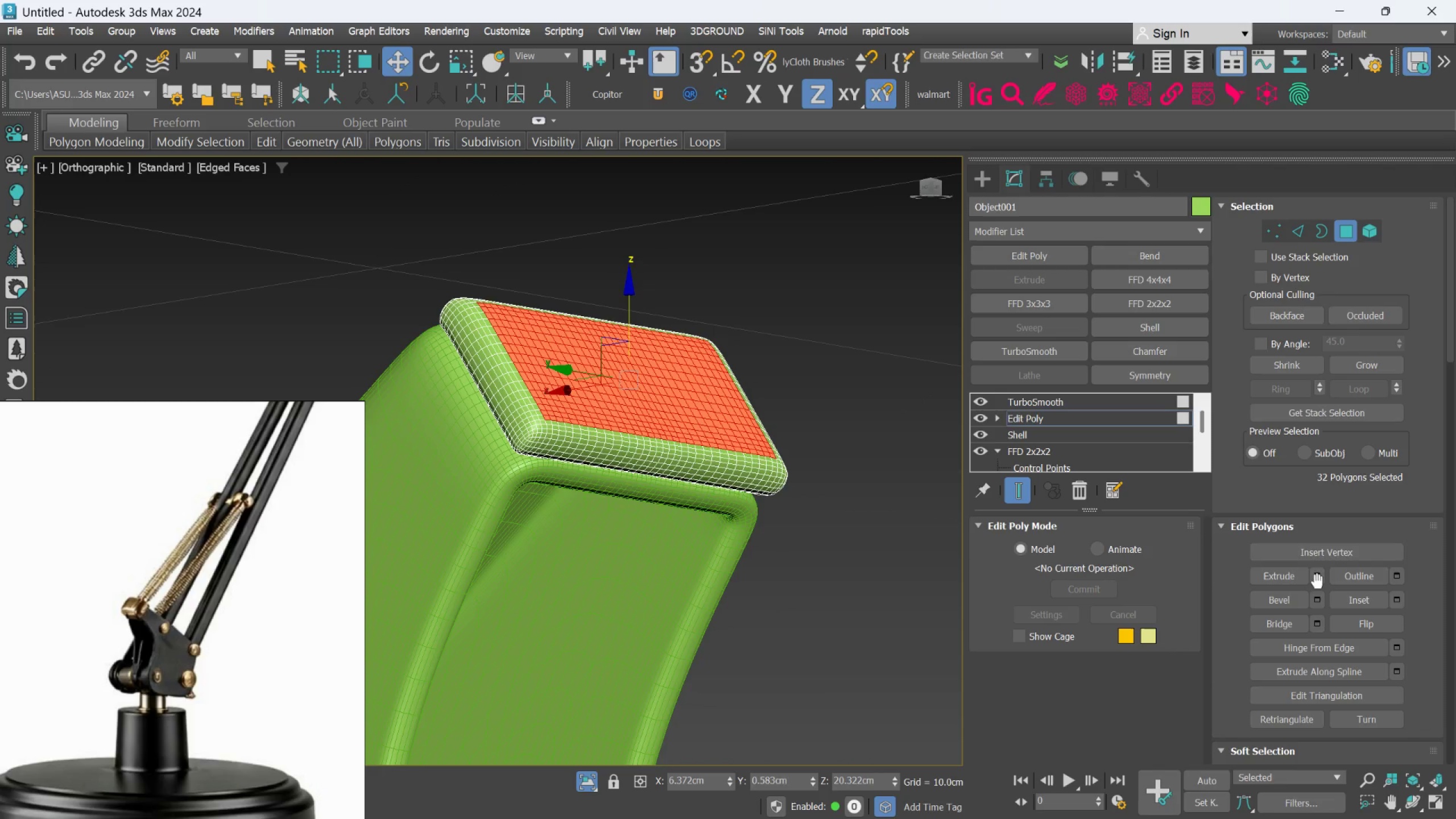 
left_click([1300, 374])
 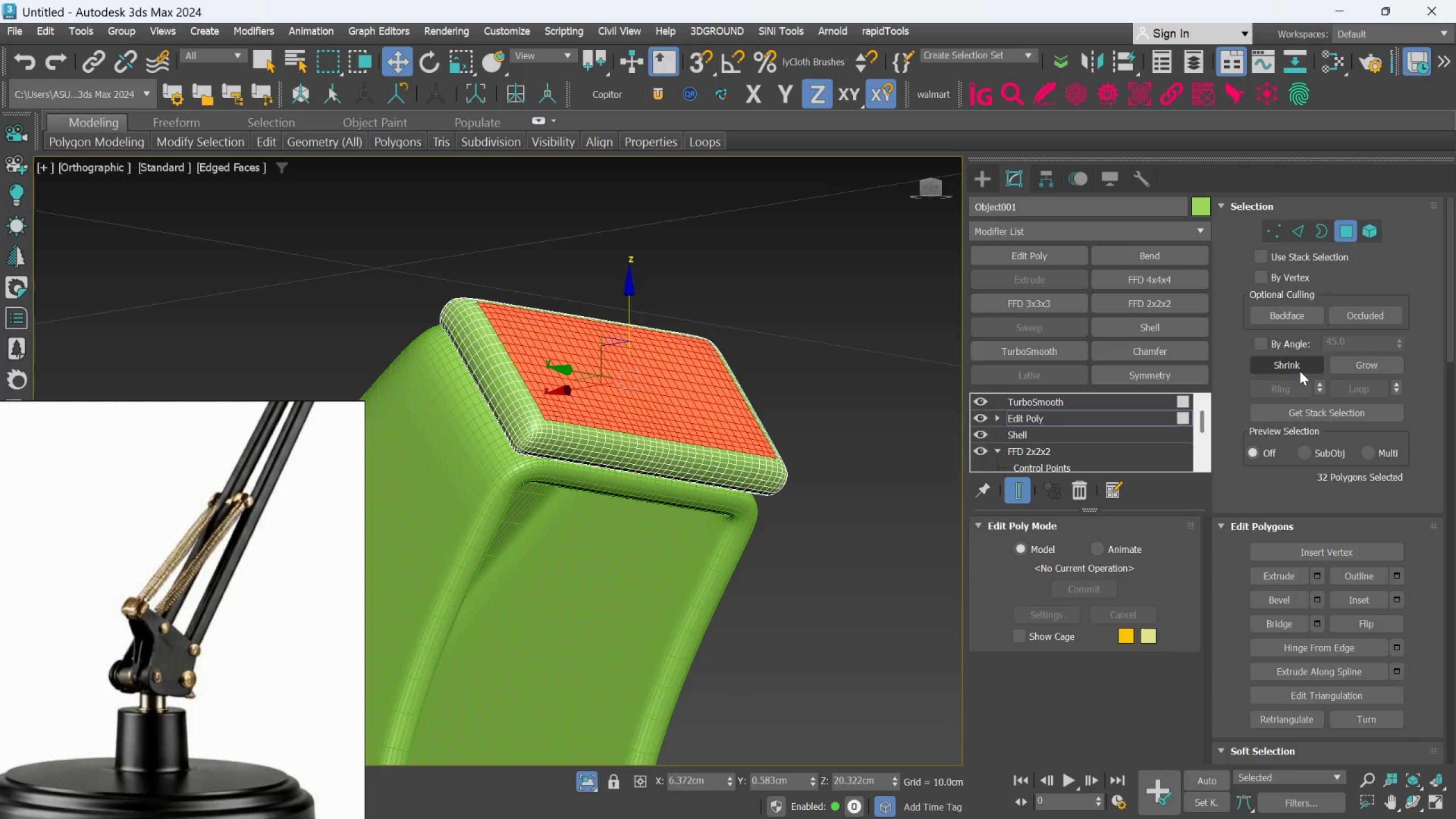 
left_click([1300, 370])
 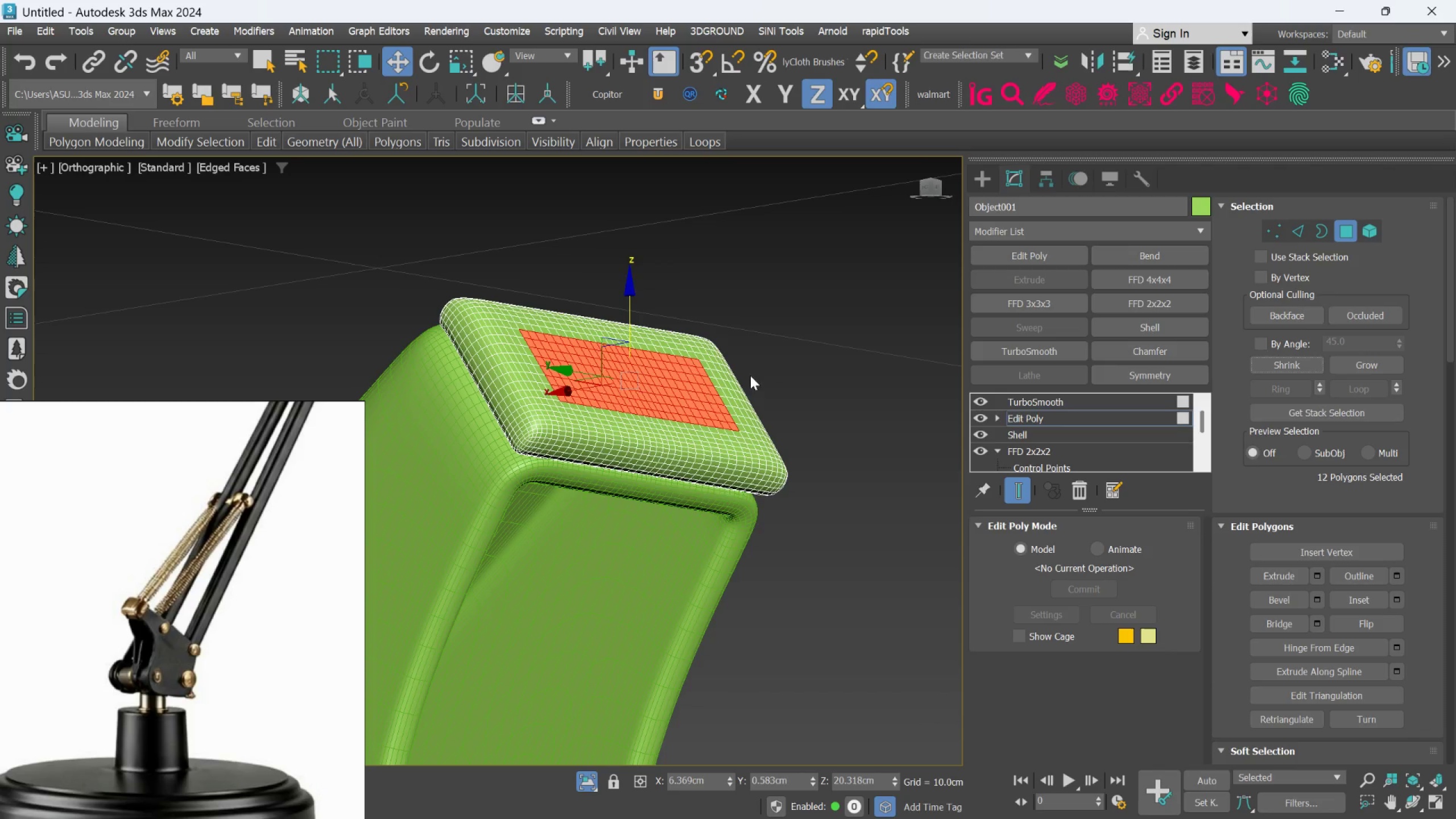 
hold_key(key=AltLeft, duration=0.56)
 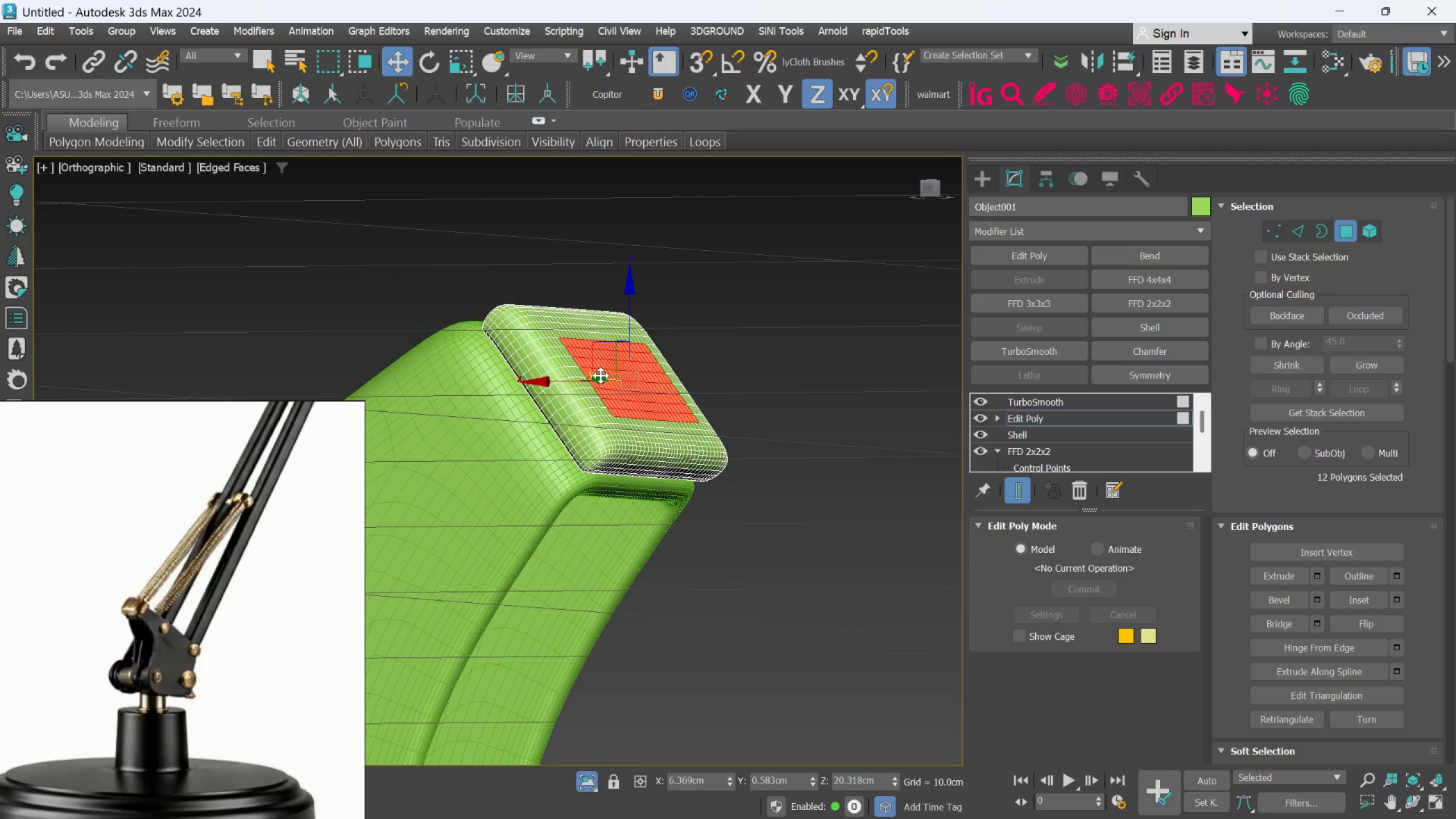 
hold_key(key=AltLeft, duration=0.8)
 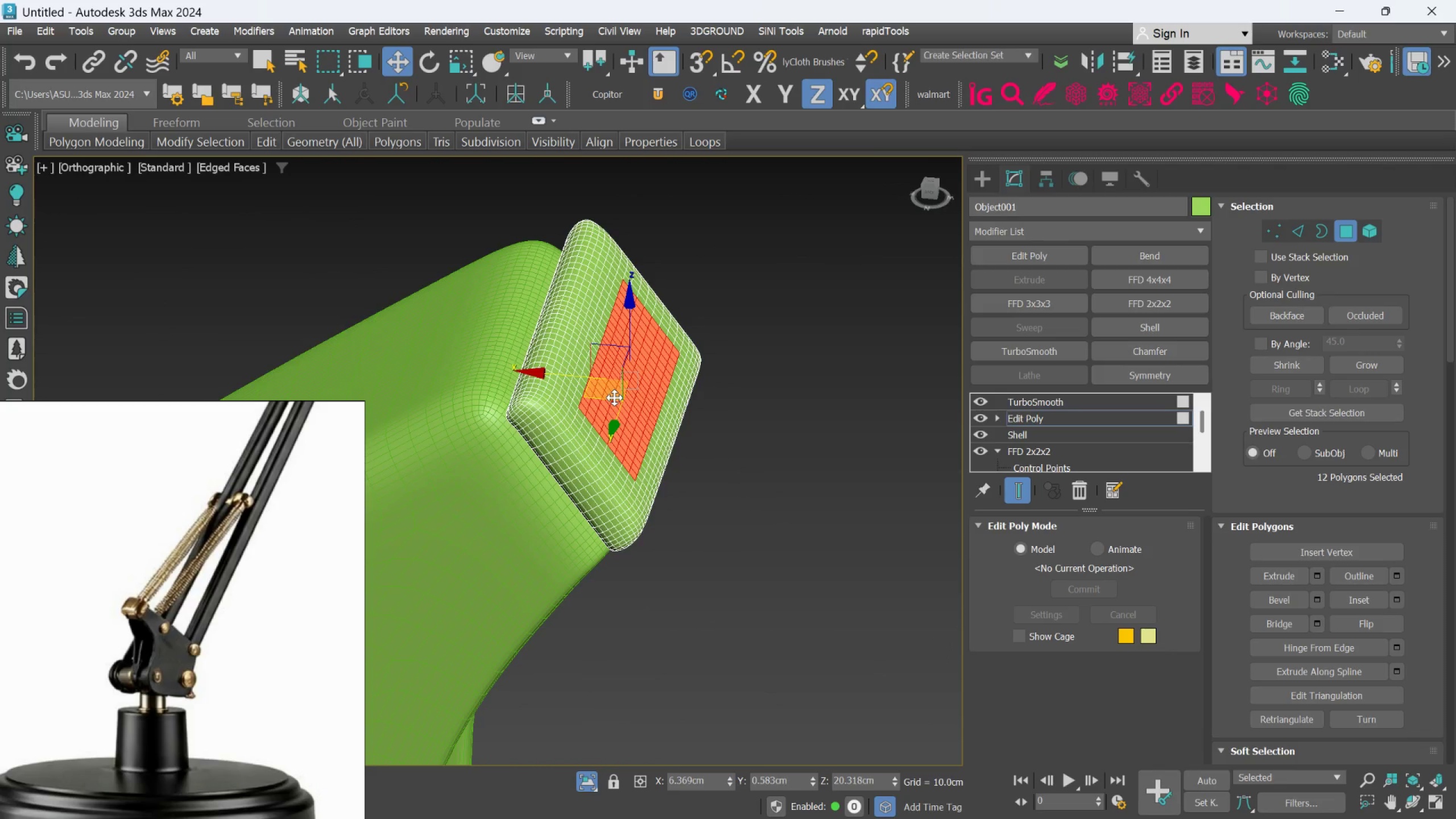 
left_click_drag(start_coordinate=[614, 398], to_coordinate=[621, 399])
 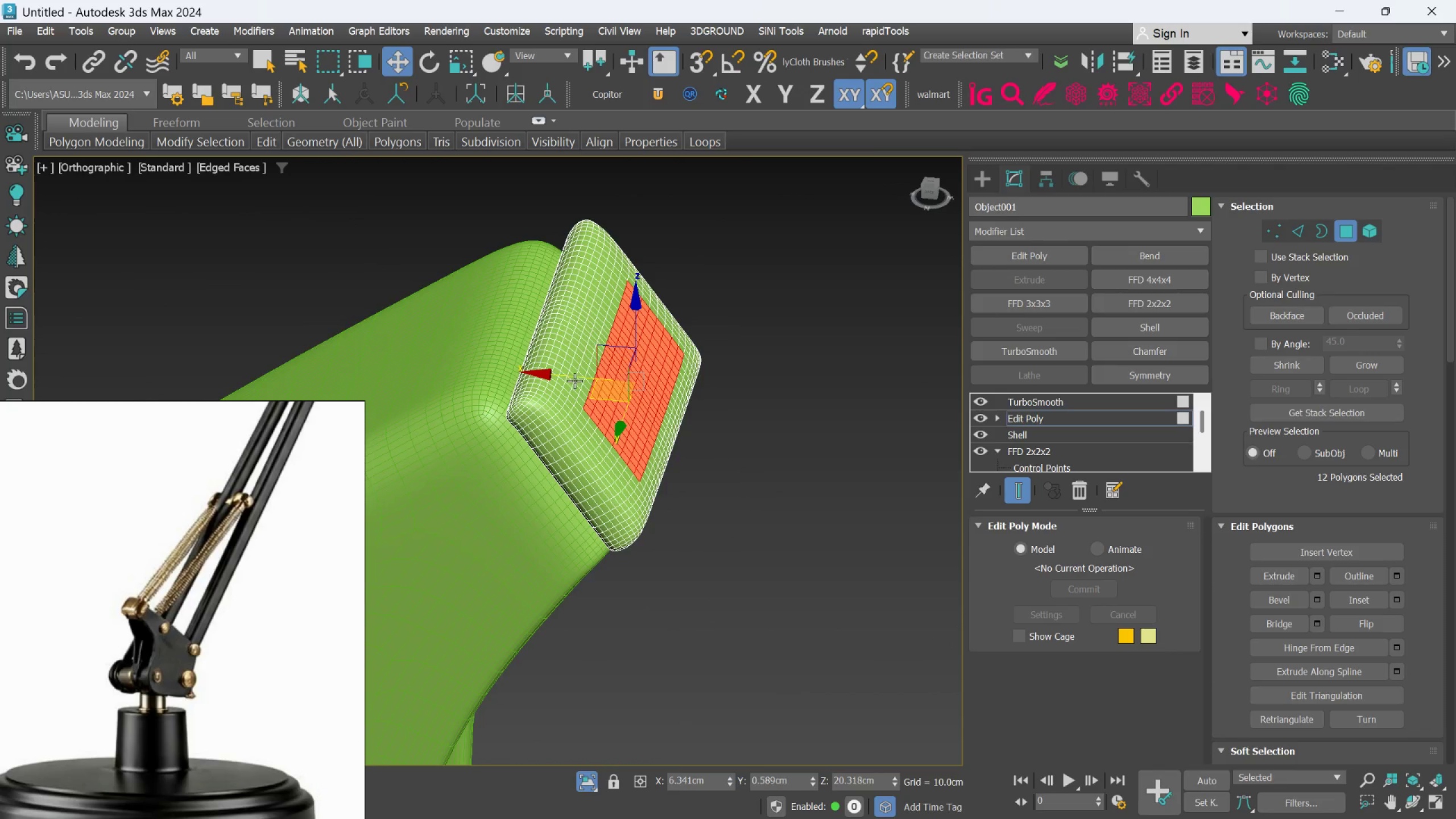 
left_click_drag(start_coordinate=[574, 379], to_coordinate=[573, 362])
 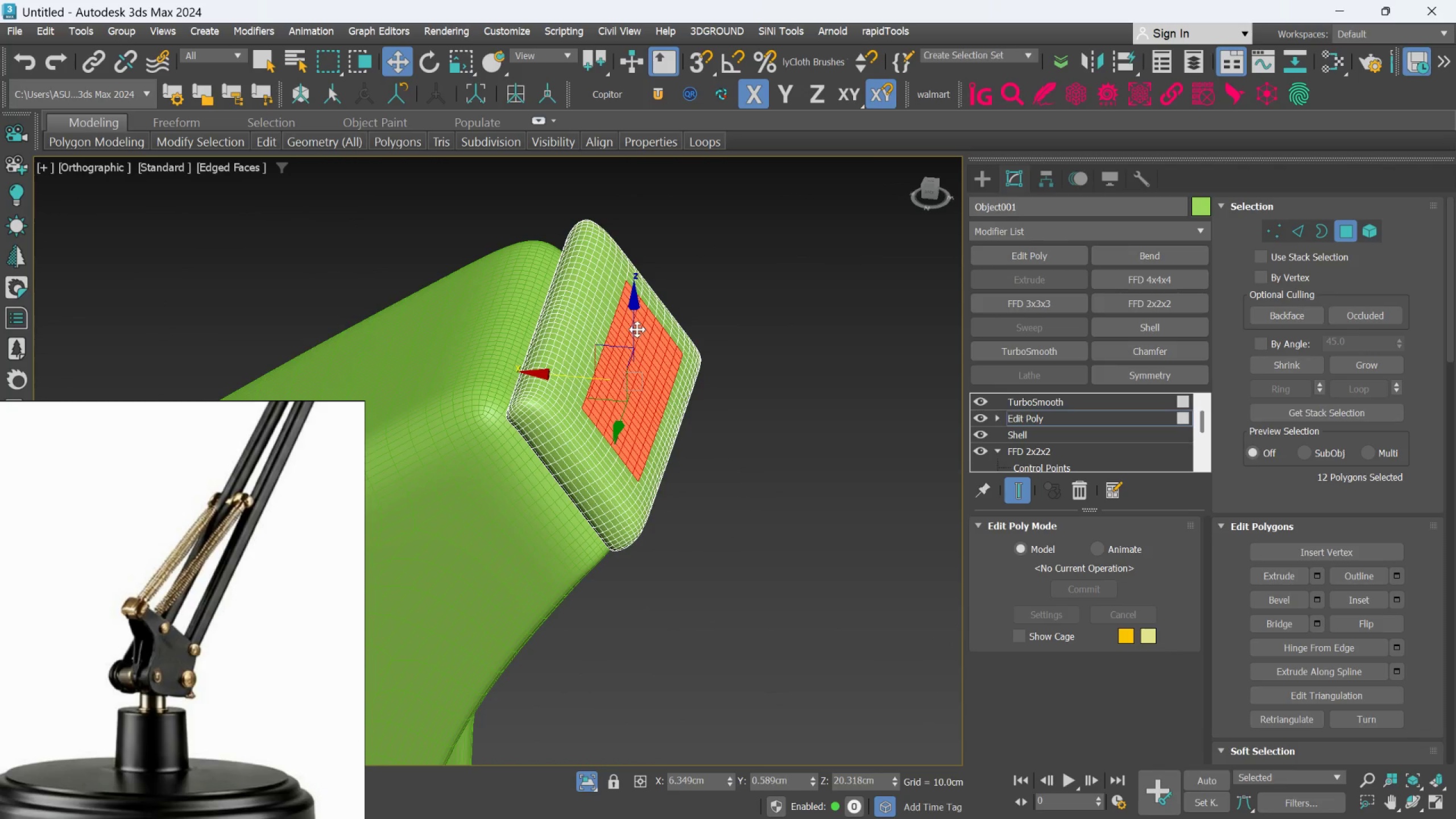 
left_click_drag(start_coordinate=[636, 329], to_coordinate=[636, 322])
 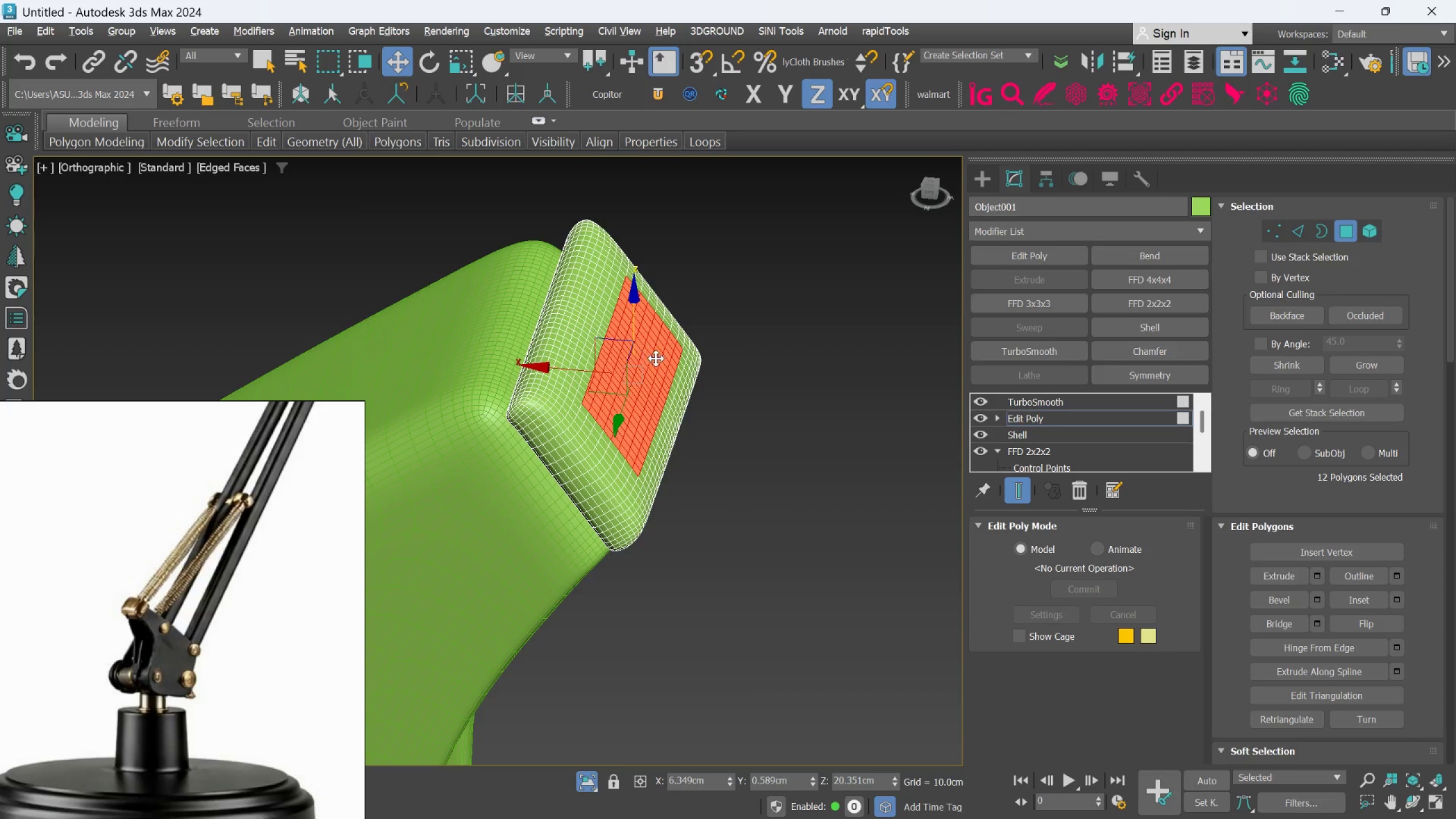 
hold_key(key=AltLeft, duration=1.5)
 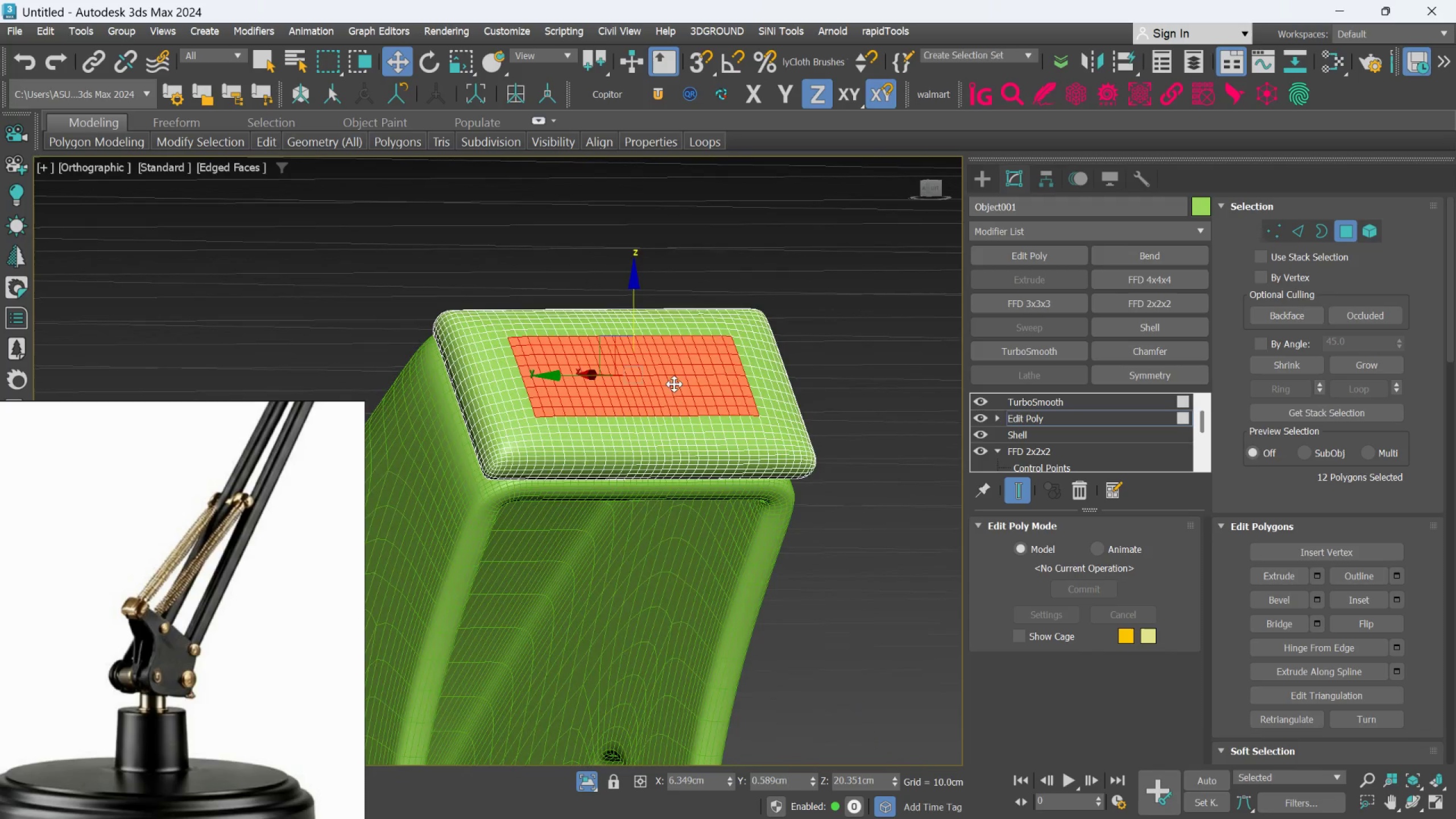 
hold_key(key=AltLeft, duration=0.31)
 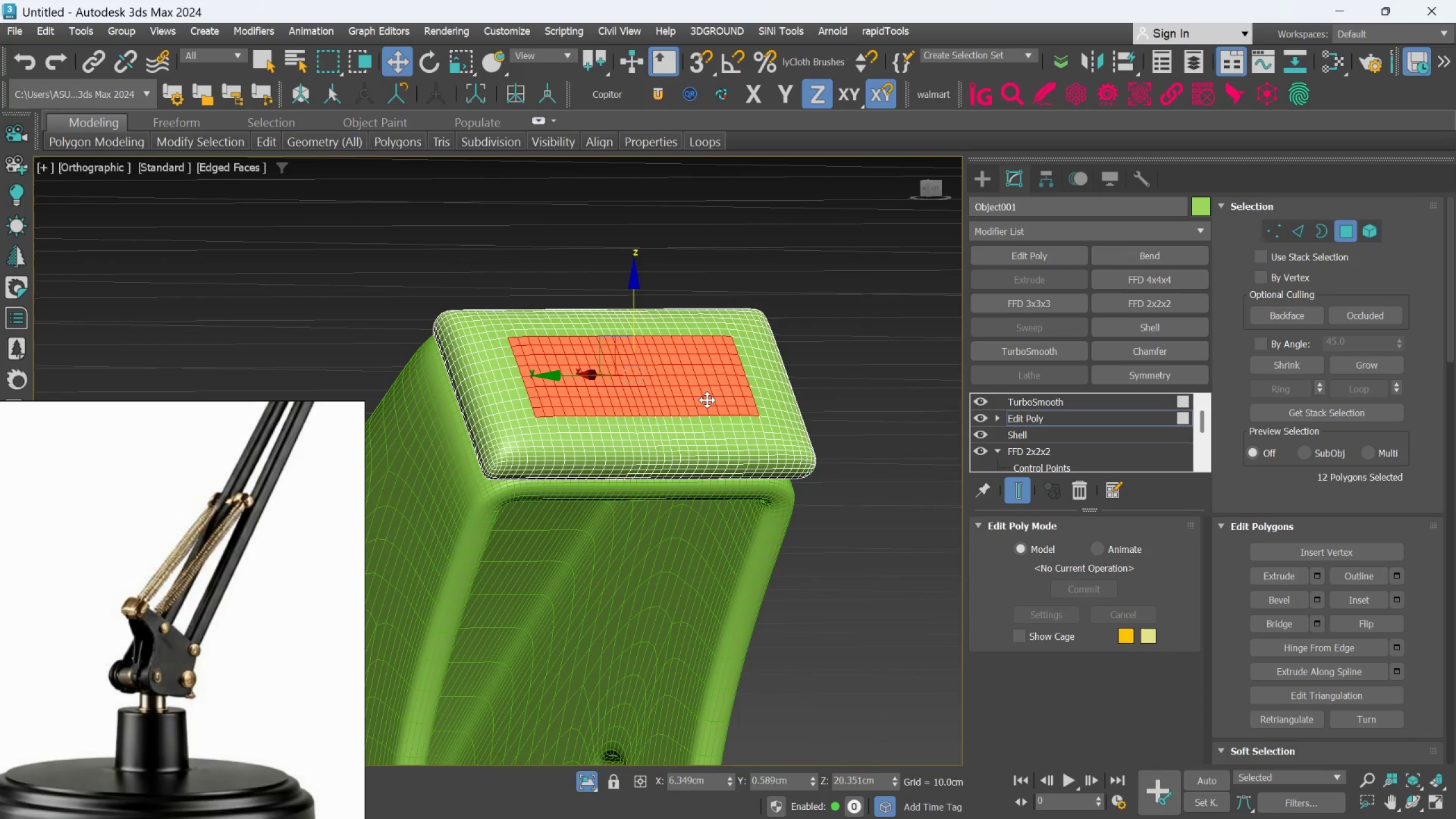 
hold_key(key=AltLeft, duration=1.47)
 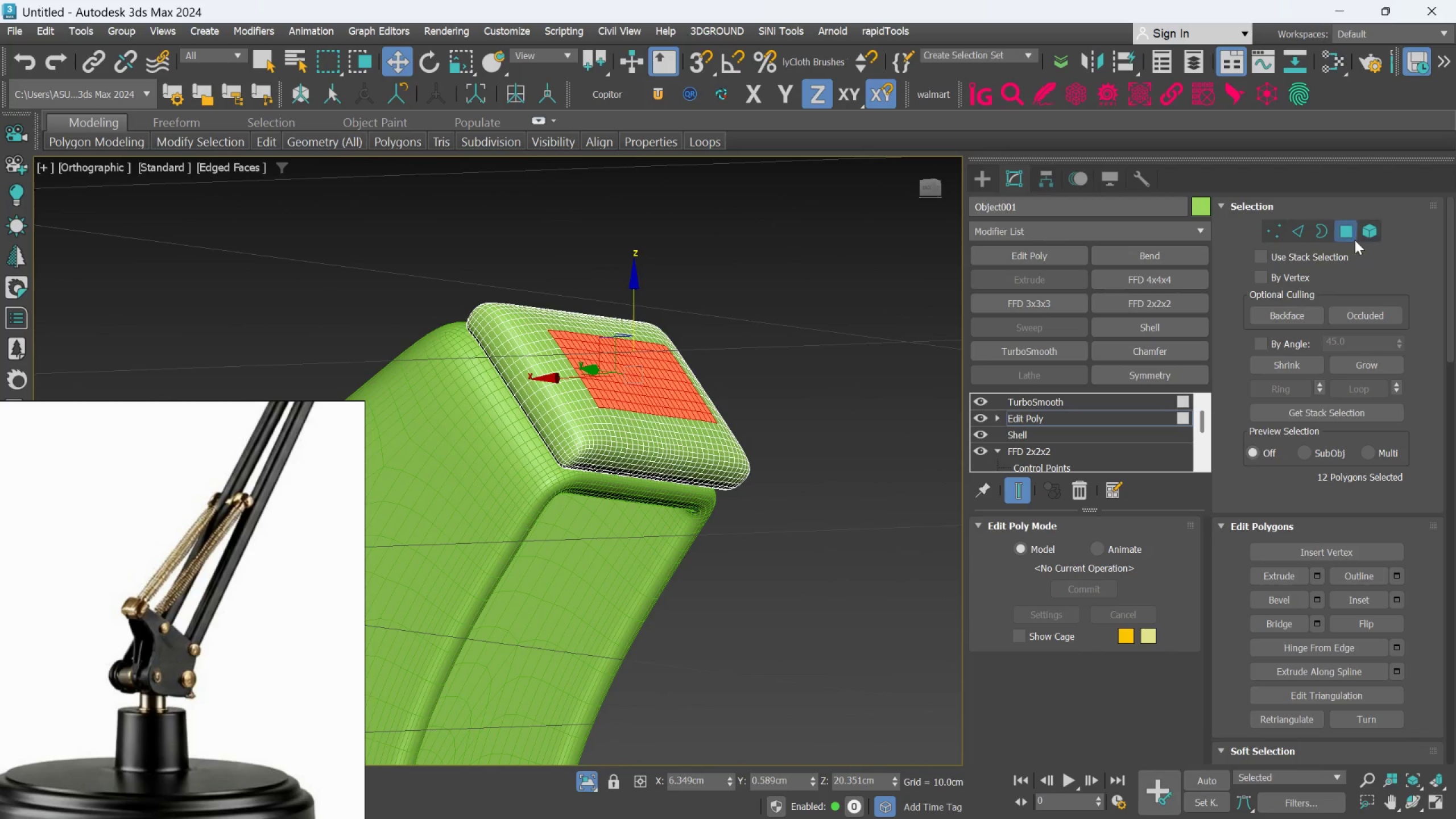 
left_click([1350, 230])
 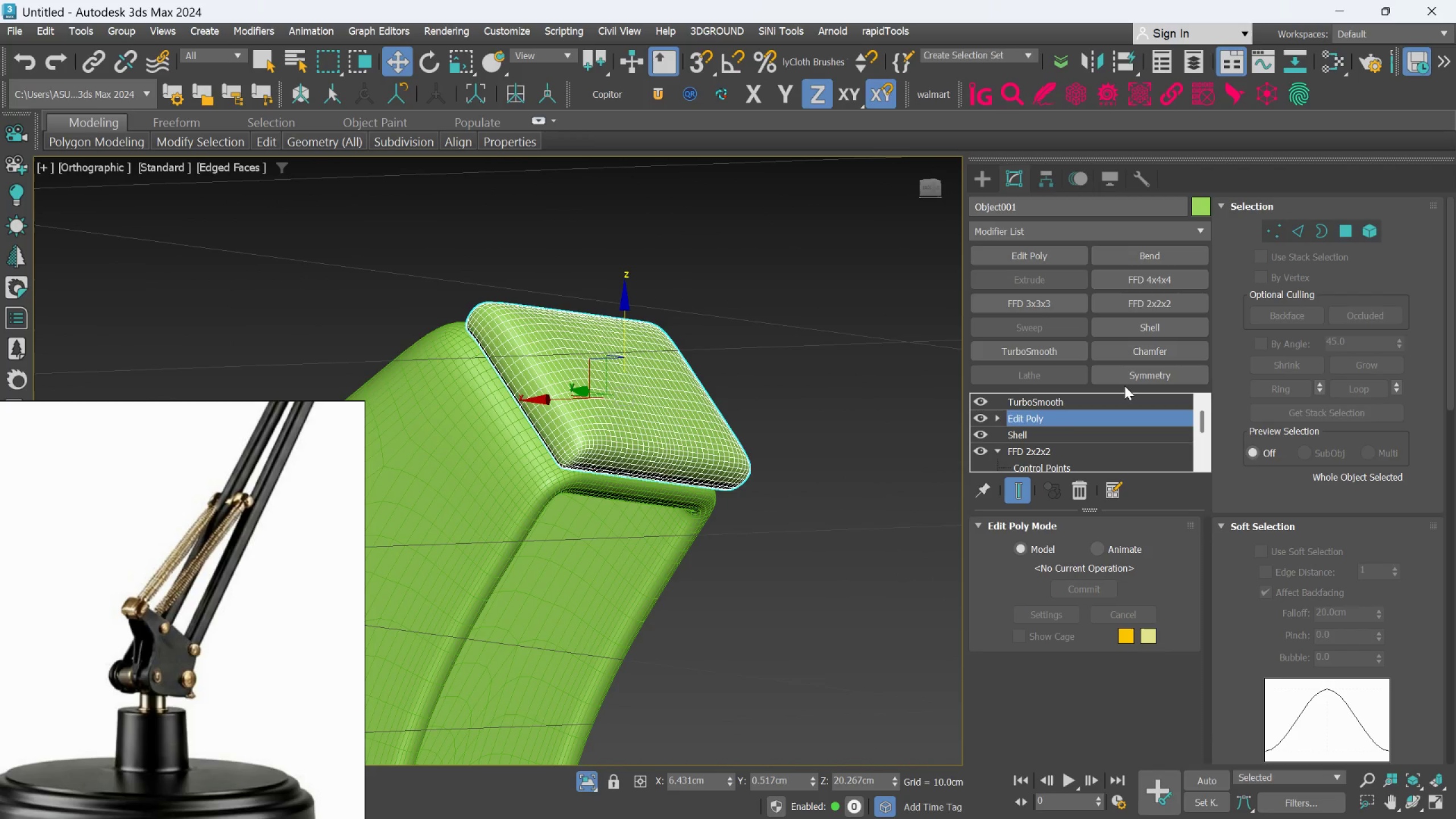 
key(F4)
 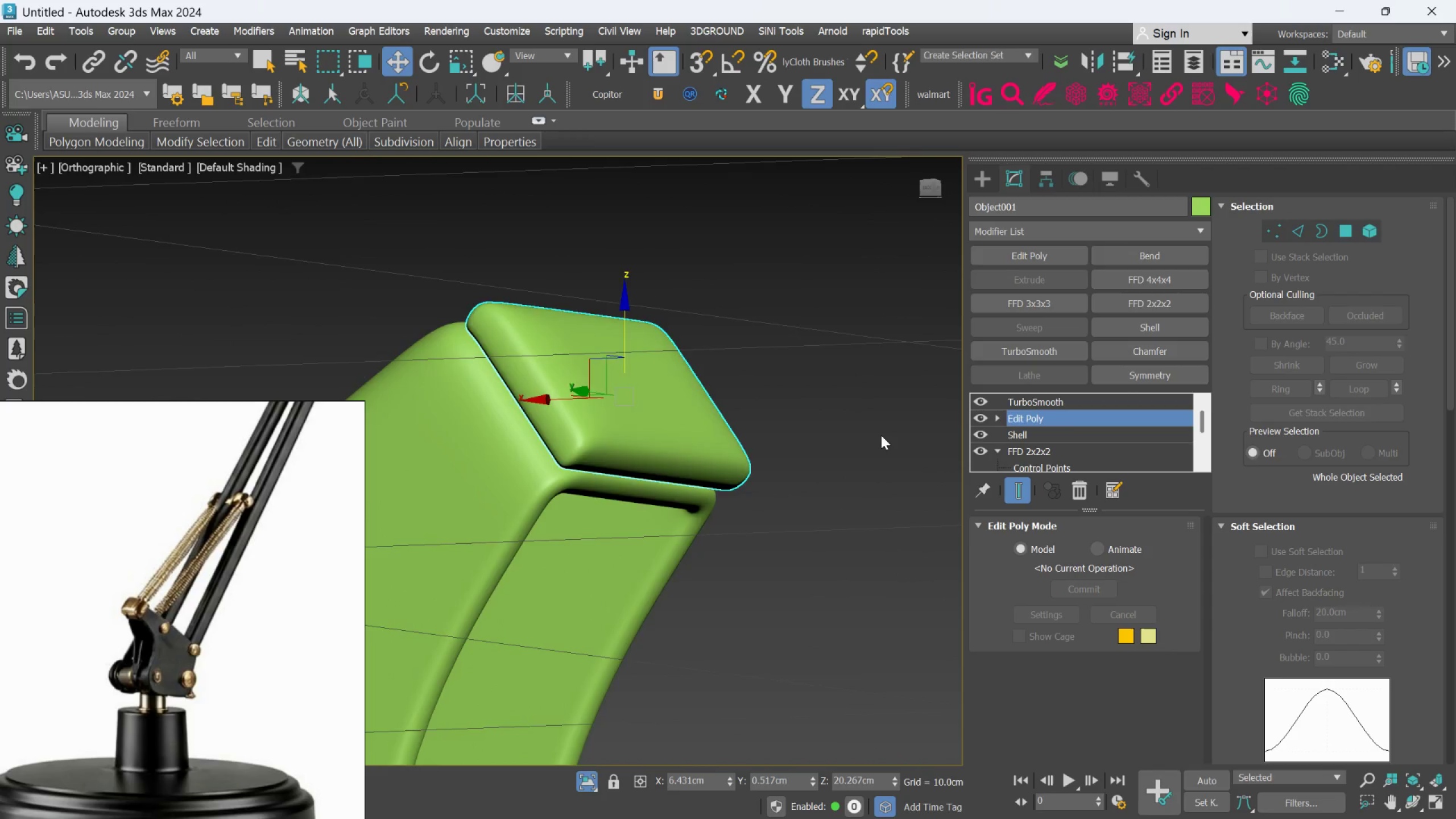 
hold_key(key=AltLeft, duration=0.88)
 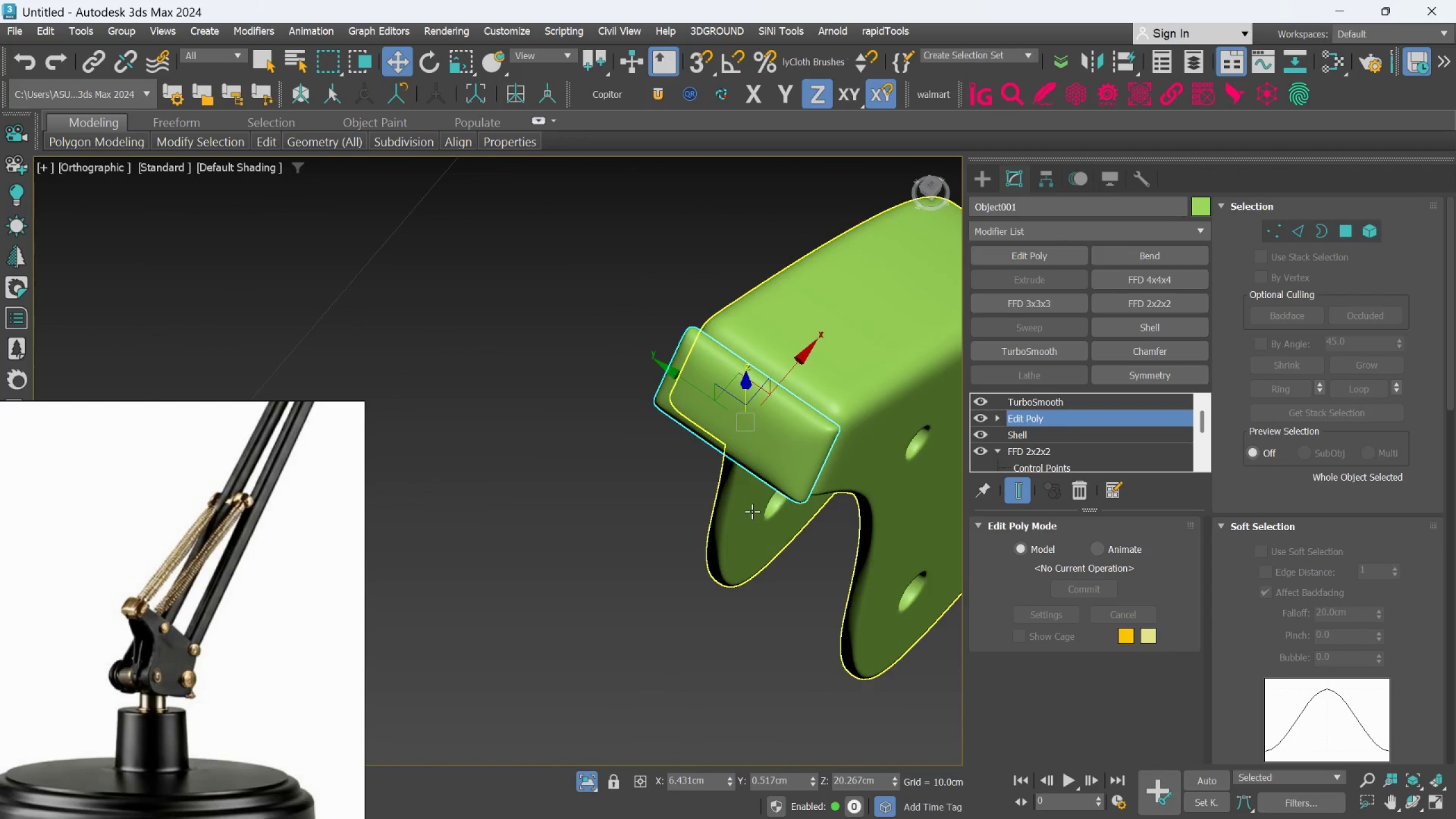 
scroll: coordinate [880, 436], scroll_direction: down, amount: 2.0
 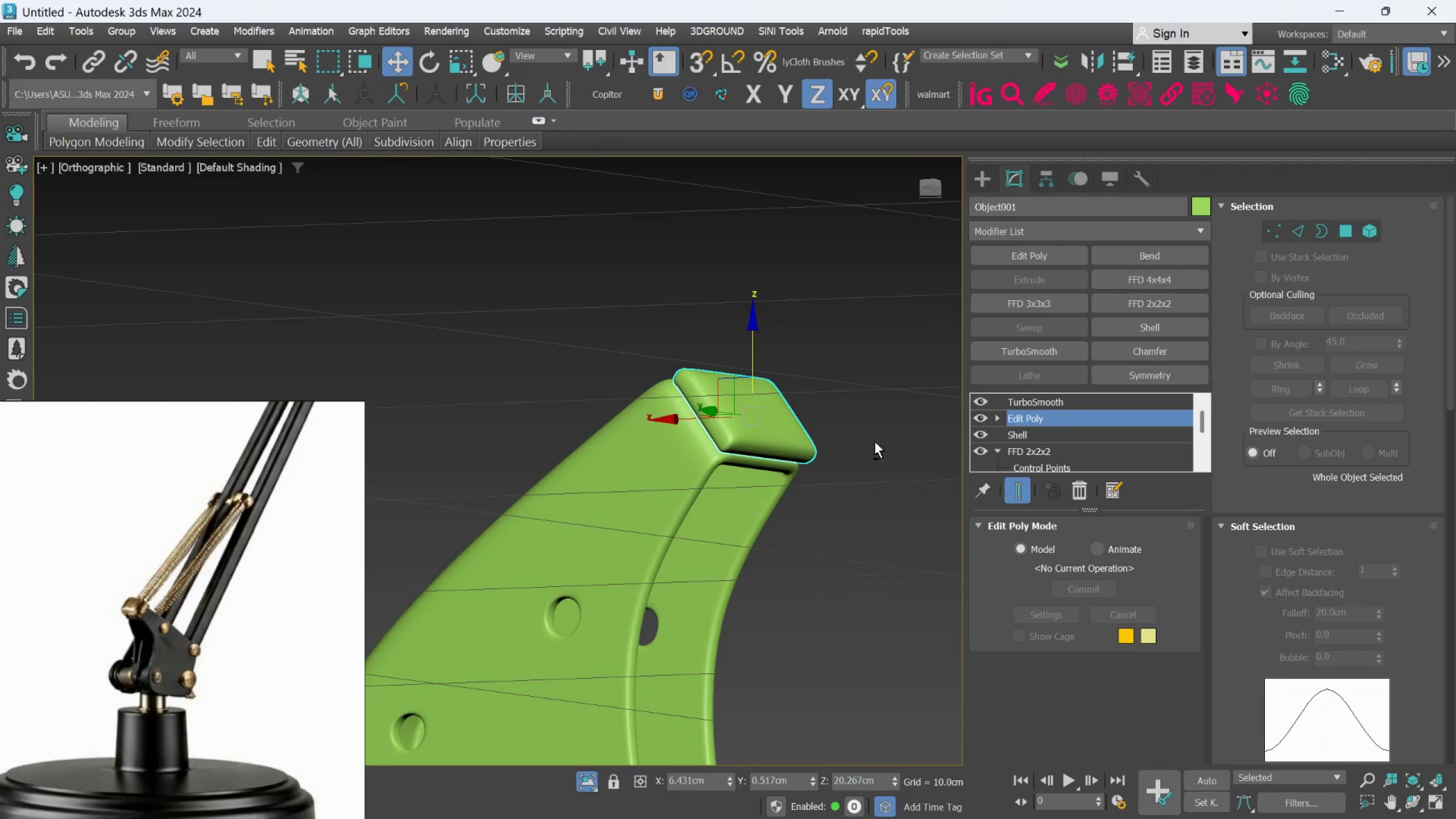 
hold_key(key=AltLeft, duration=0.5)
 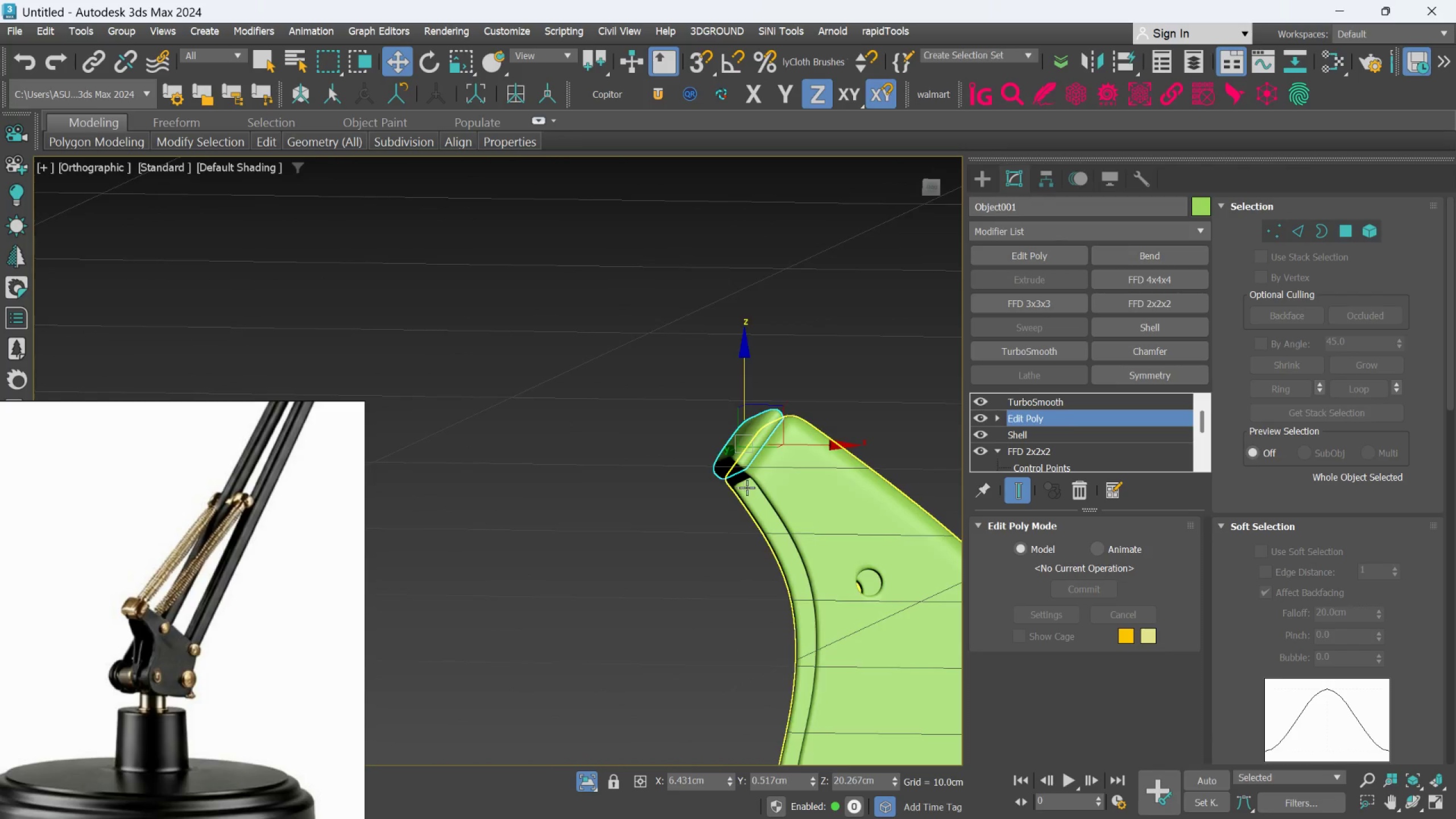 
scroll: coordinate [752, 511], scroll_direction: down, amount: 1.0
 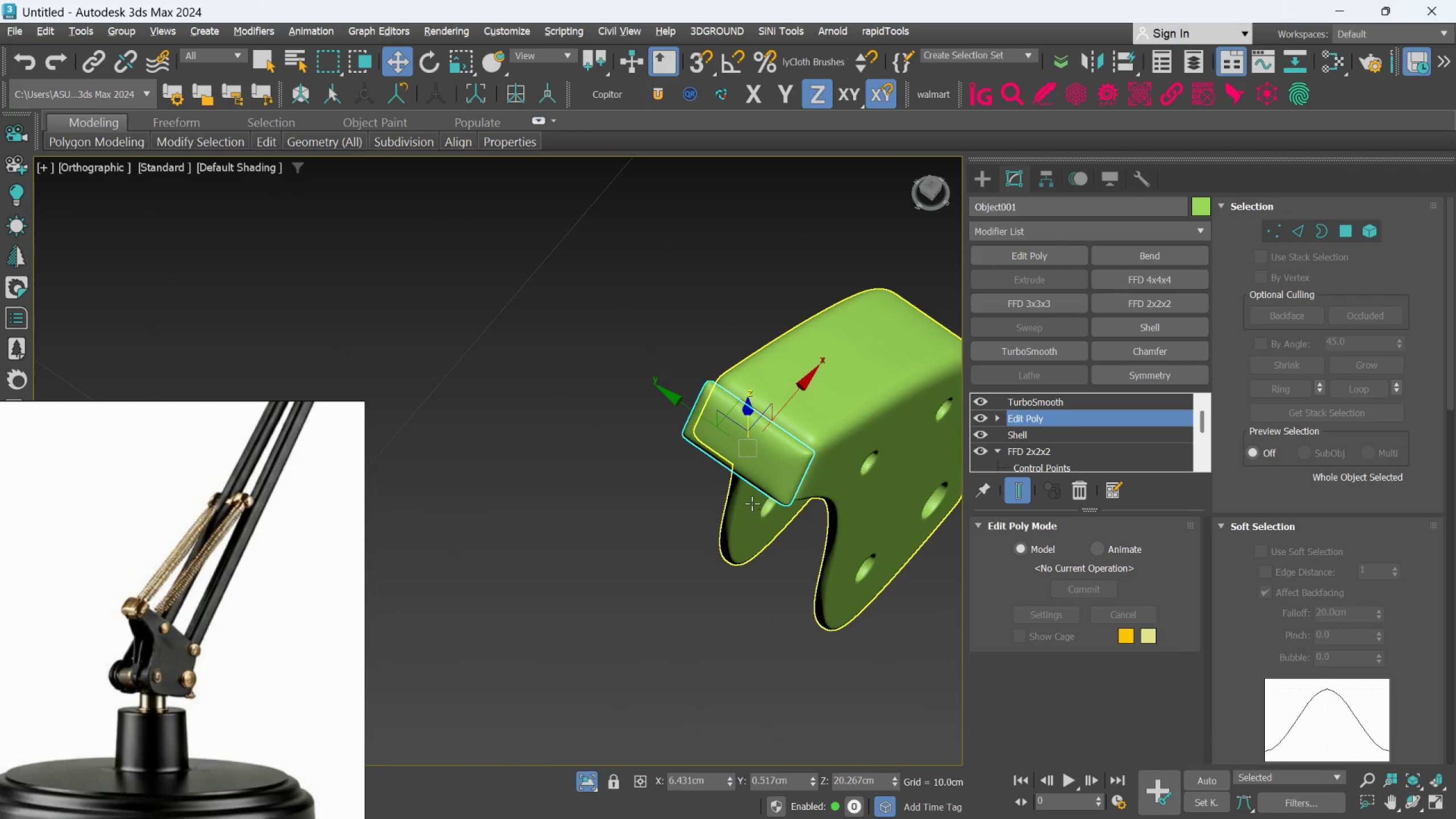 
hold_key(key=AltLeft, duration=1.5)
 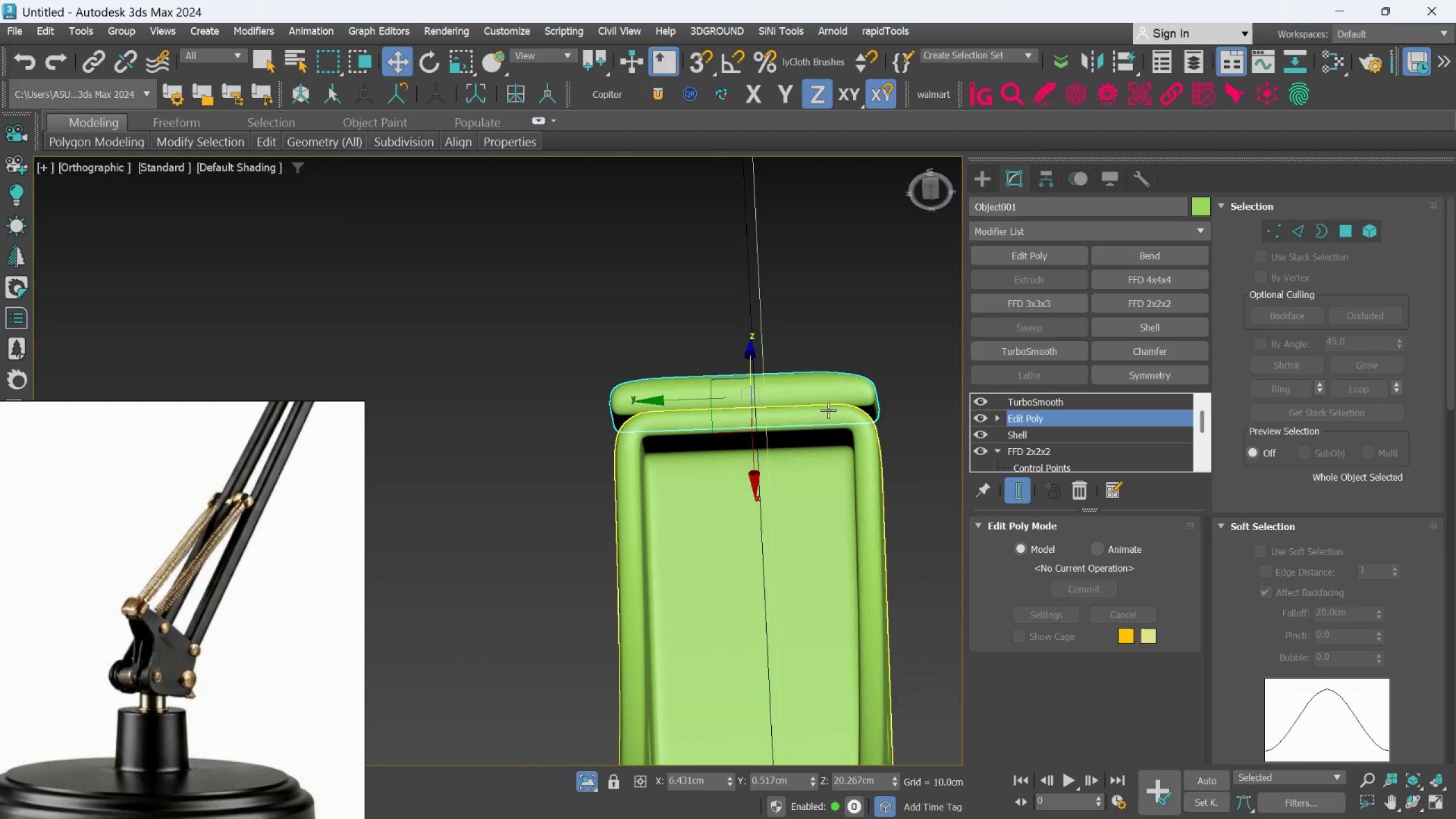 
scroll: coordinate [754, 479], scroll_direction: up, amount: 2.0
 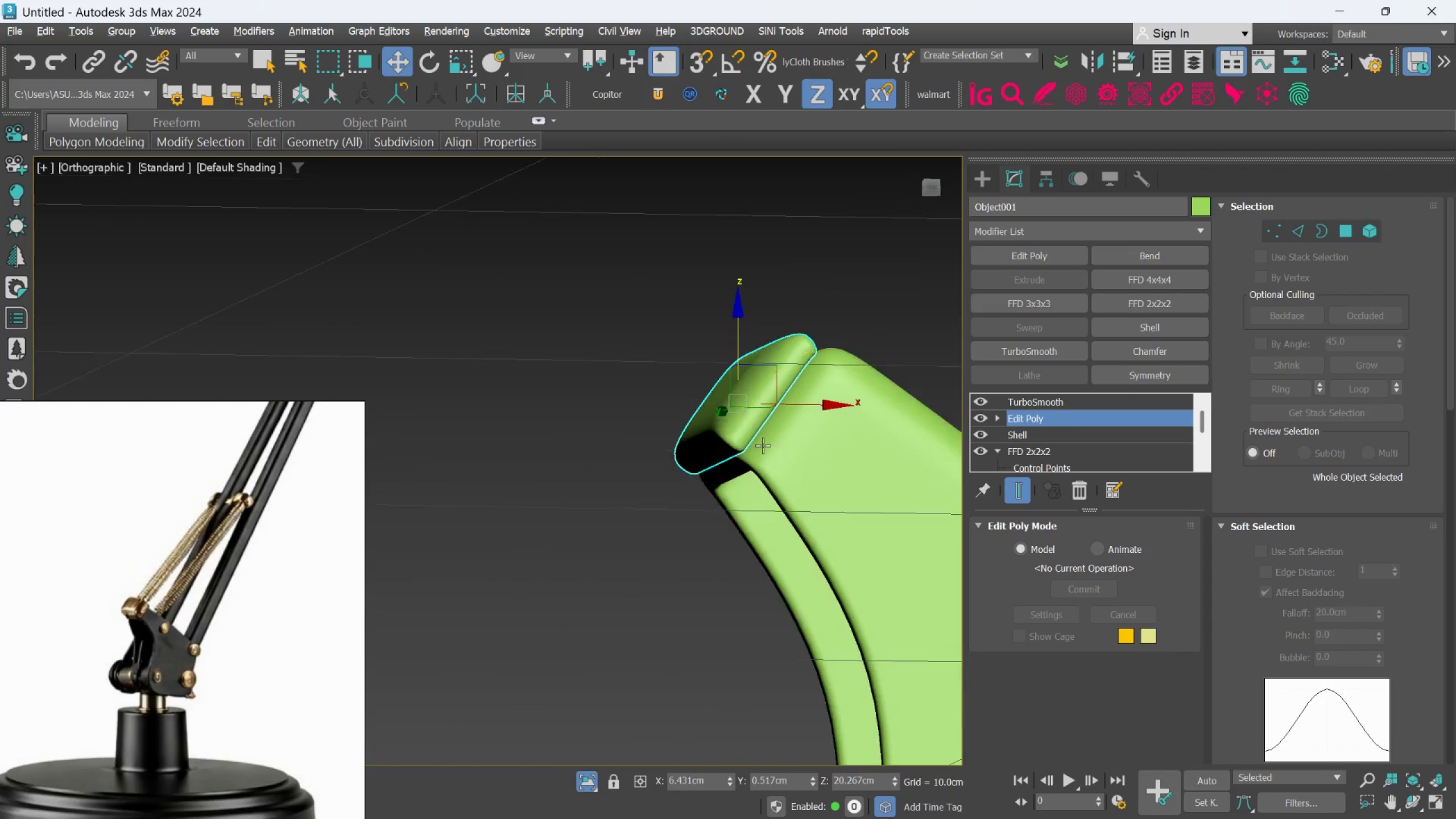 
hold_key(key=AltLeft, duration=0.92)
 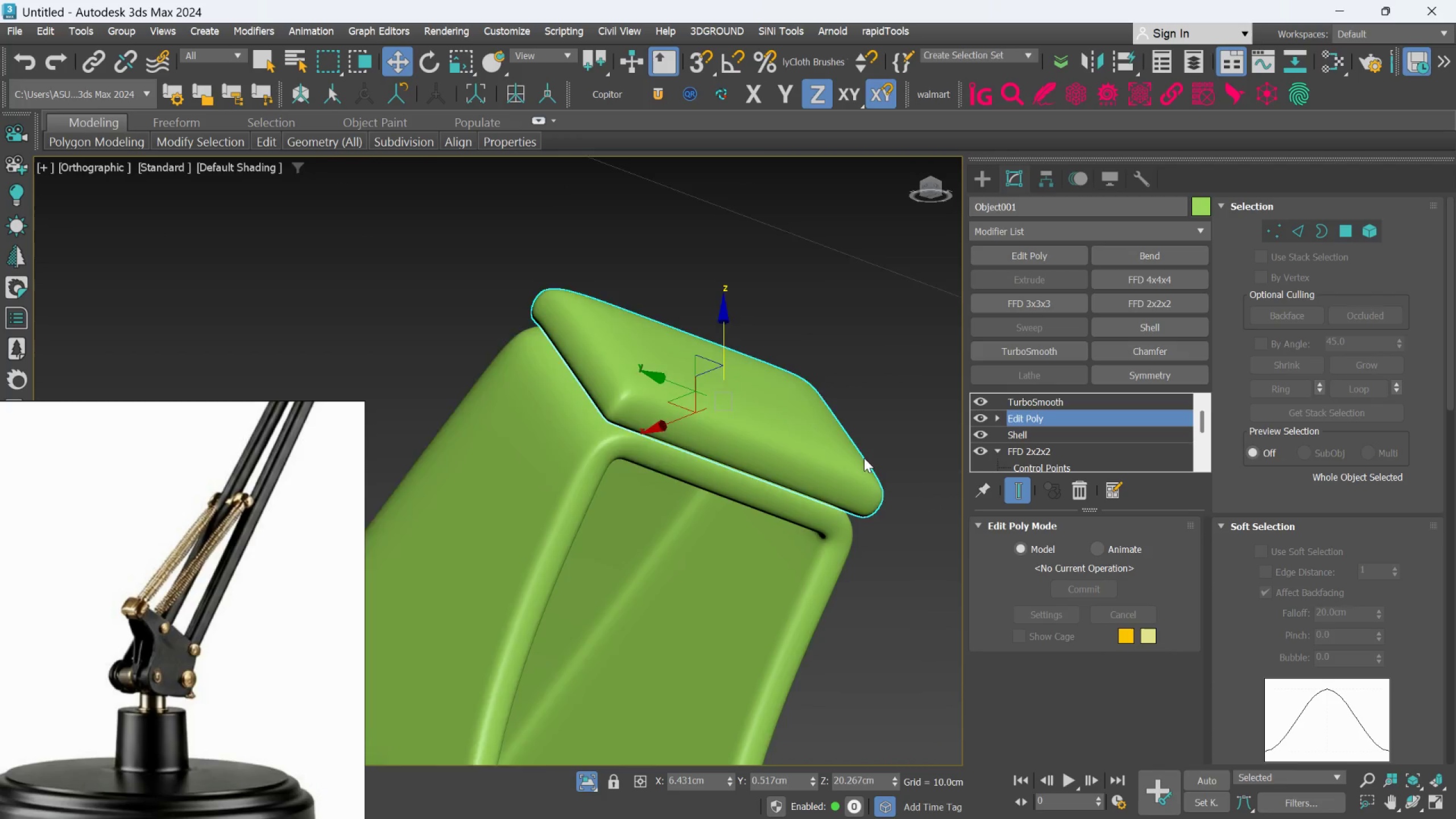 
scroll: coordinate [828, 408], scroll_direction: up, amount: 1.0
 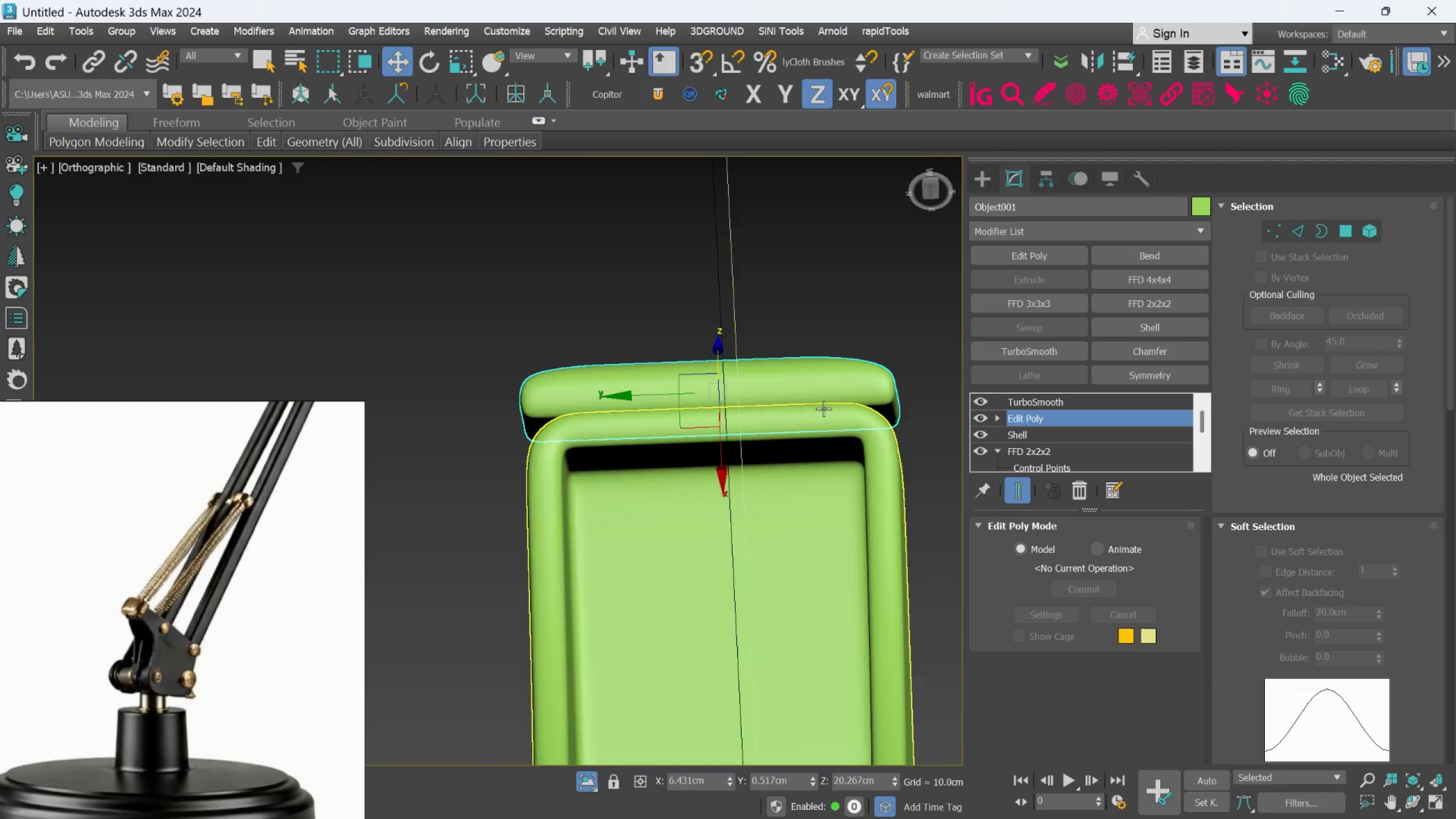 
hold_key(key=AltLeft, duration=0.7)
 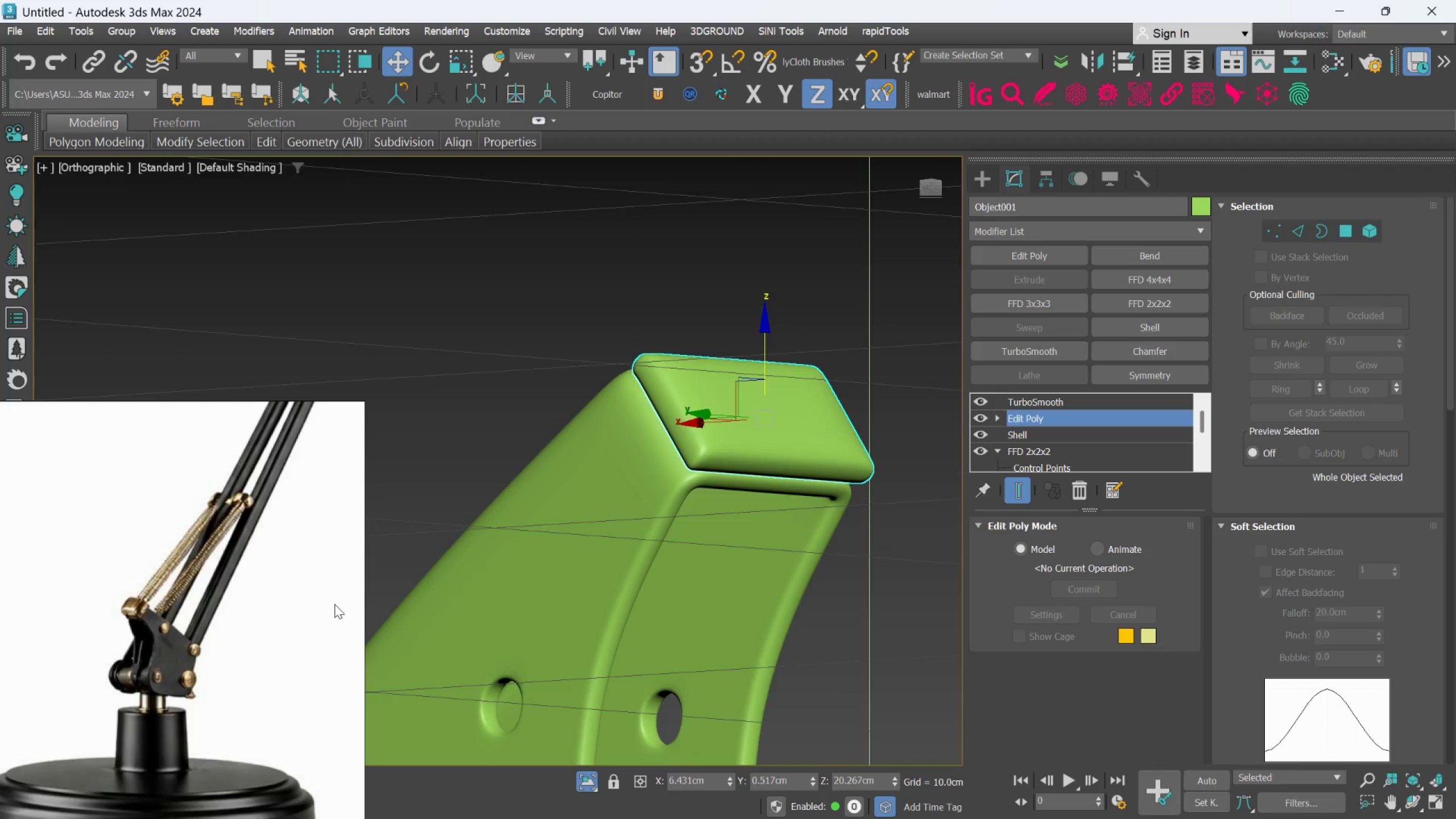 
scroll: coordinate [864, 458], scroll_direction: down, amount: 1.0
 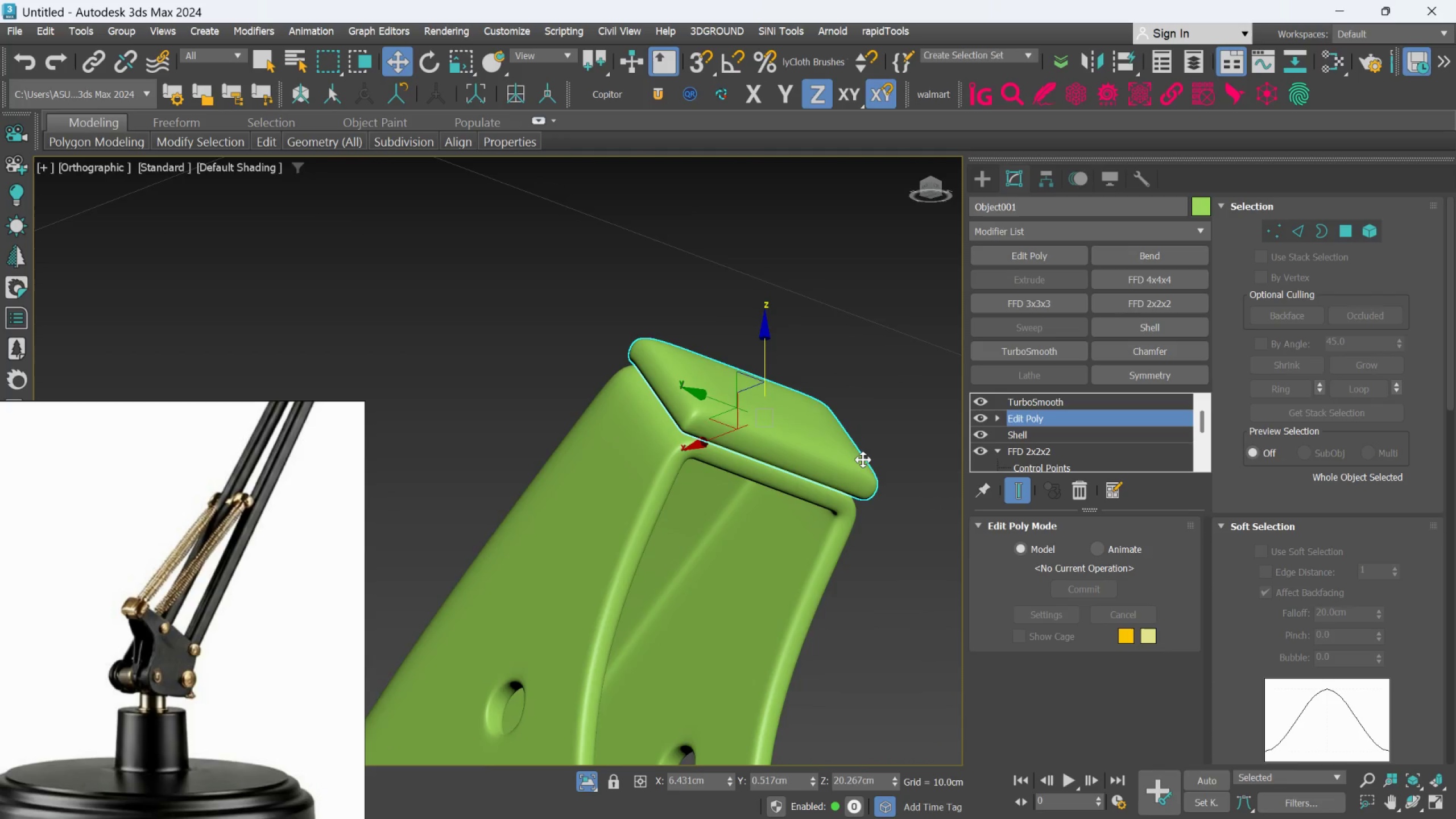 
wait(5.47)
 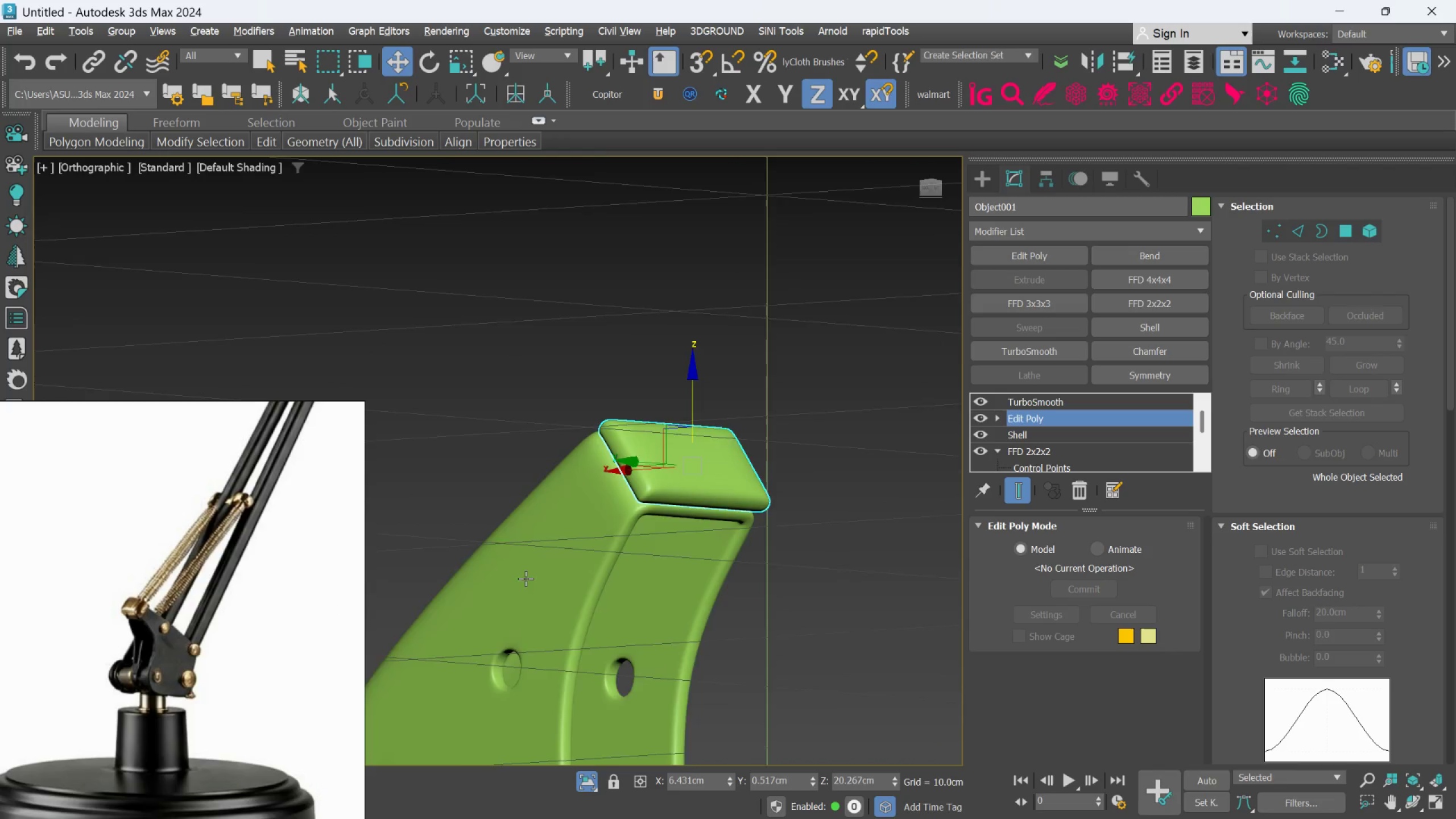 
hold_key(key=AltLeft, duration=0.98)
 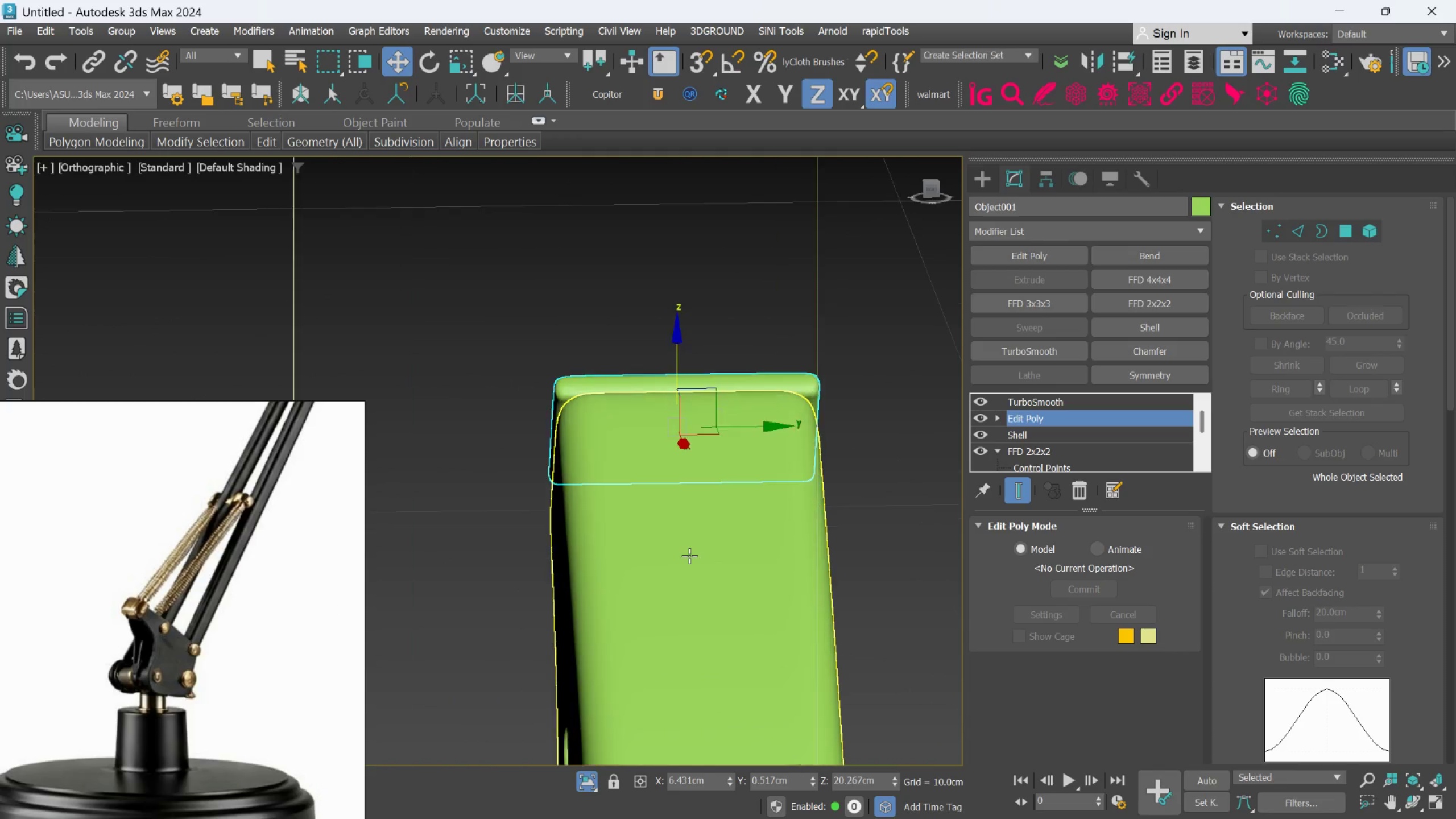 
scroll: coordinate [518, 580], scroll_direction: down, amount: 1.0
 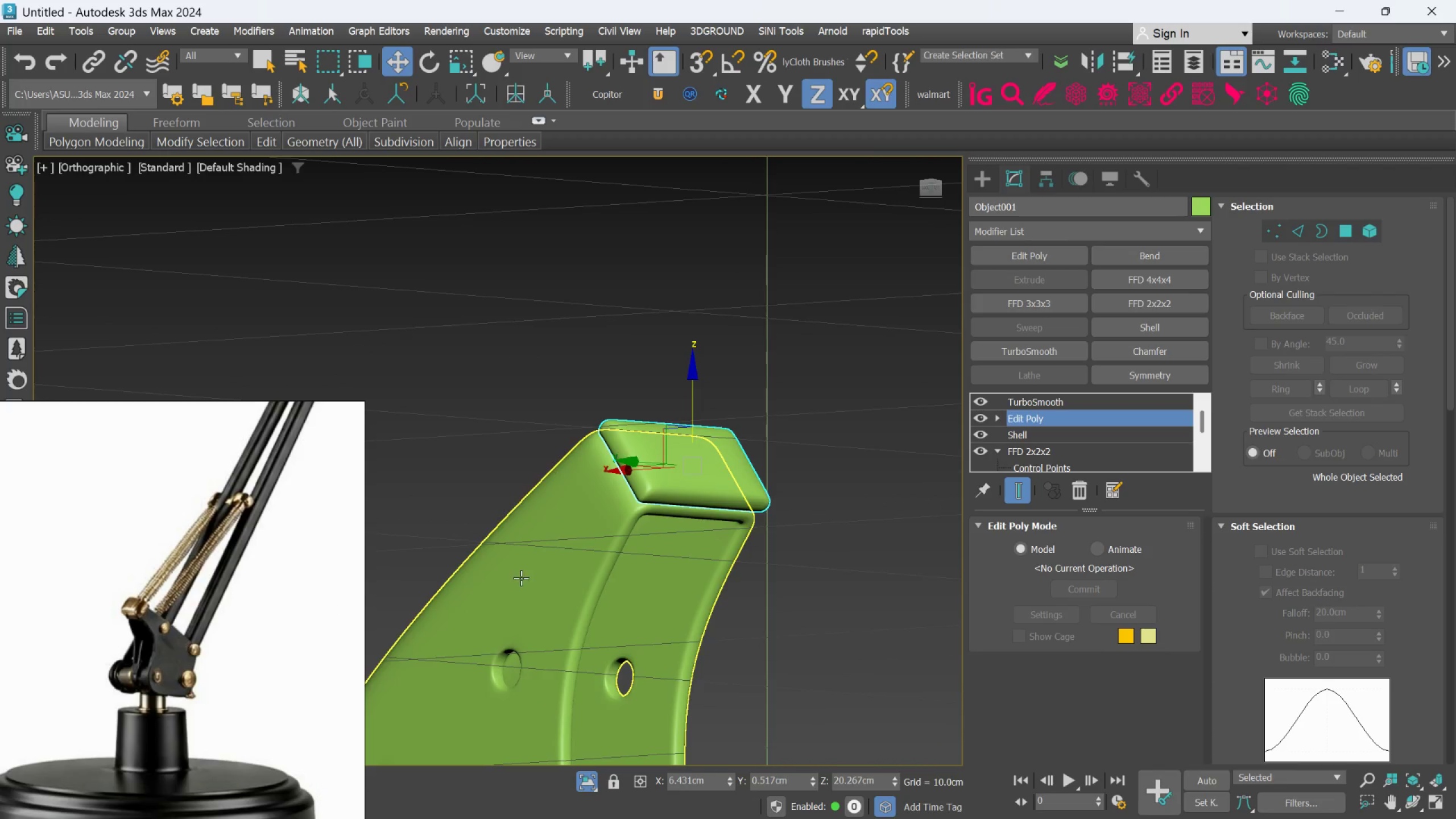 
hold_key(key=AltLeft, duration=0.55)
 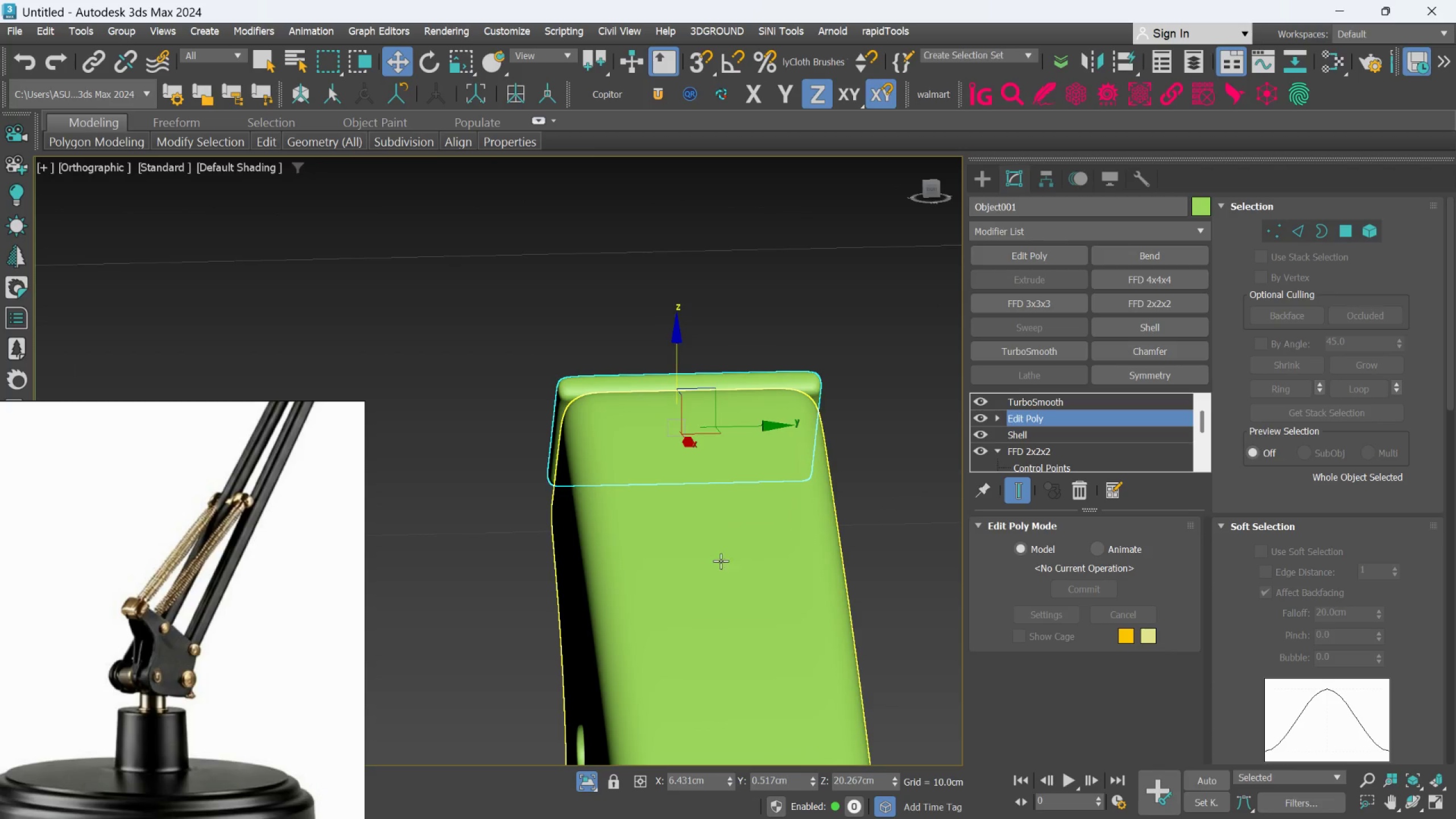 
scroll: coordinate [689, 556], scroll_direction: up, amount: 1.0
 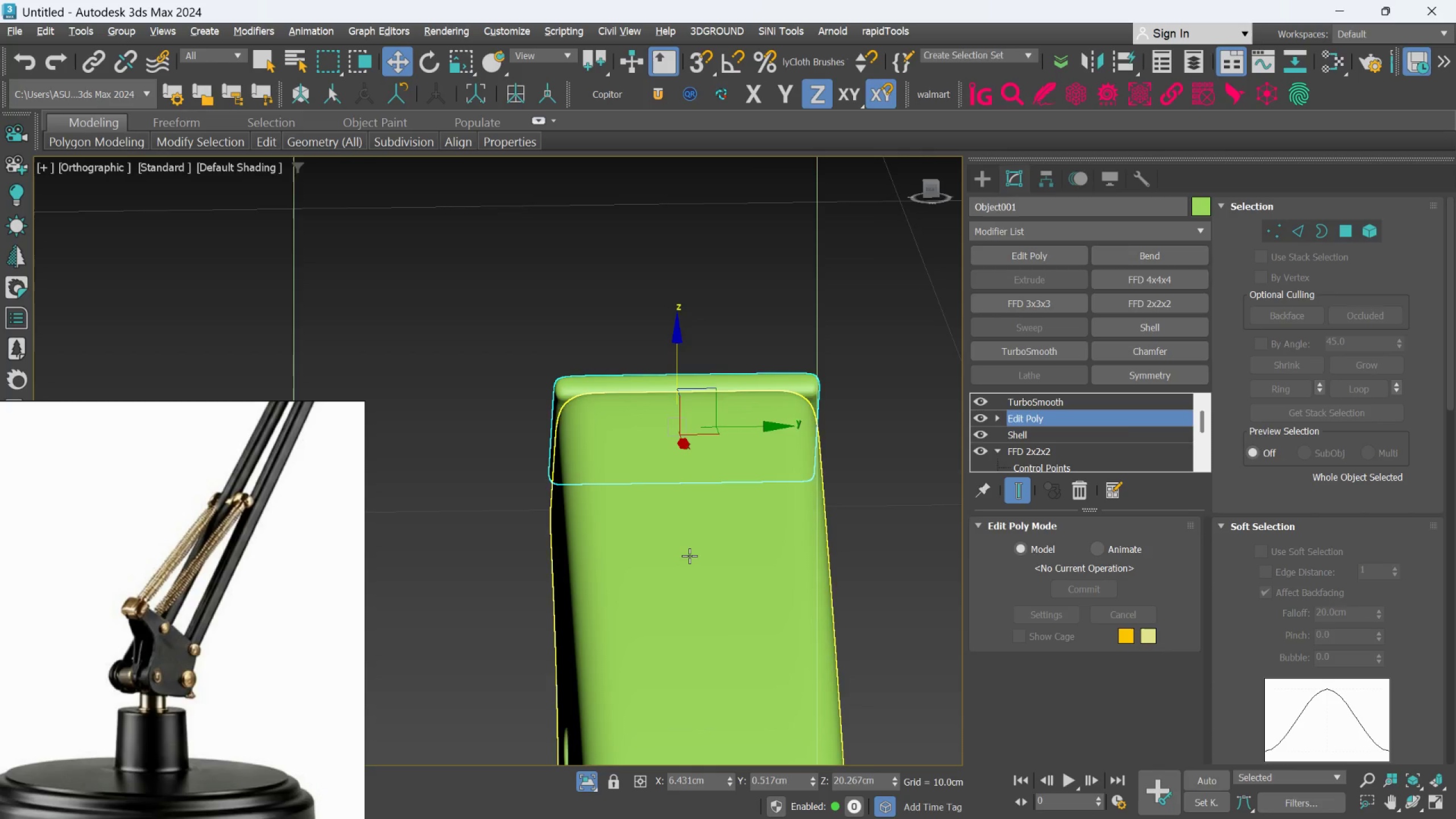 
hold_key(key=AltLeft, duration=0.77)
 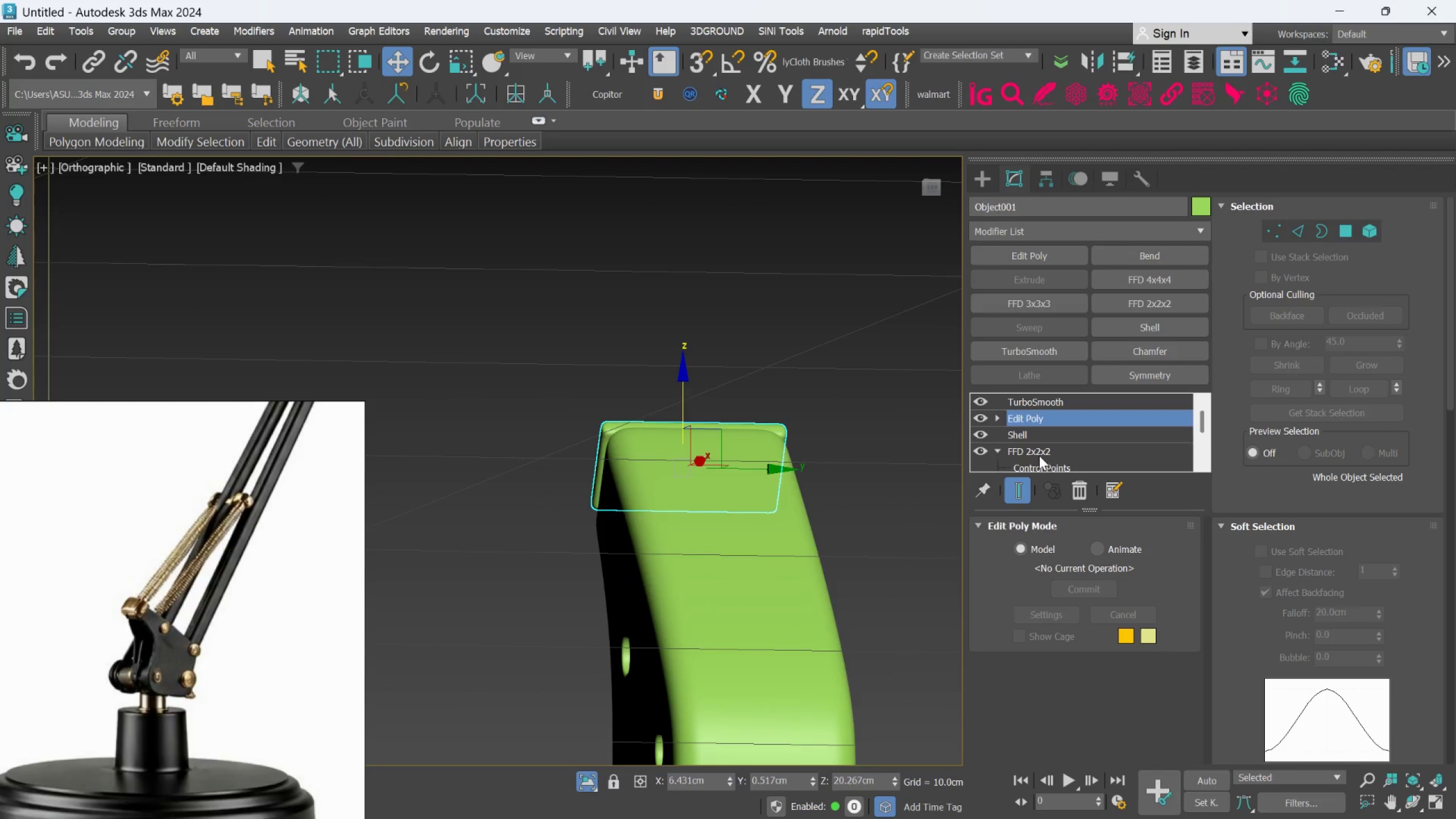 
scroll: coordinate [1039, 456], scroll_direction: down, amount: 4.0
 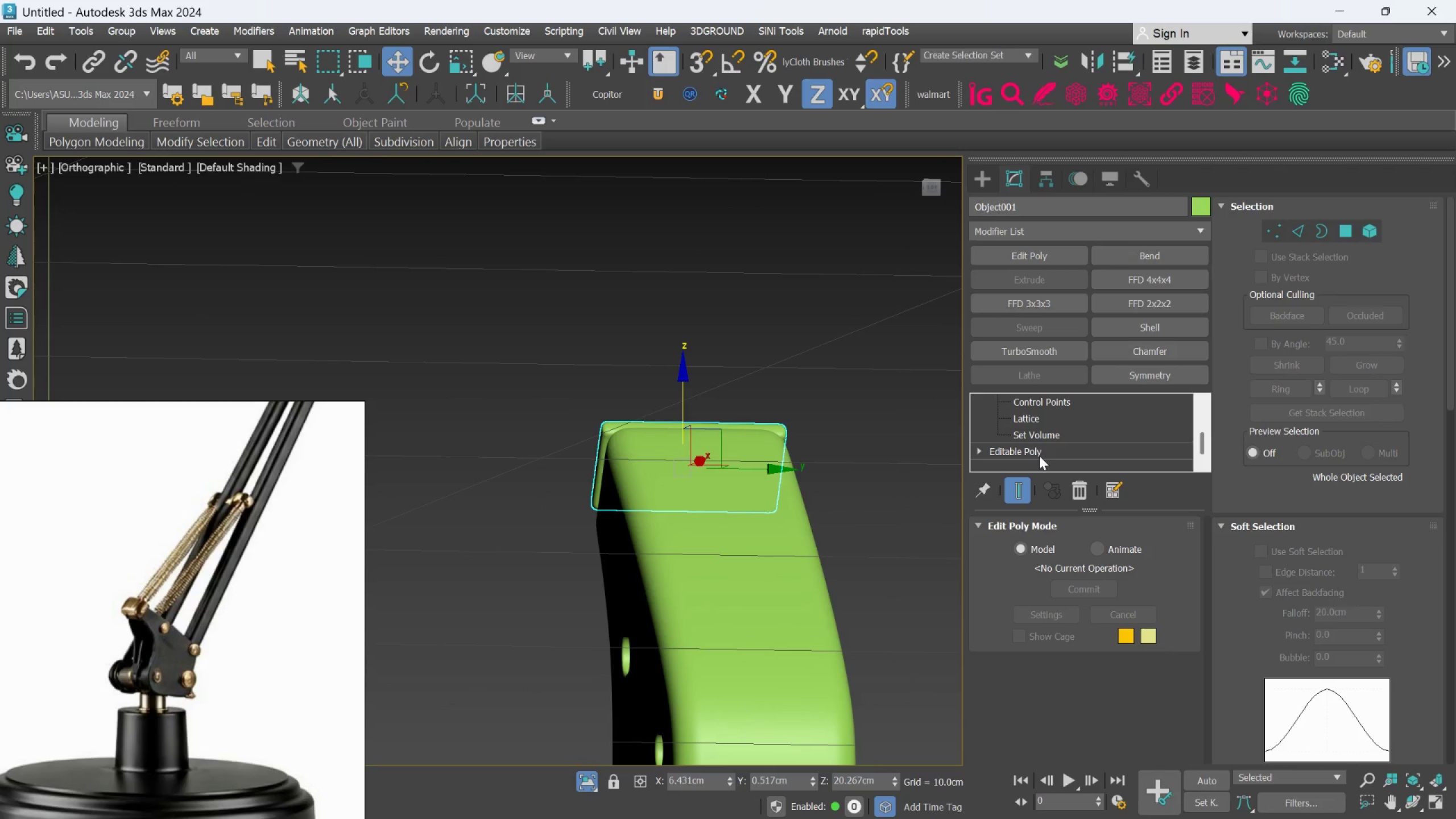 
scroll: coordinate [1039, 456], scroll_direction: up, amount: 1.0
 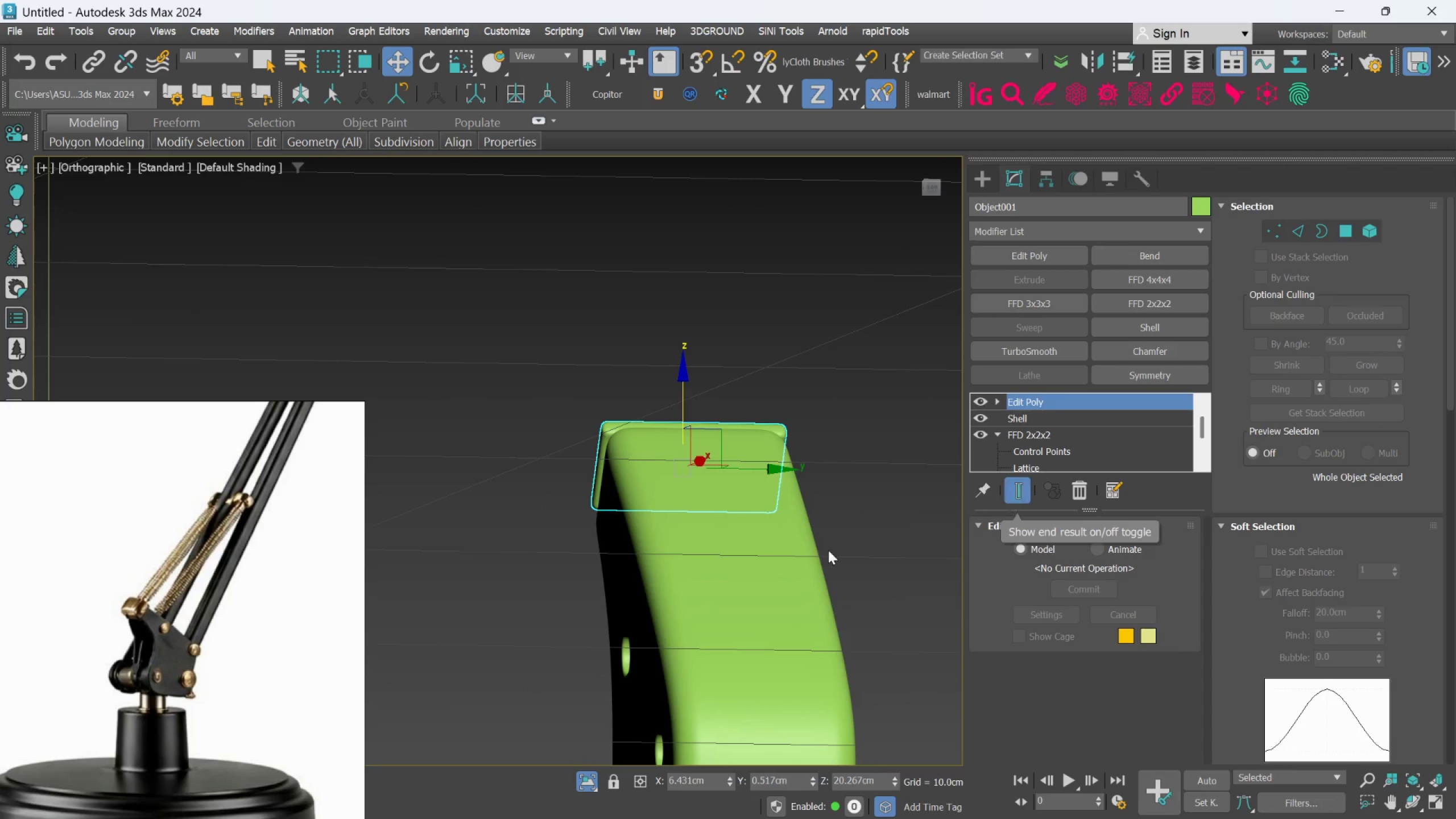 
left_click([780, 566])
 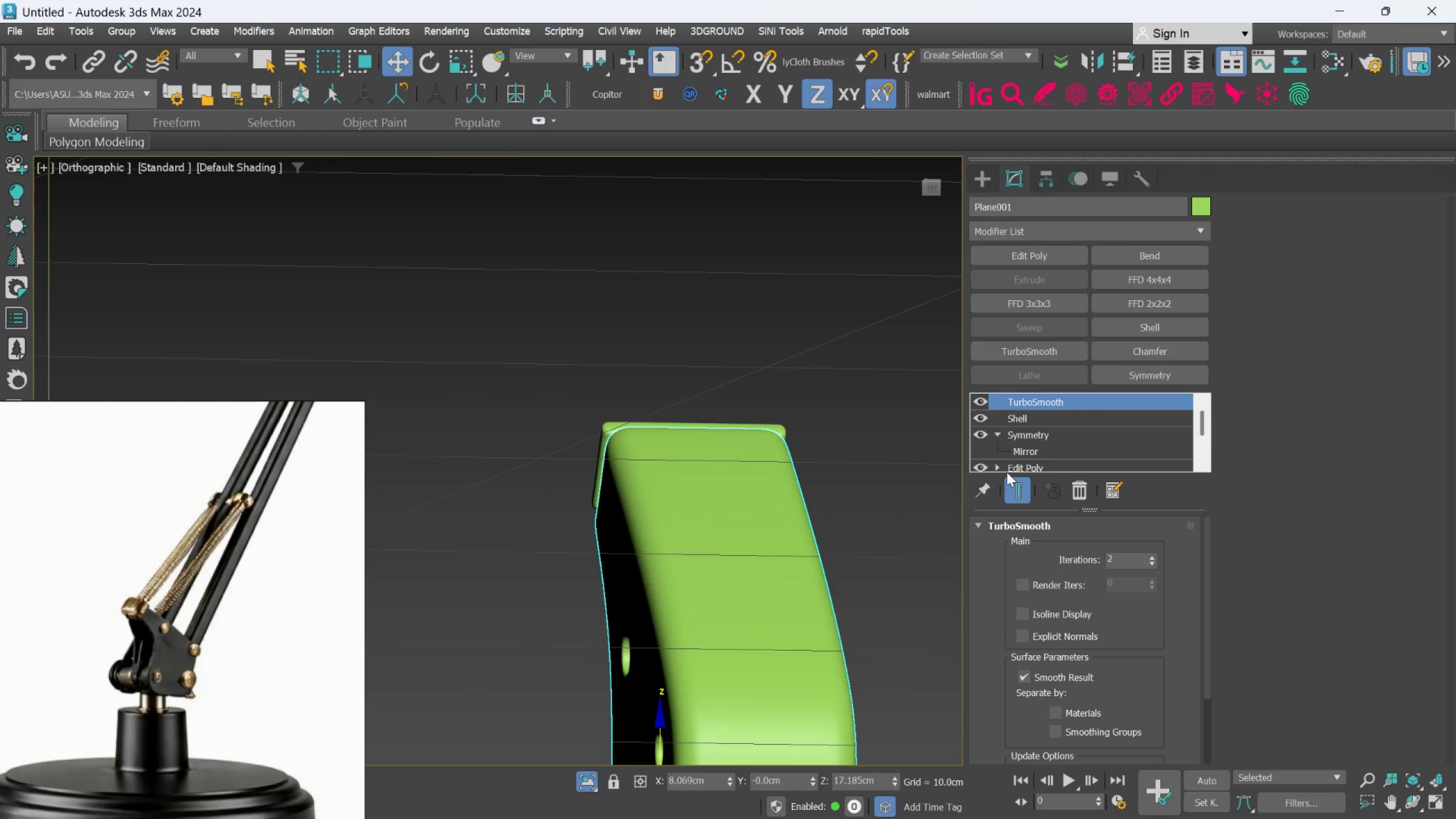 
left_click([1014, 491])
 